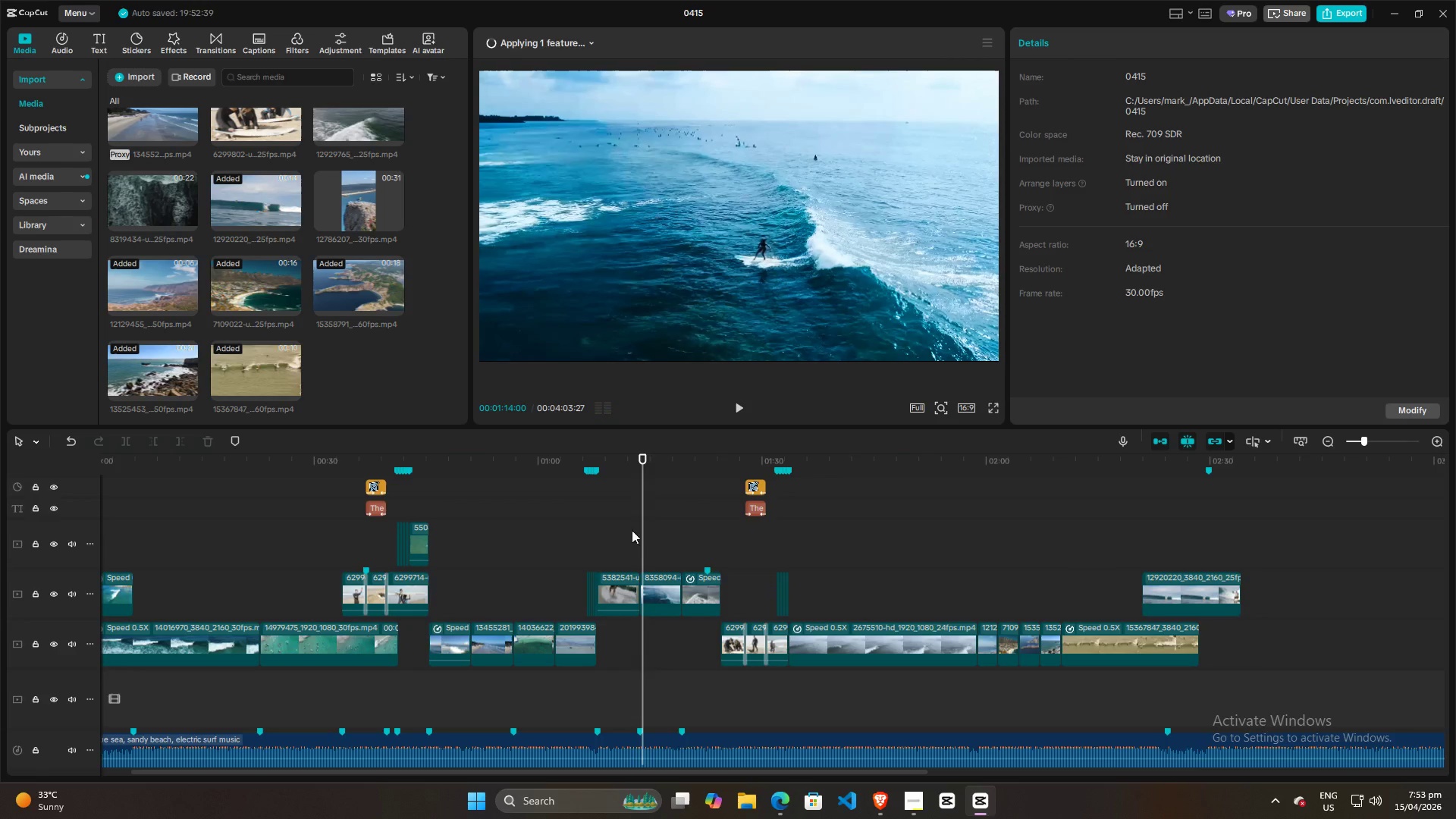 
left_click([609, 530])
 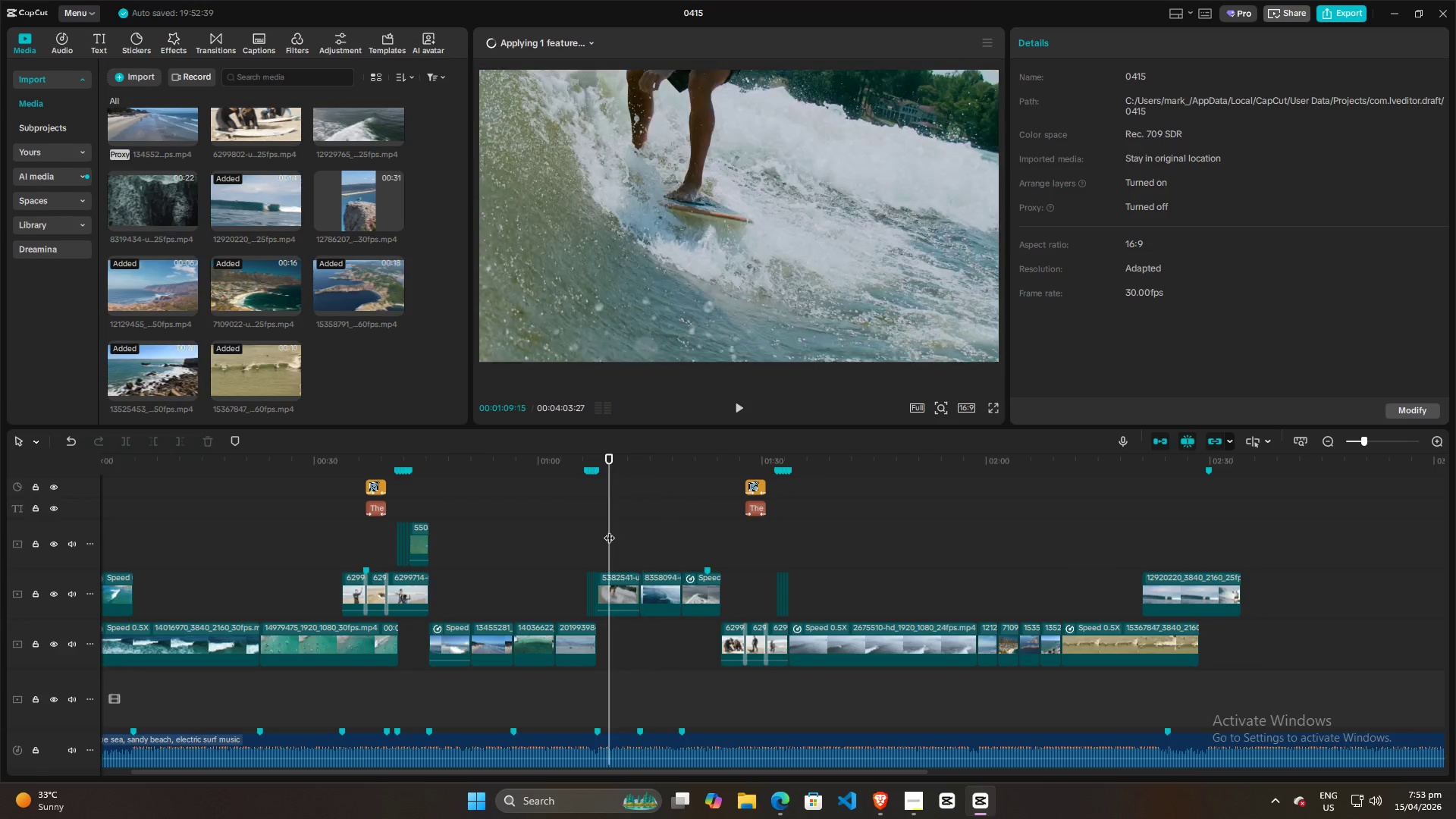 
key(Space)
 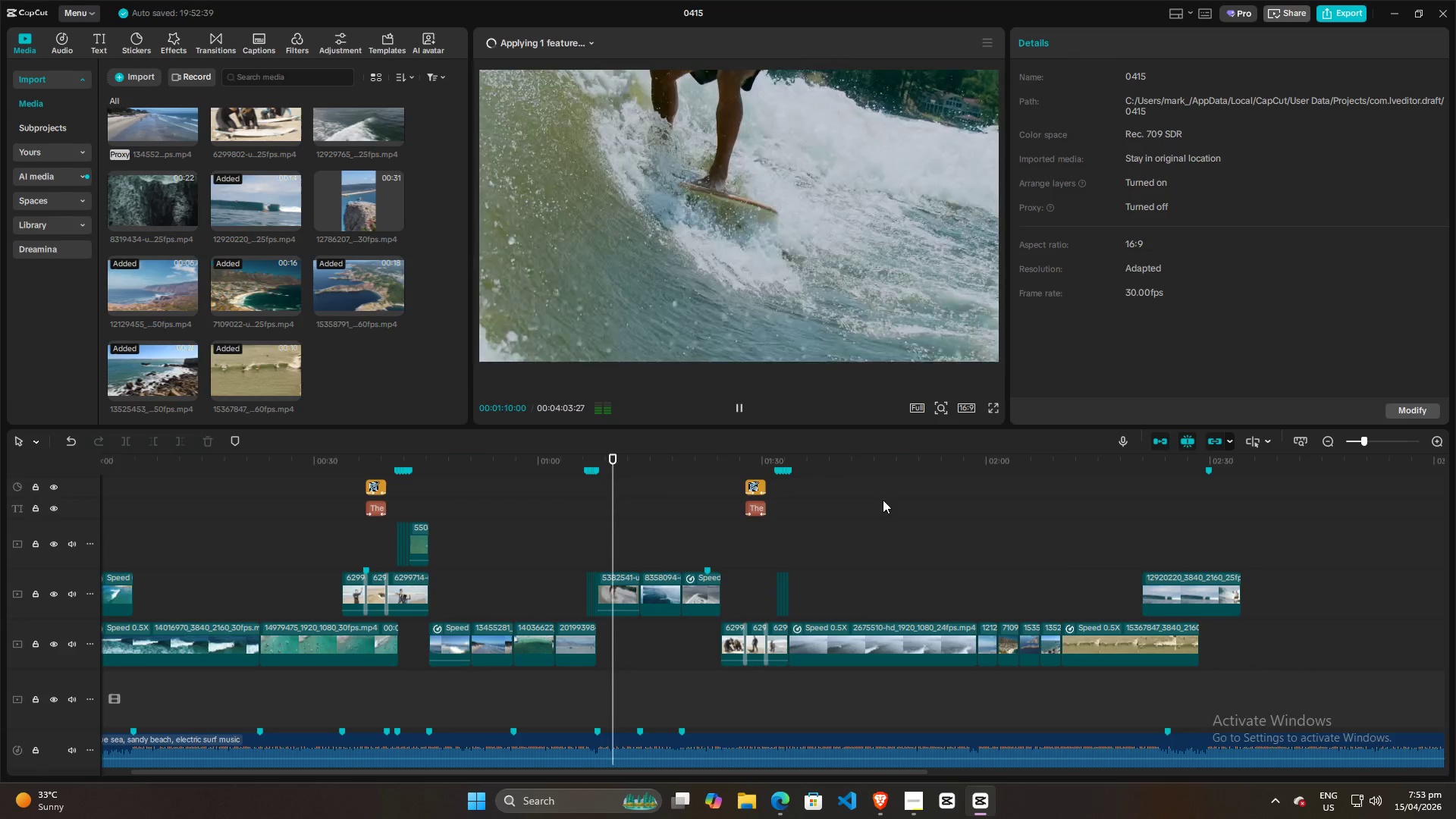 
key(Space)
 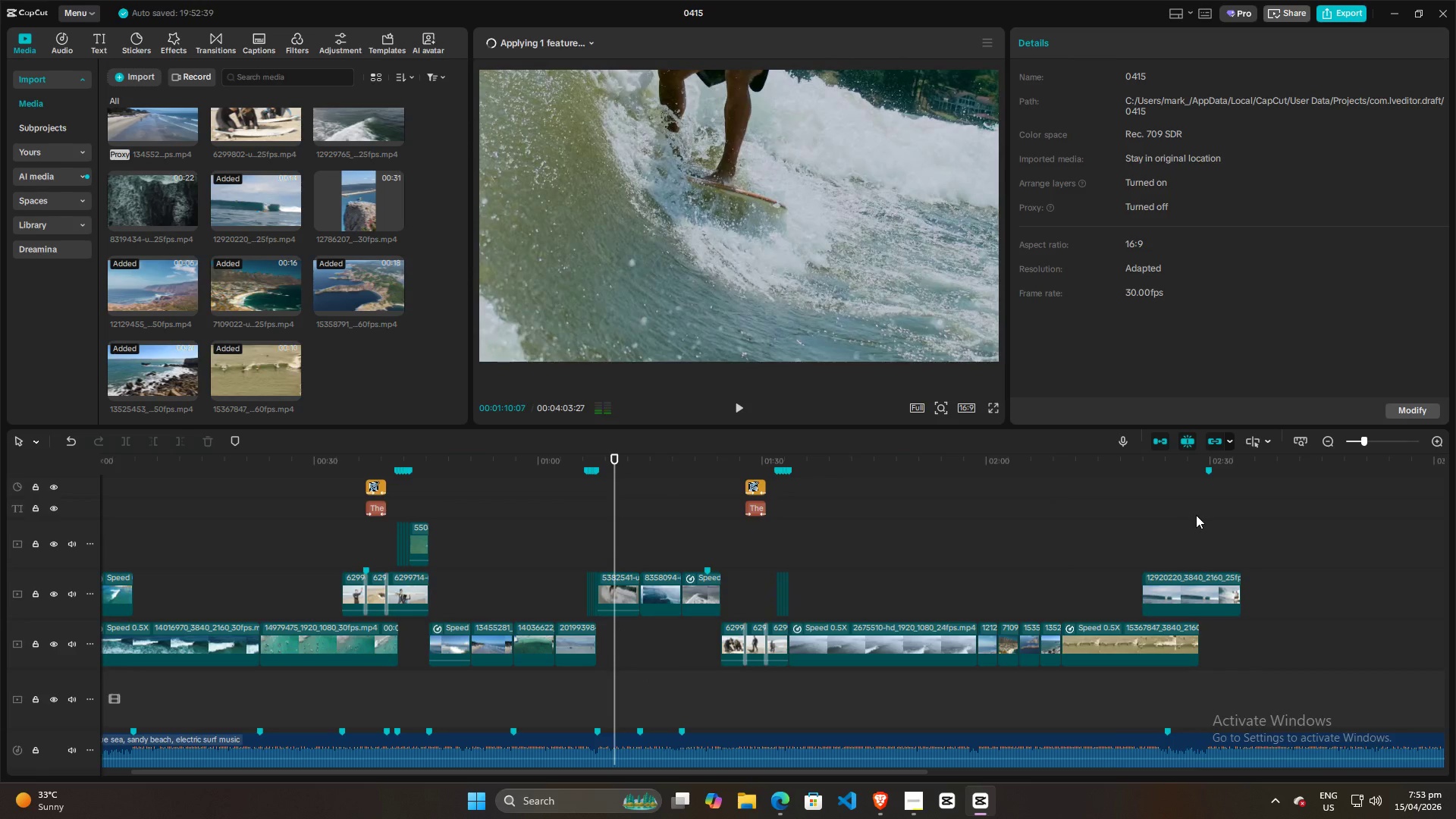 
left_click([1196, 515])
 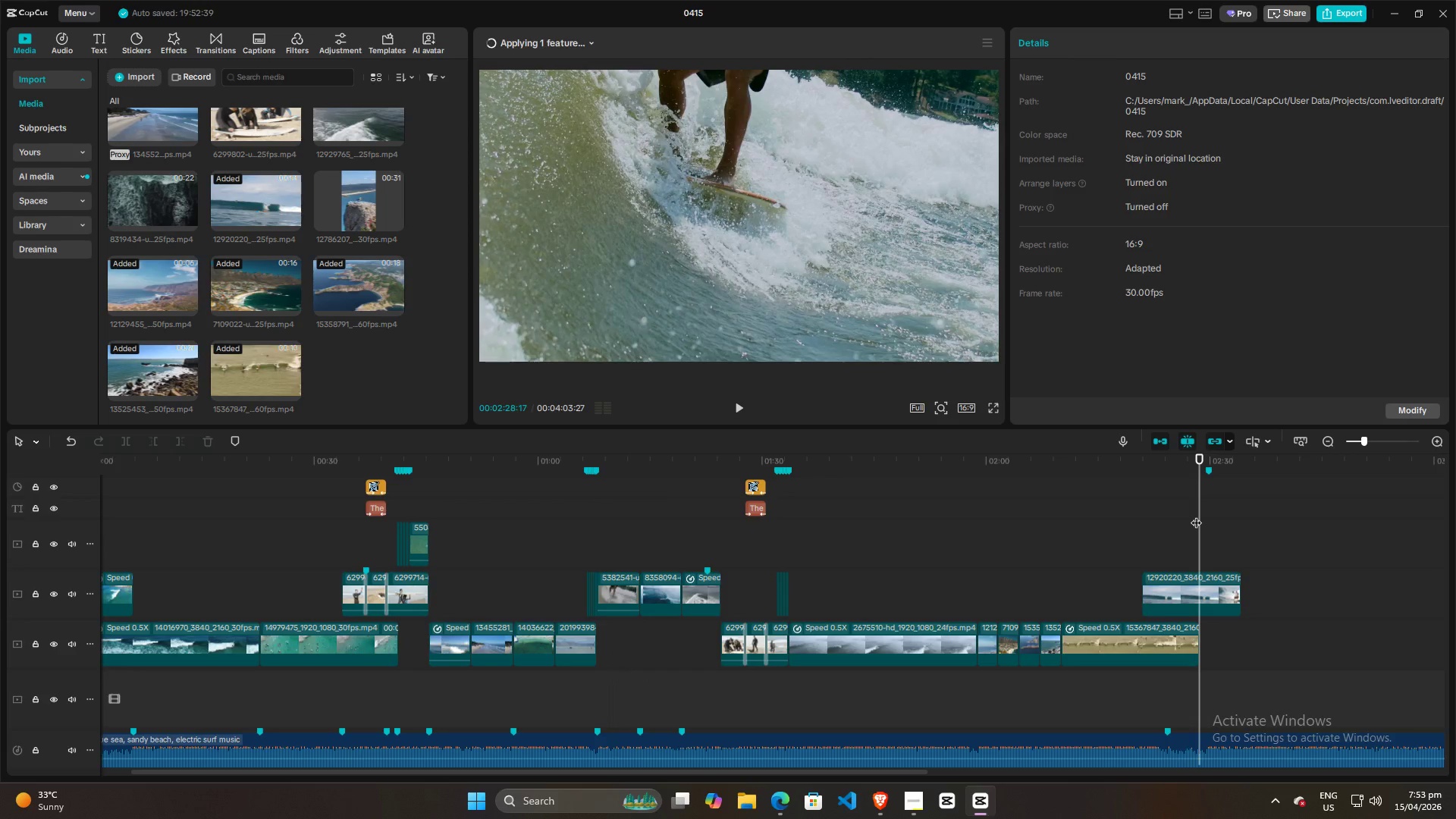 
key(Space)
 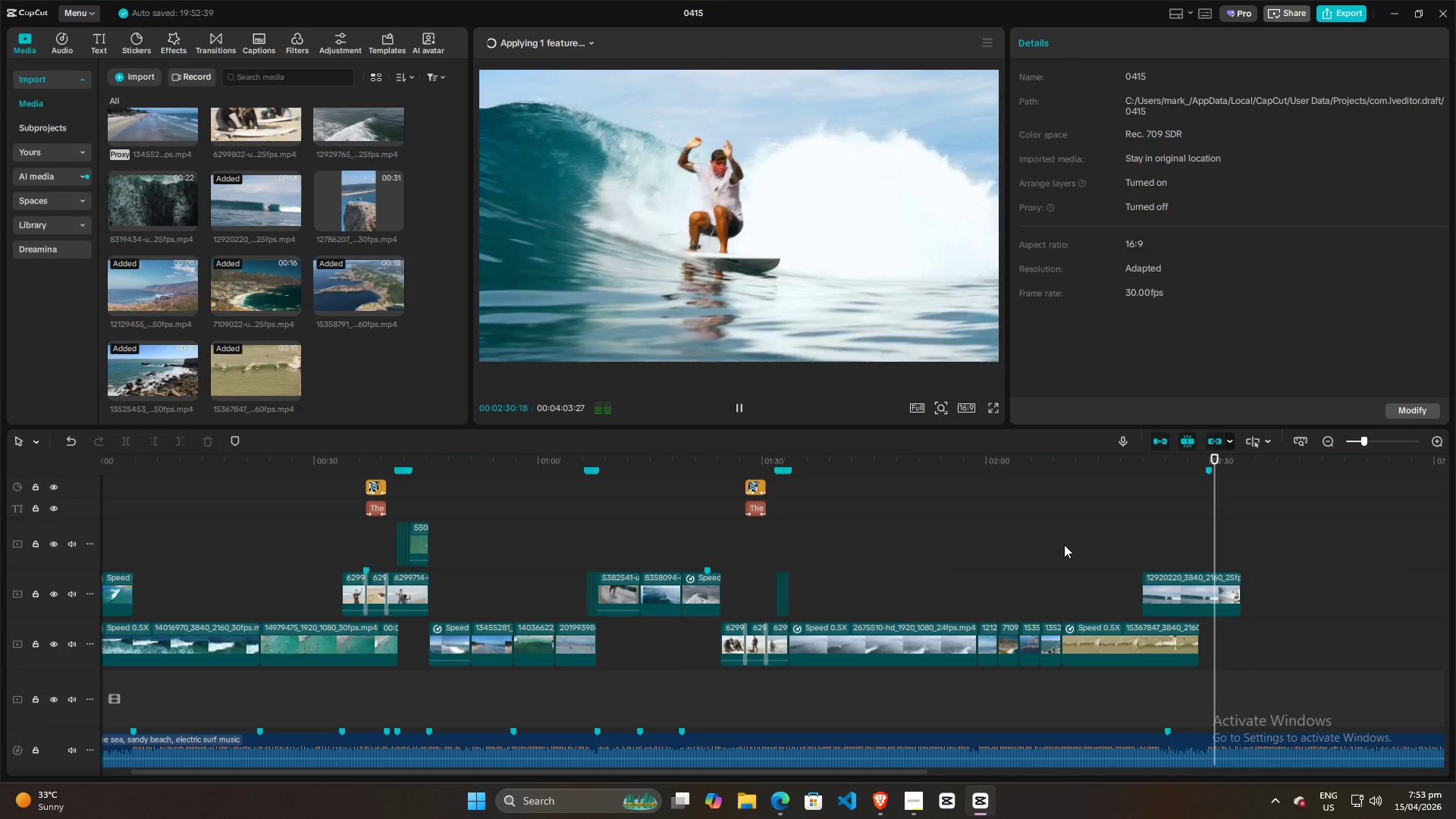 
key(Space)
 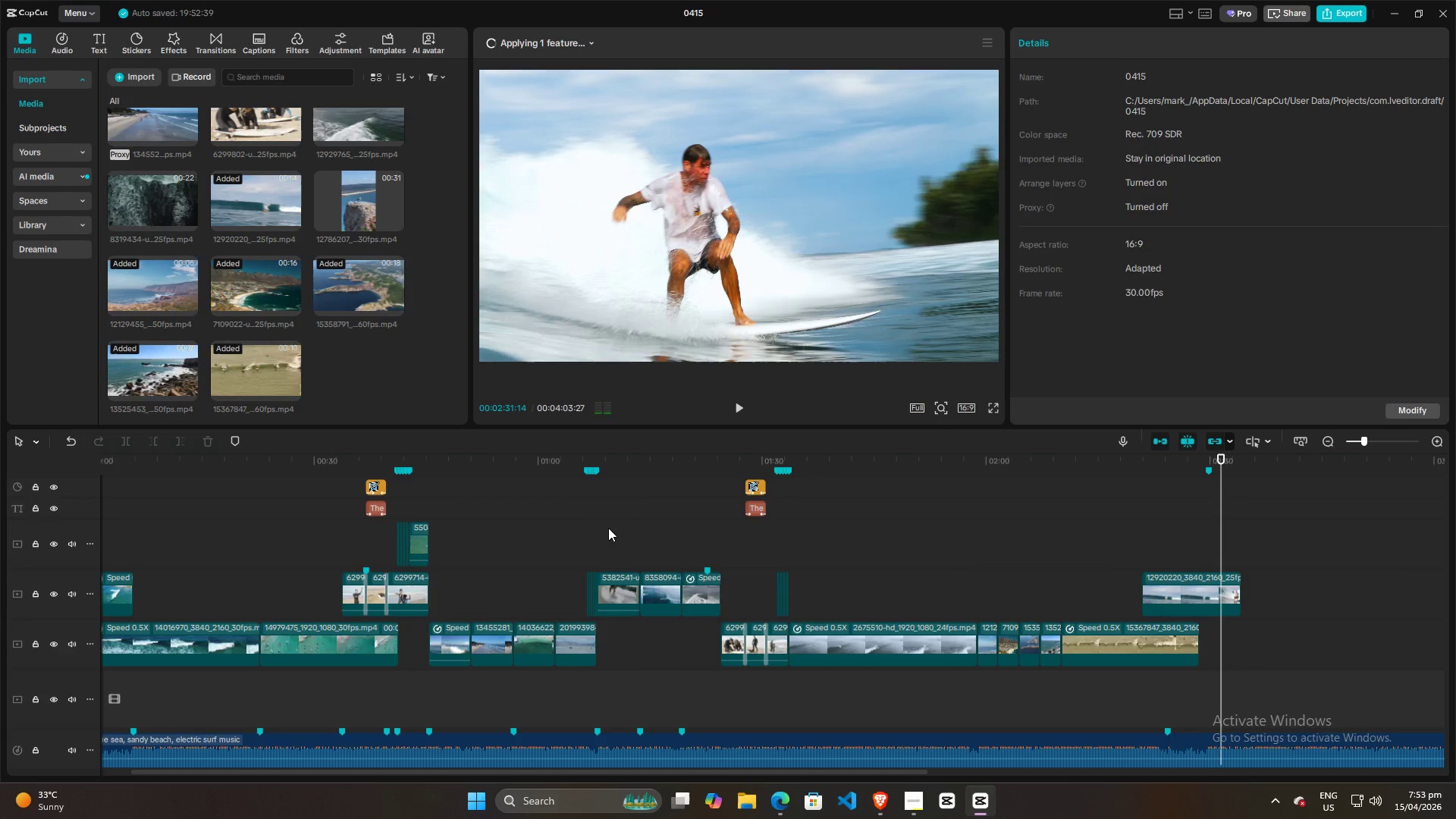 
left_click([608, 528])
 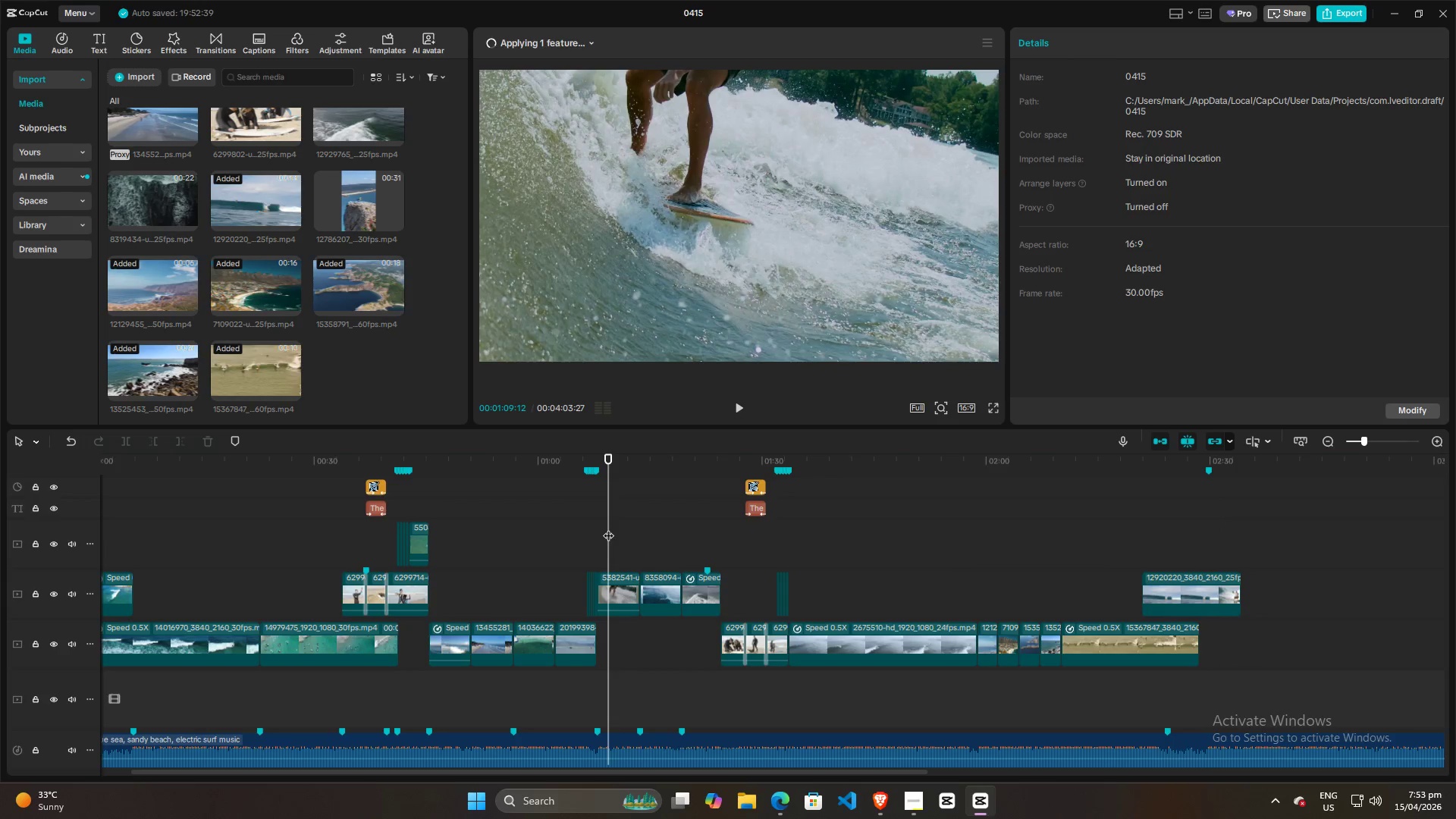 
key(Space)
 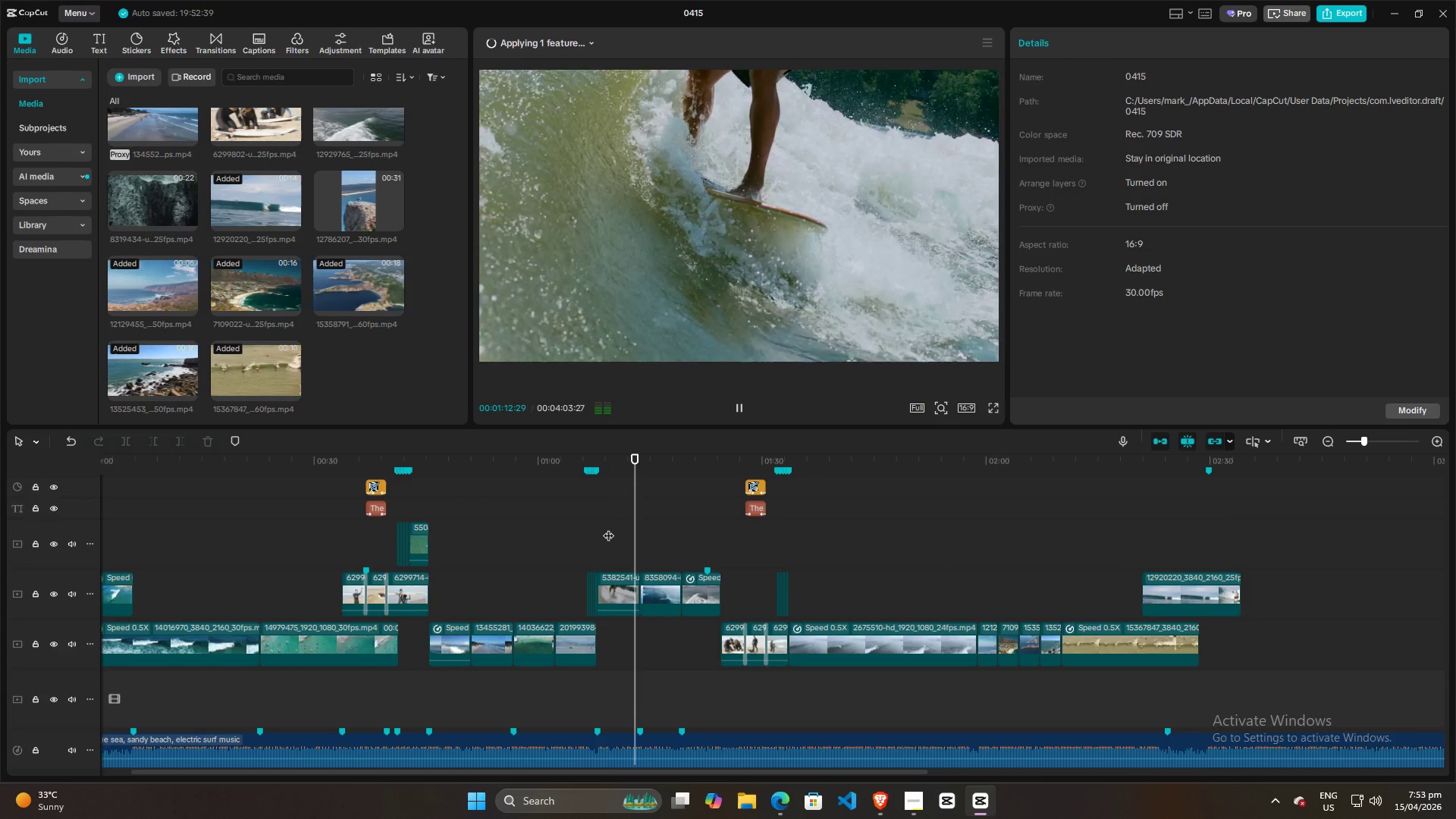 
left_click([1191, 531])
 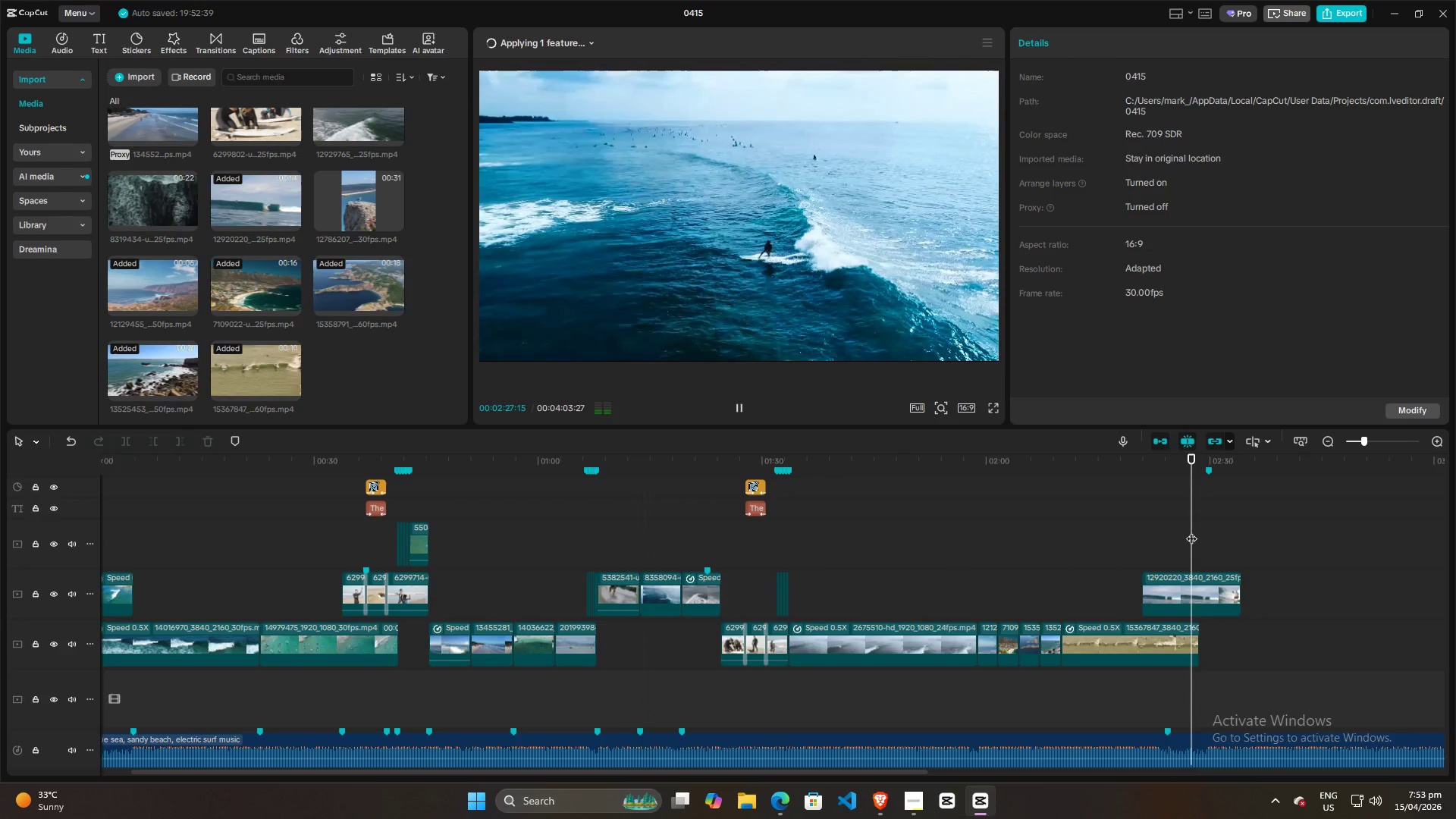 
key(Space)
 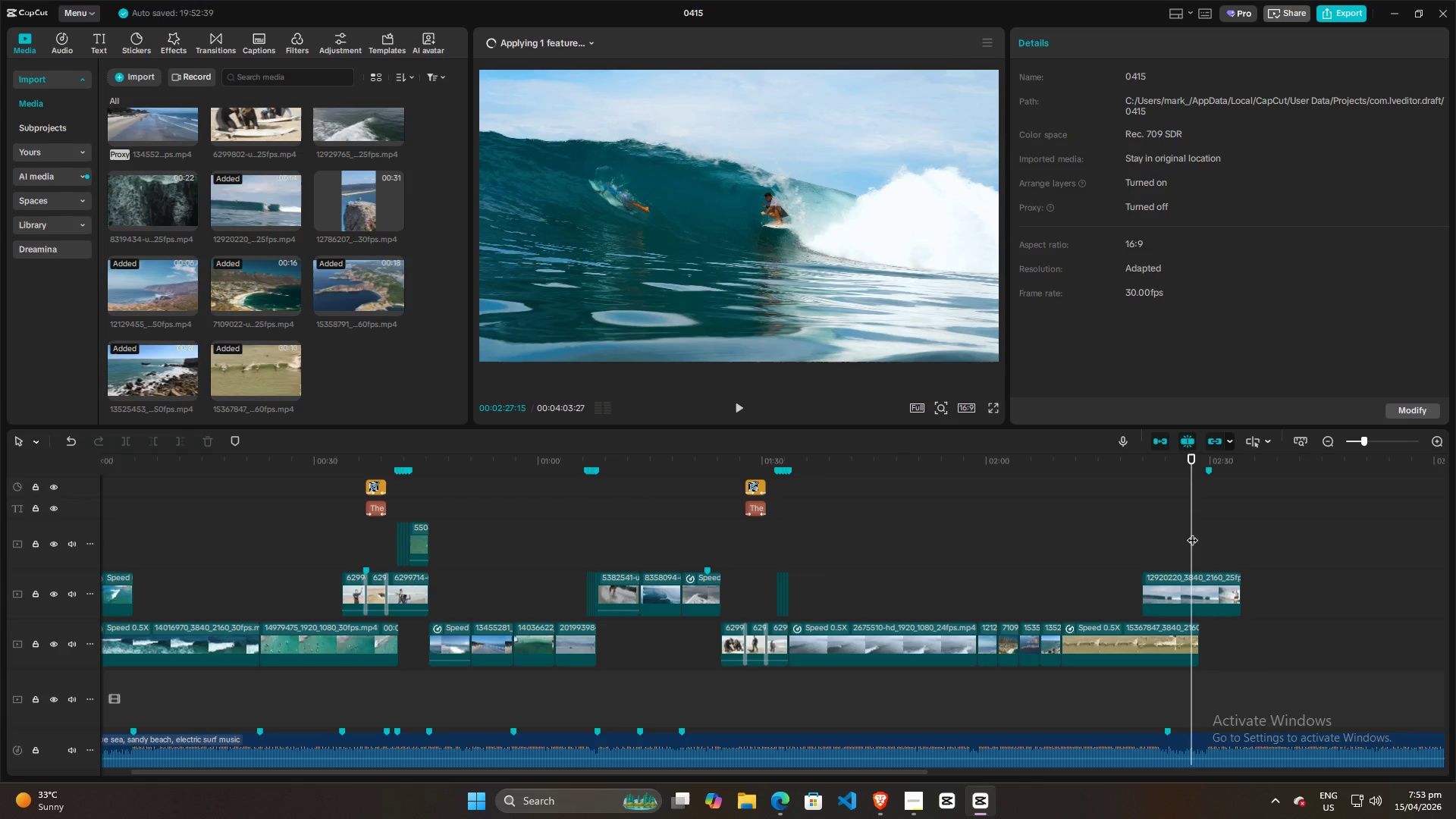 
key(Space)
 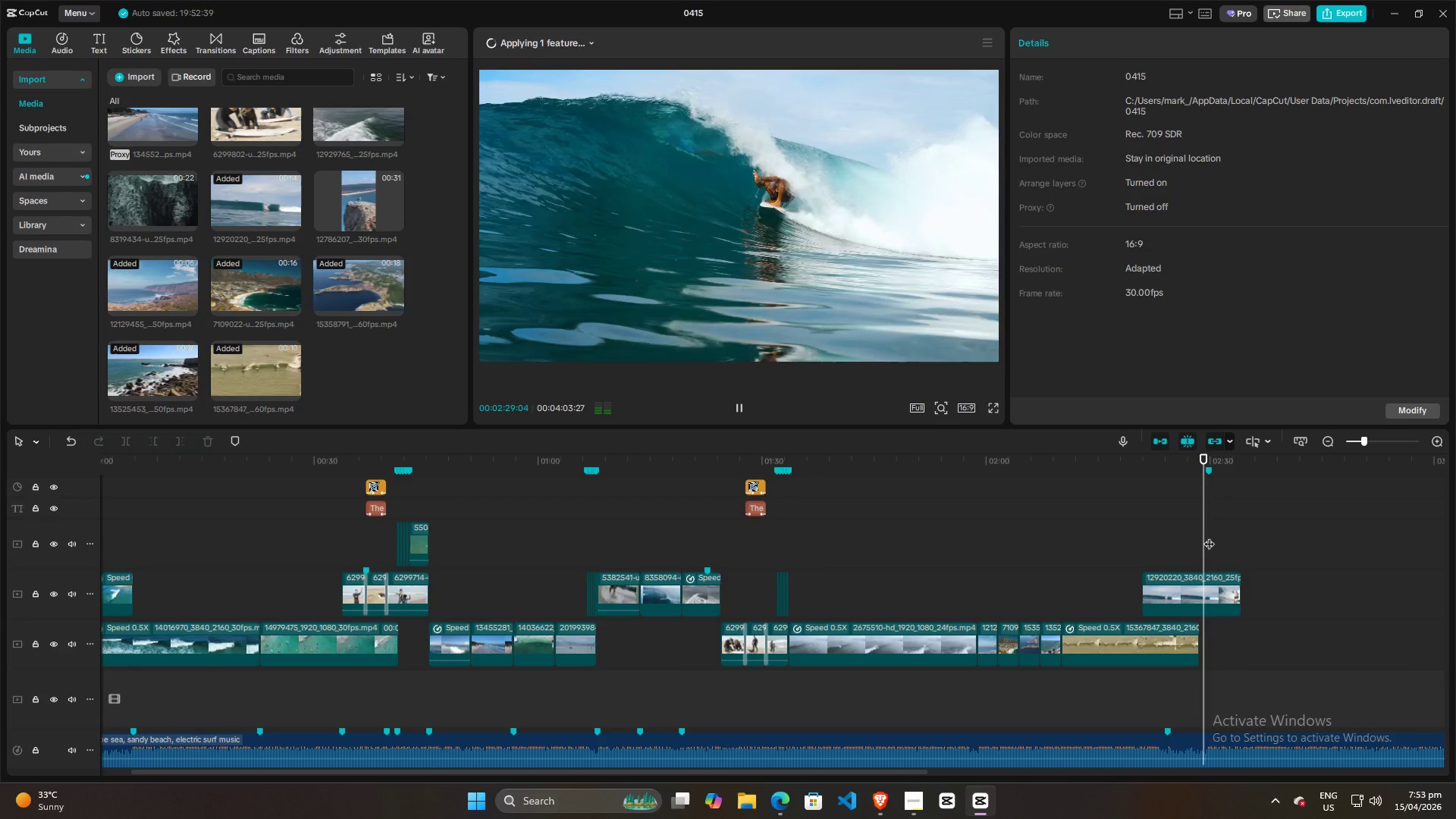 
key(Space)
 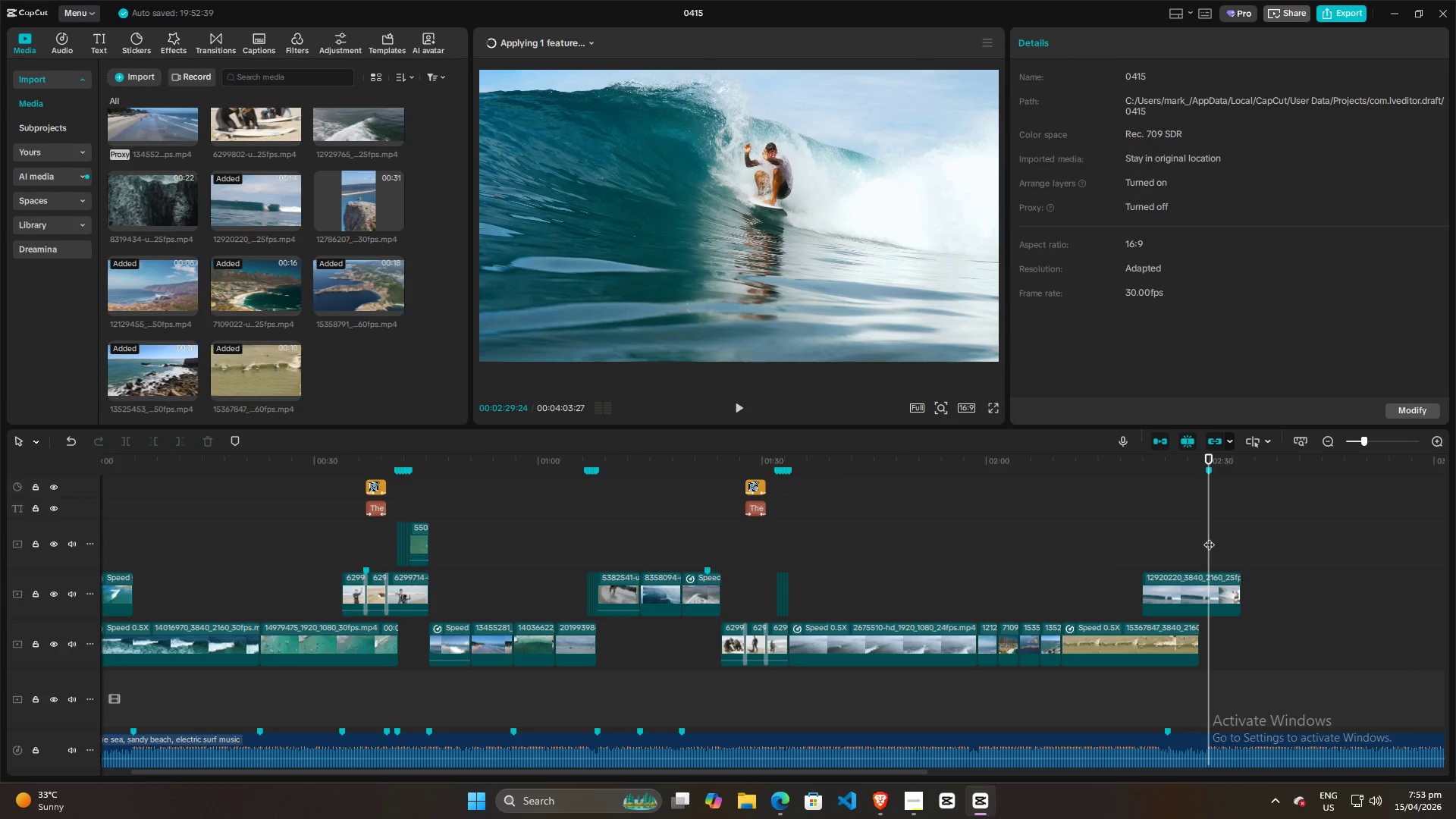 
key(Space)
 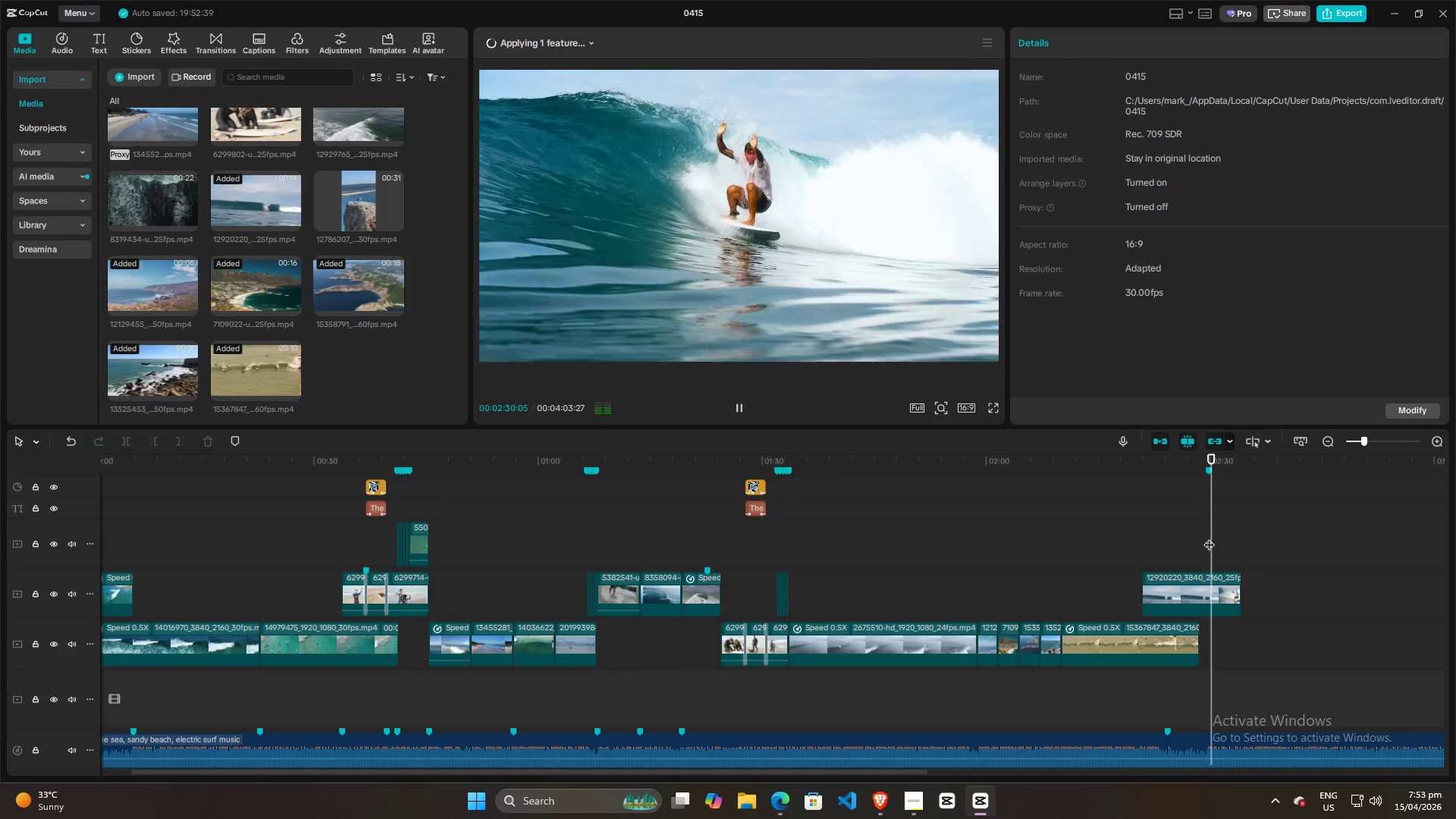 
key(Space)
 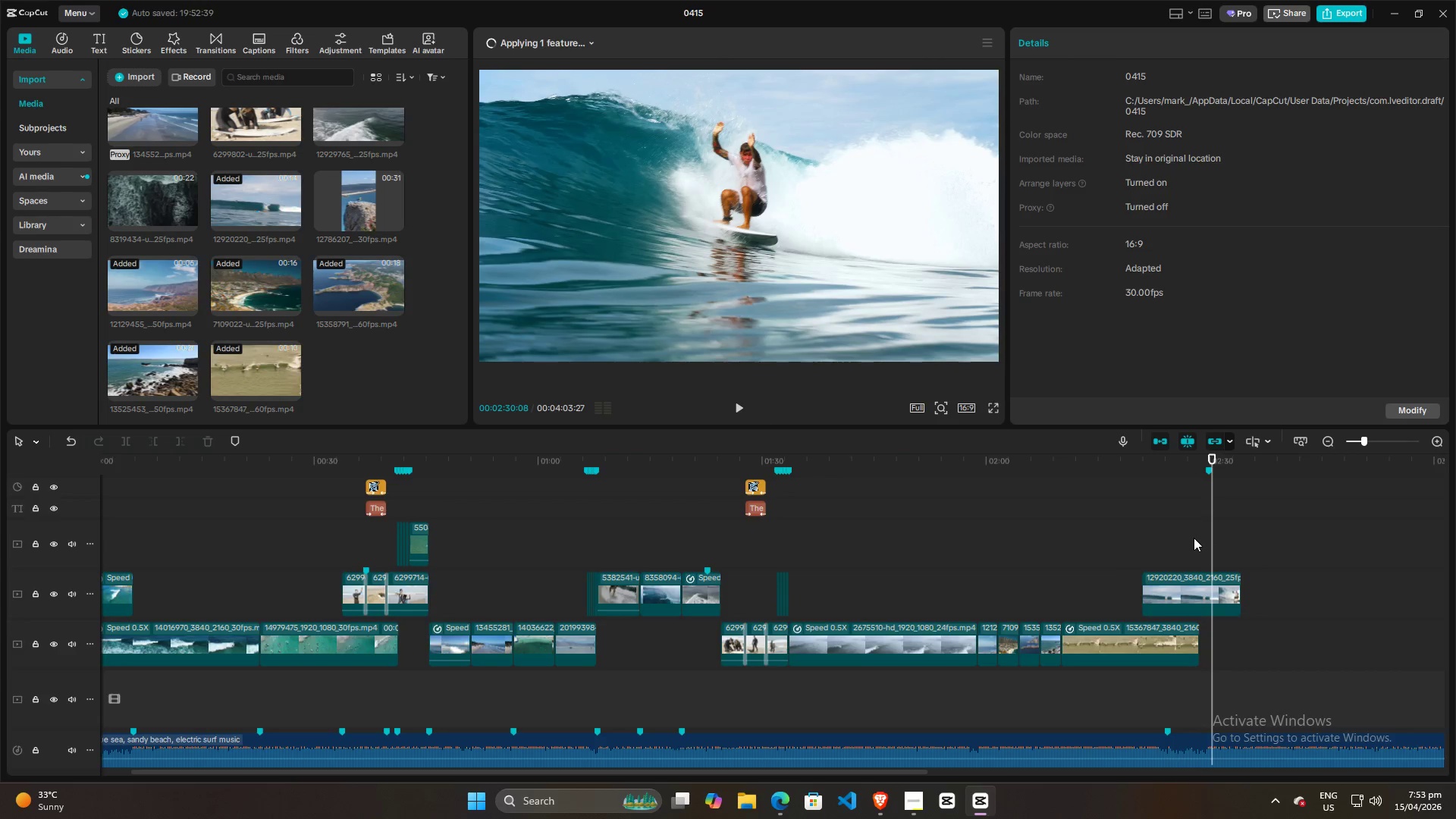 
left_click([1194, 538])
 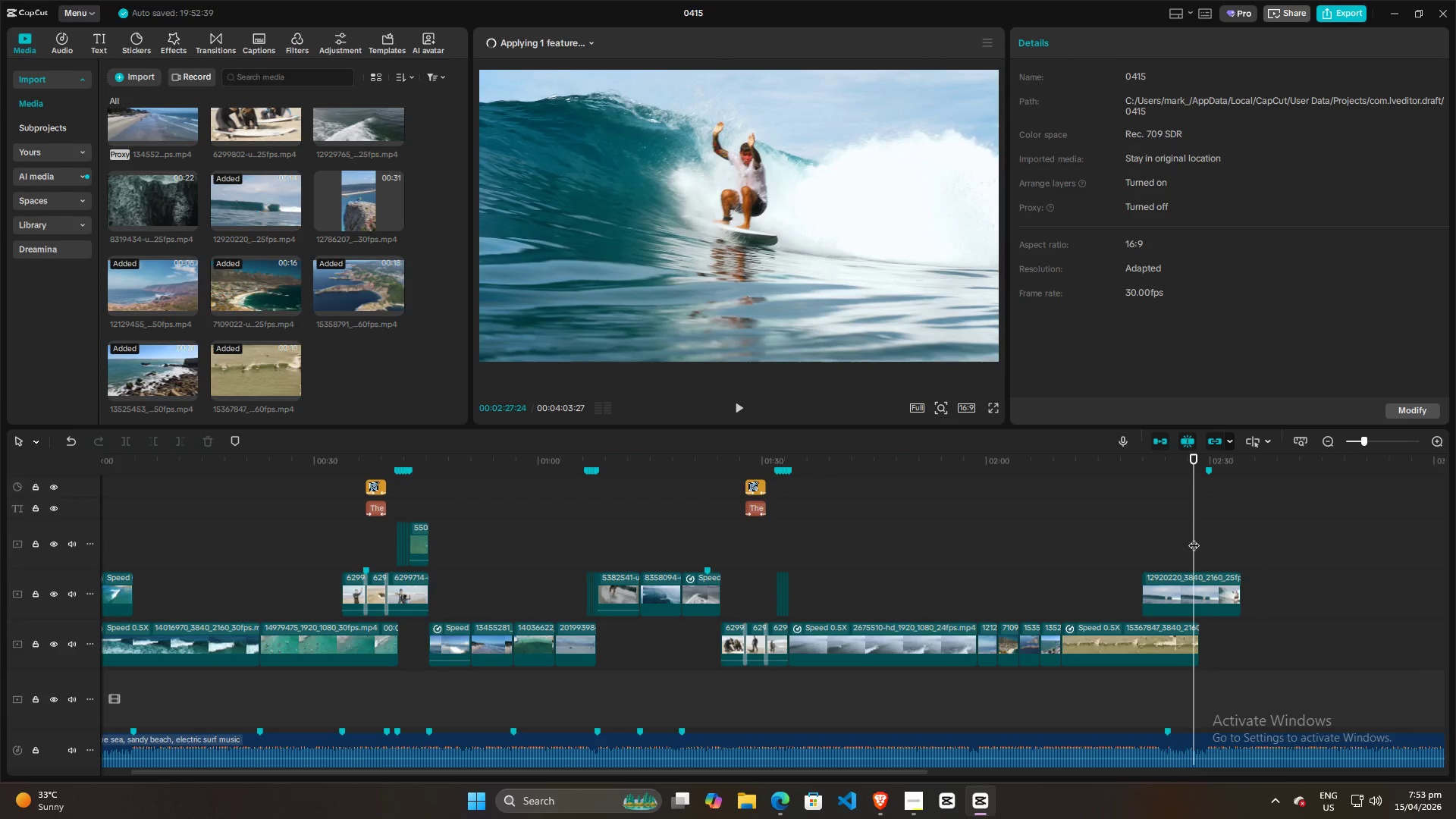 
key(Space)
 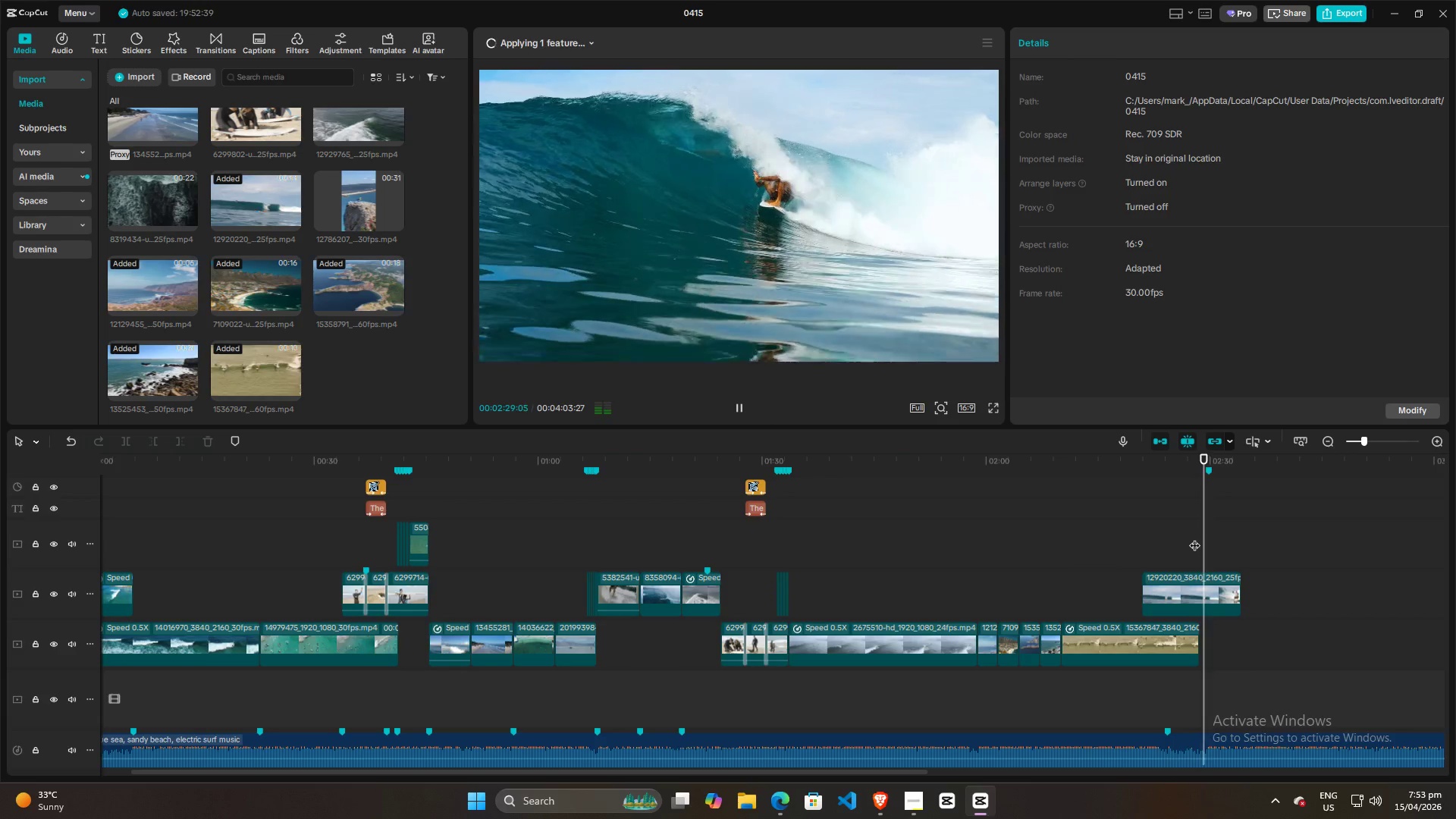 
key(Space)
 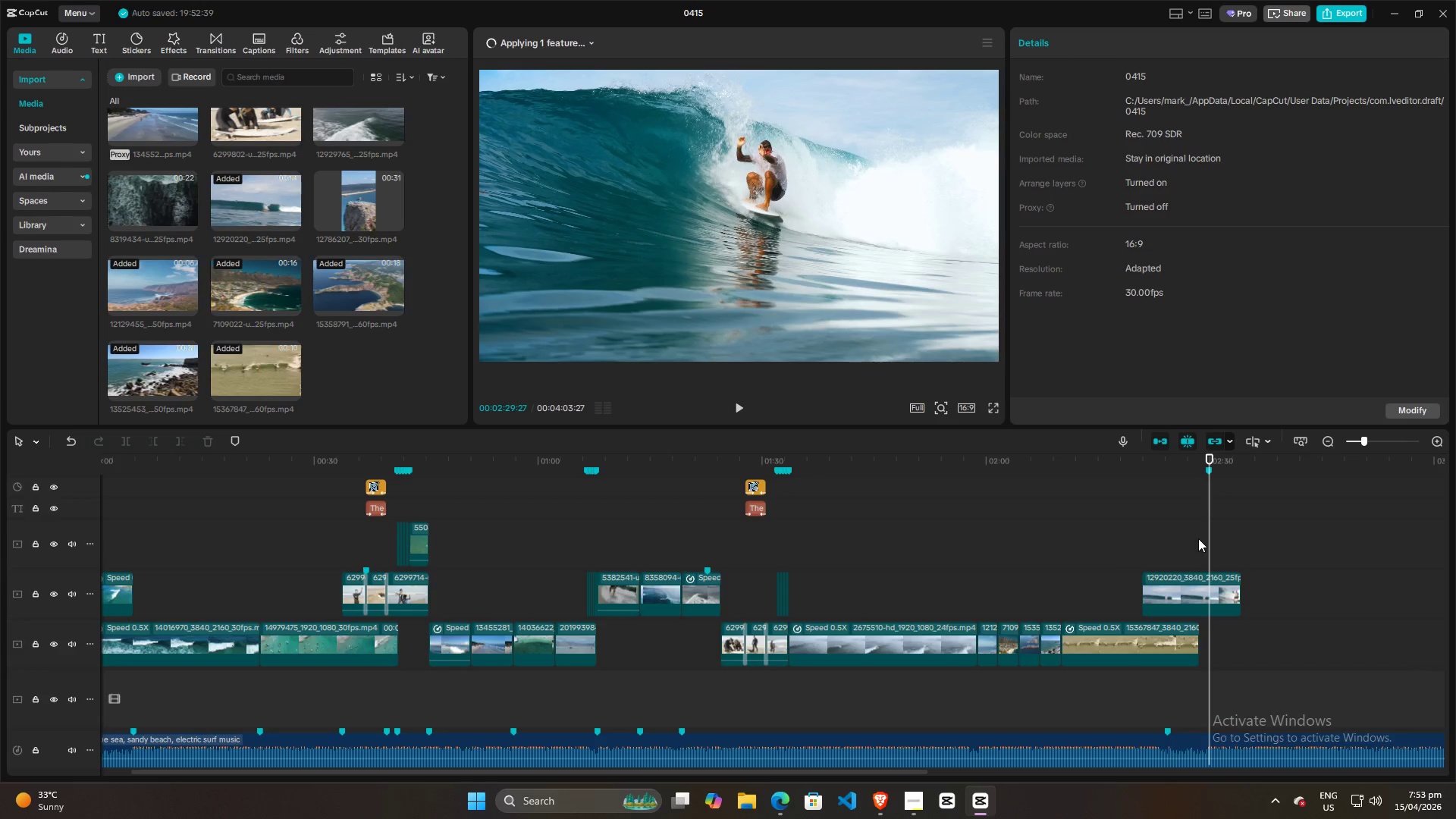 
right_click([1211, 469])
 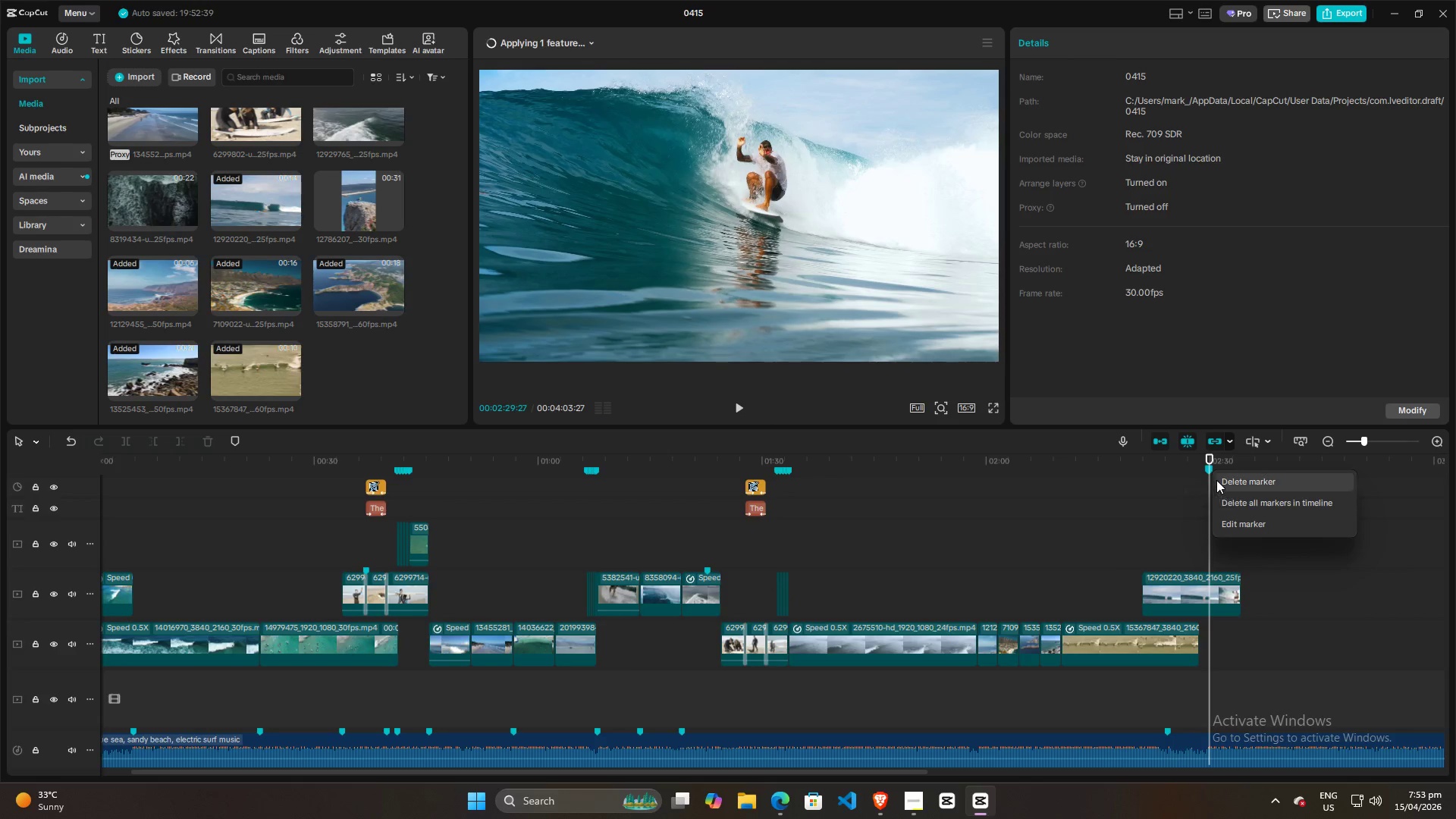 
left_click([1216, 480])
 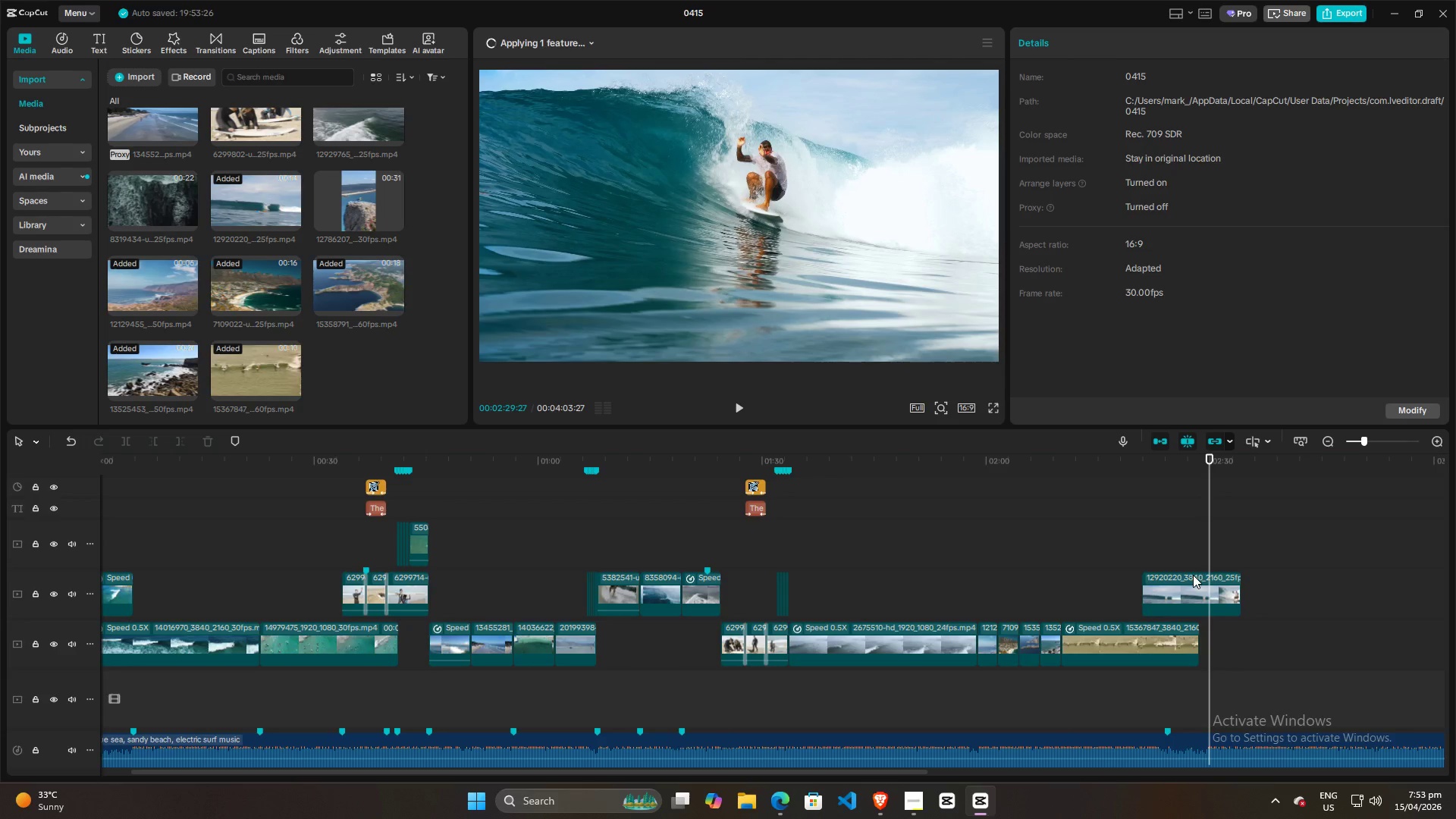 
key(M)
 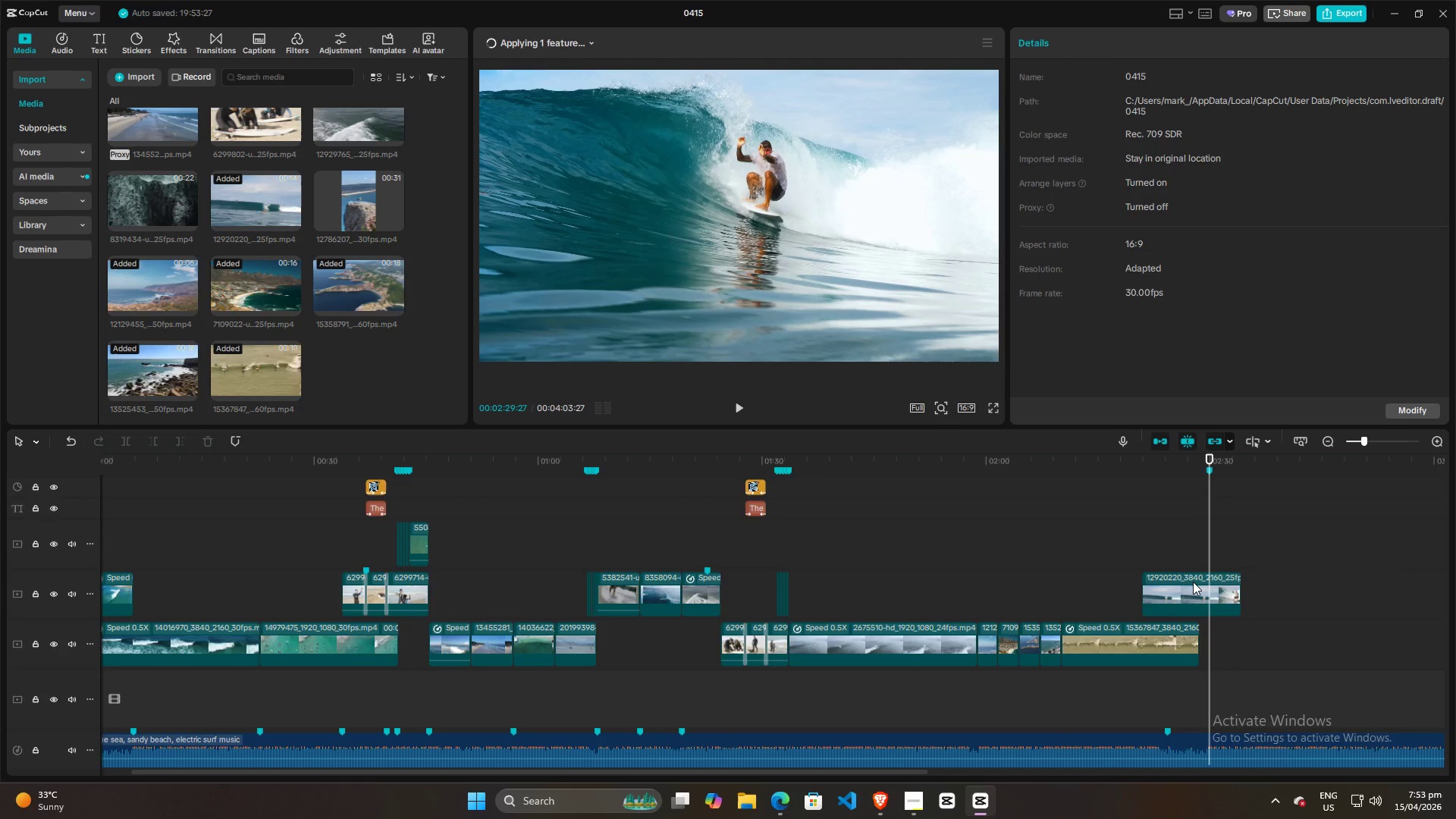 
left_click([1193, 582])
 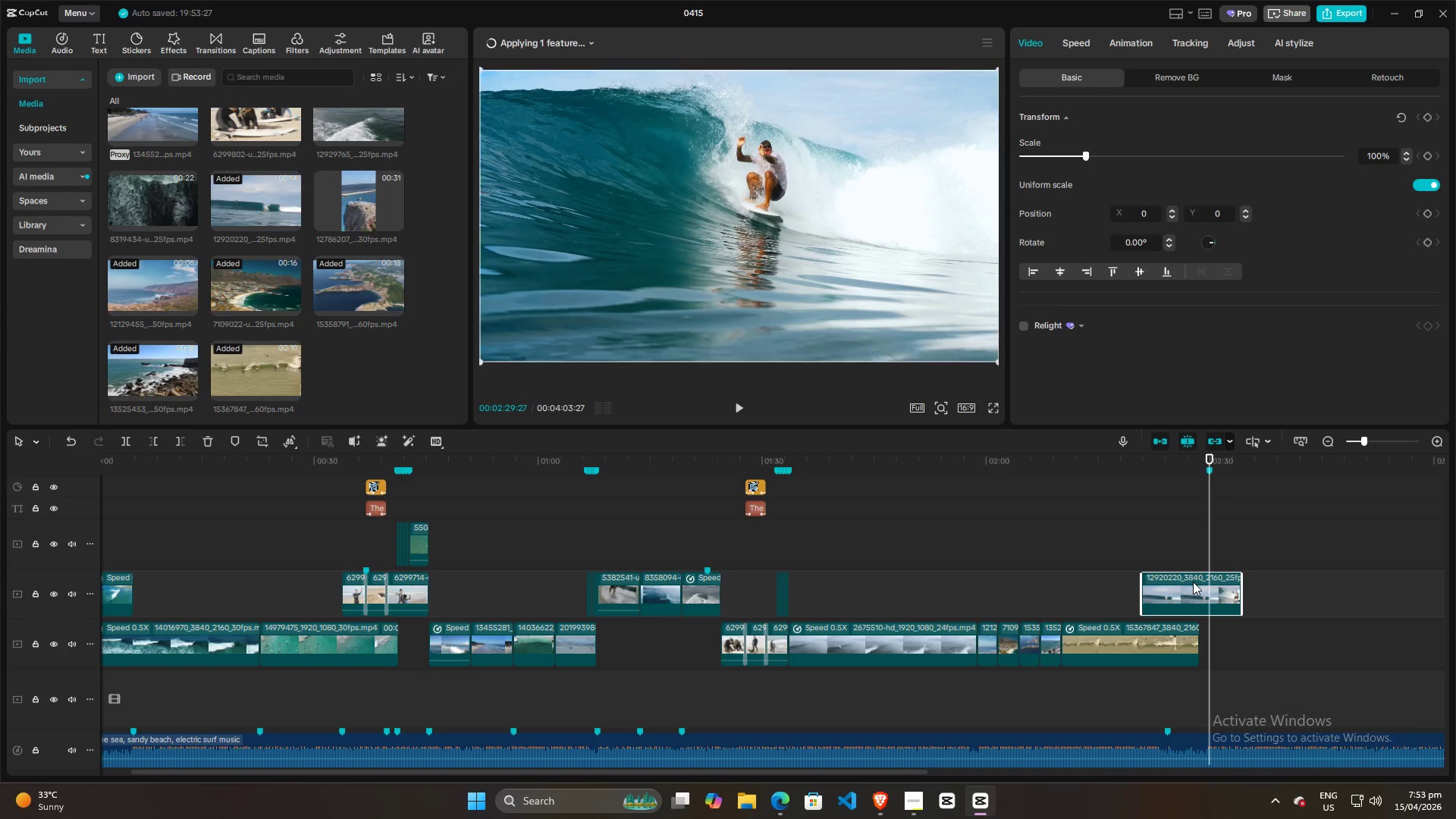 
key(W)
 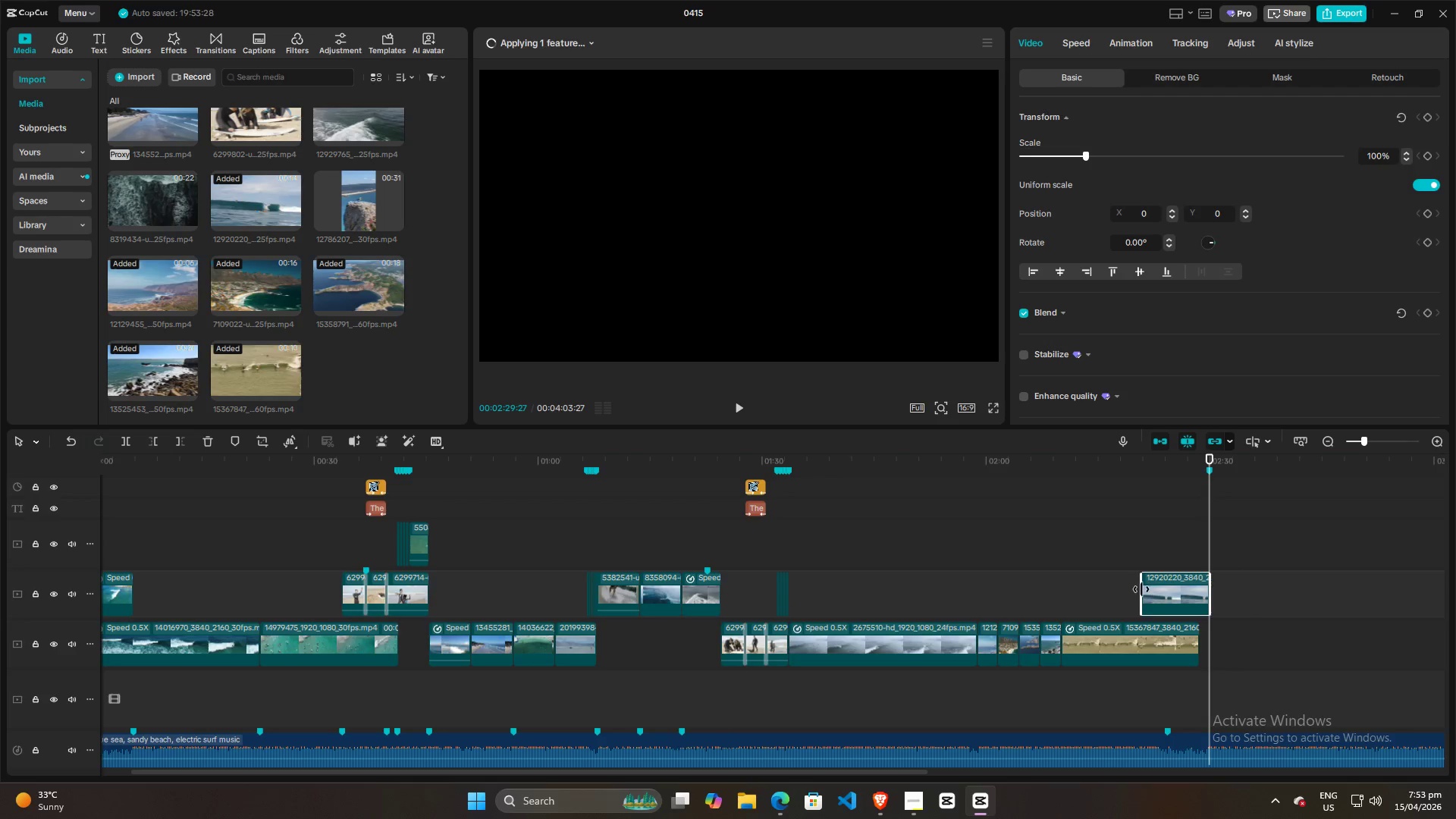 
left_click_drag(start_coordinate=[1140, 589], to_coordinate=[1169, 592])
 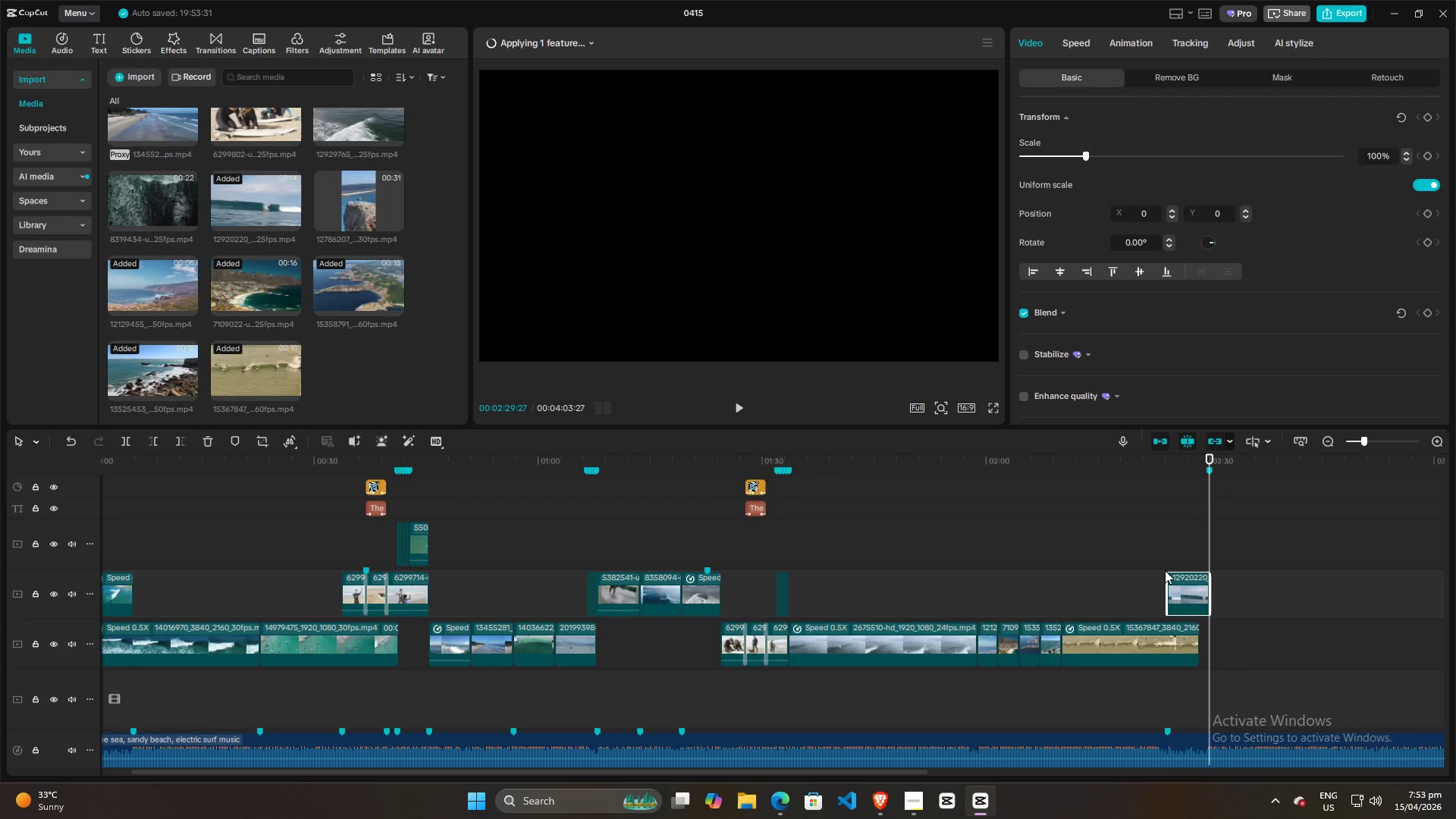 
left_click([1153, 565])
 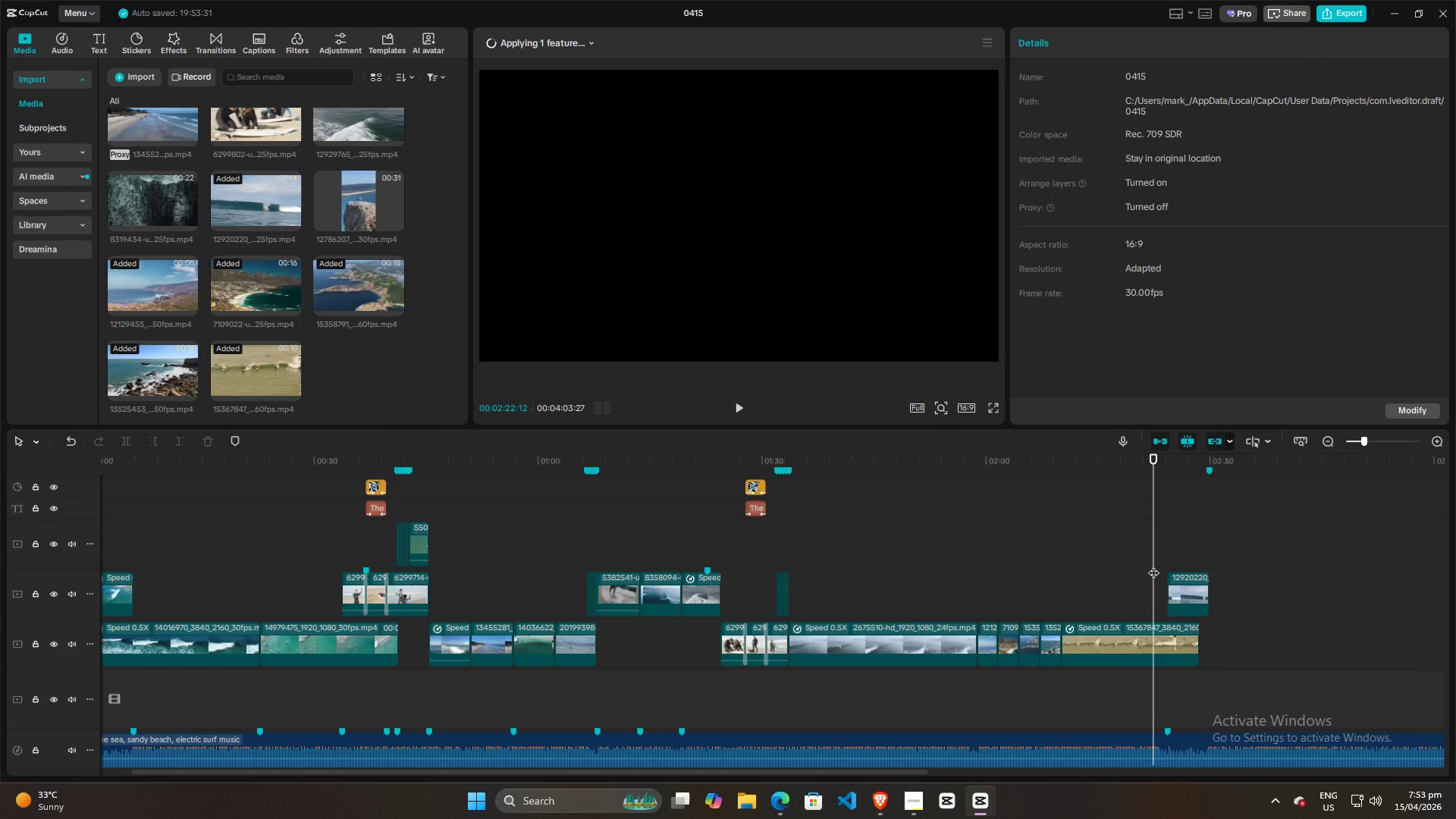 
key(Space)
 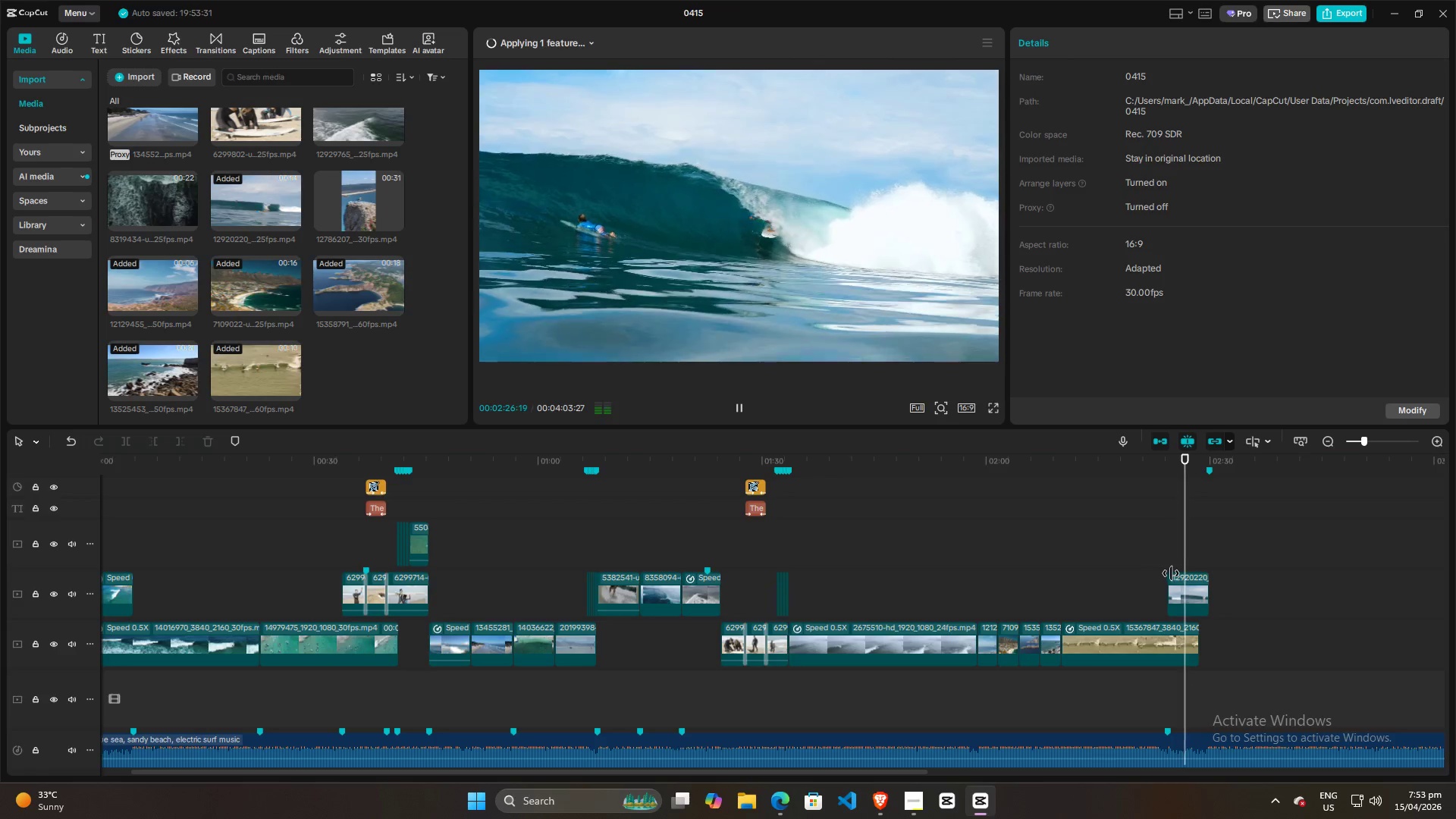 
wait(6.09)
 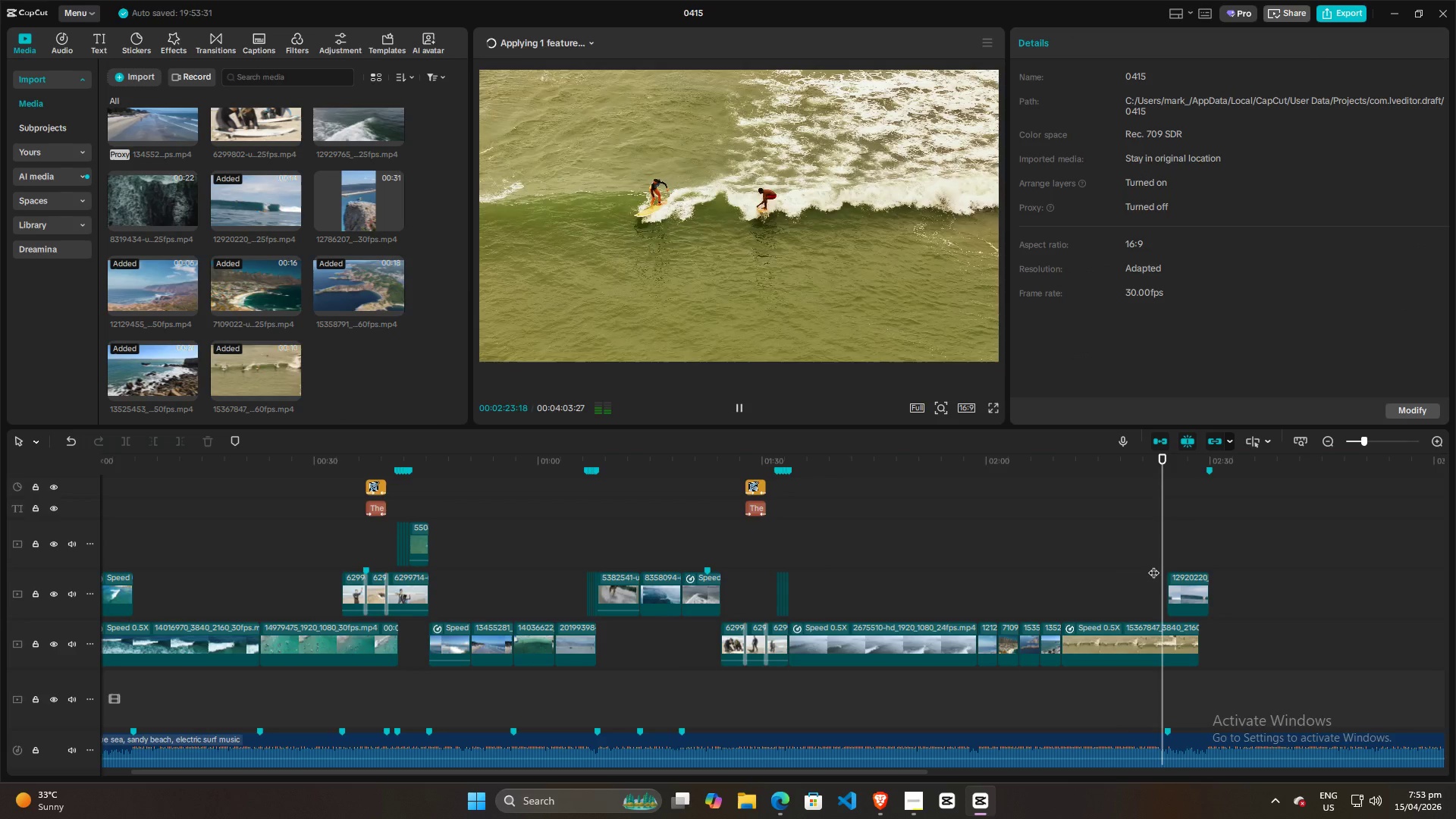 
scroll: coordinate [1138, 587], scroll_direction: up, amount: 6.0
 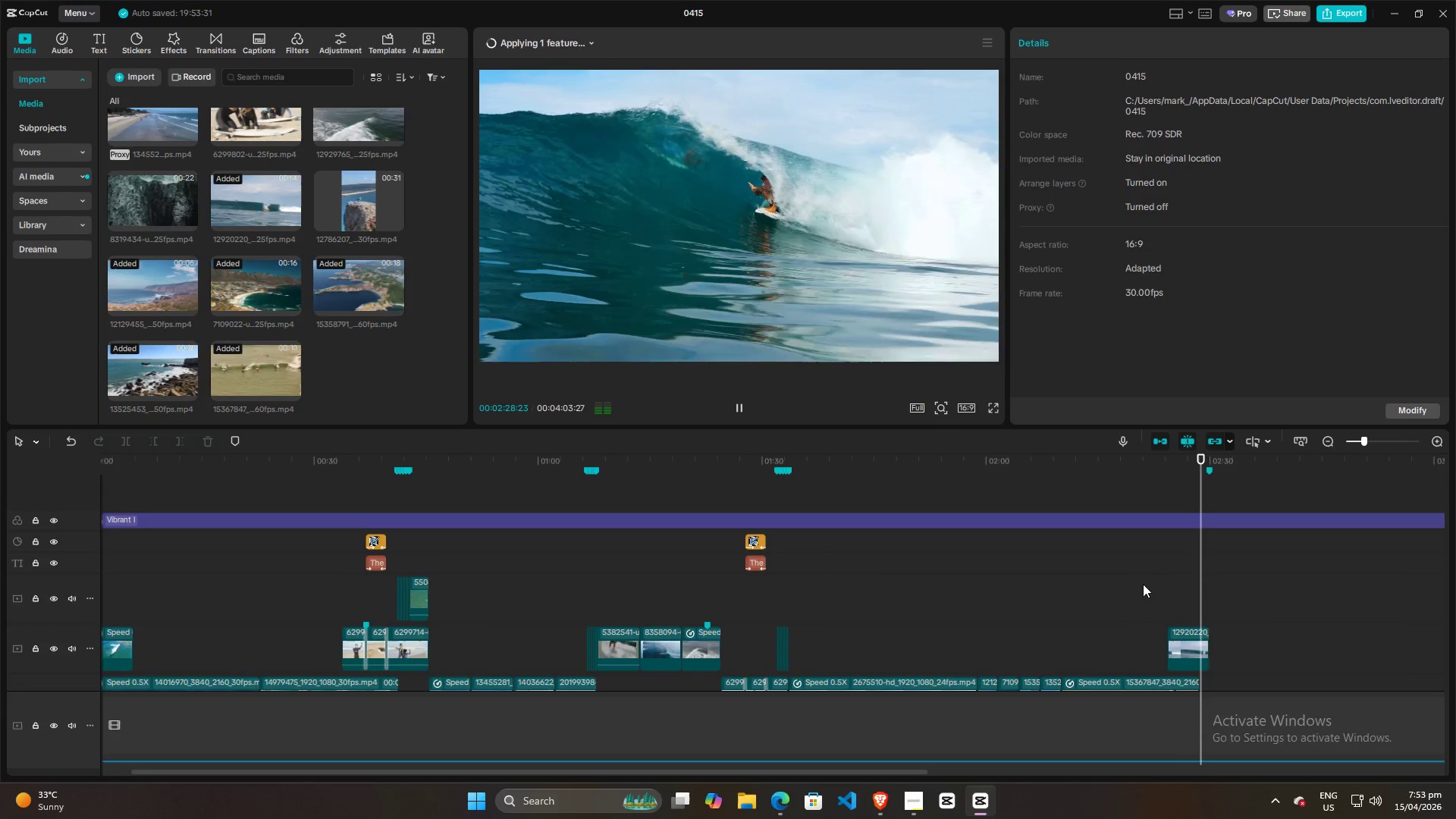 
scroll: coordinate [1138, 588], scroll_direction: down, amount: 2.0
 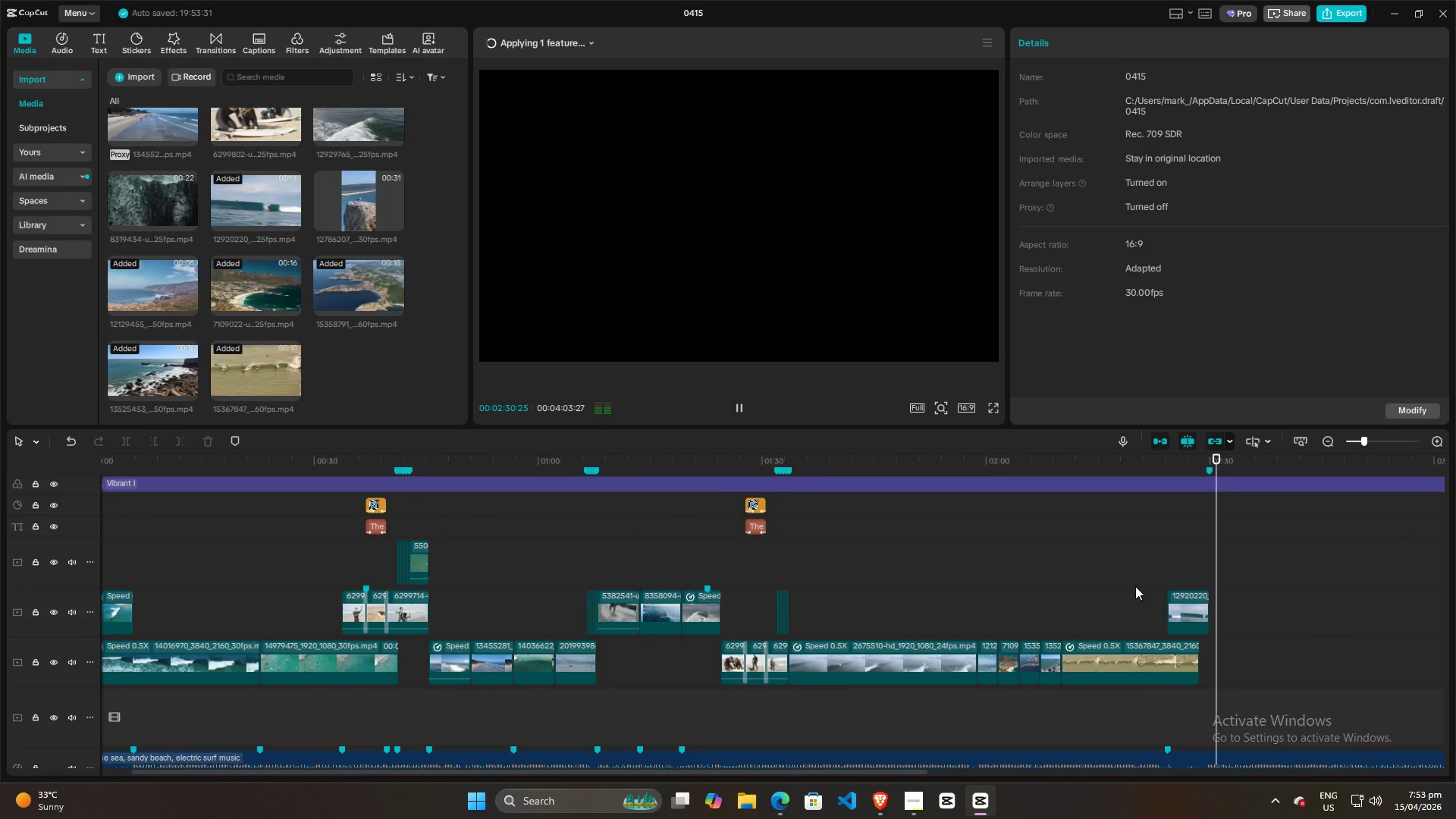 
key(Space)
 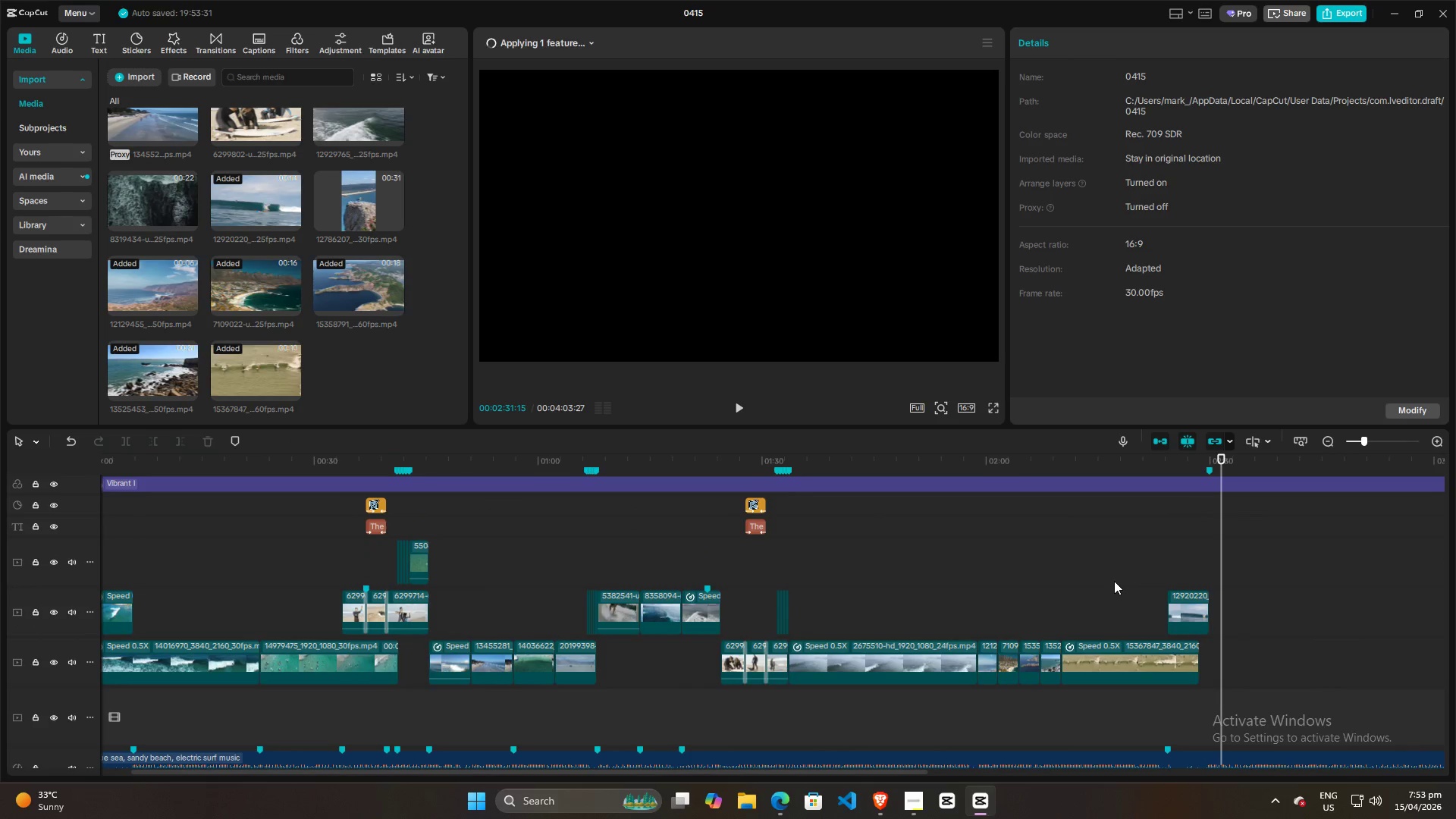 
wait(5.03)
 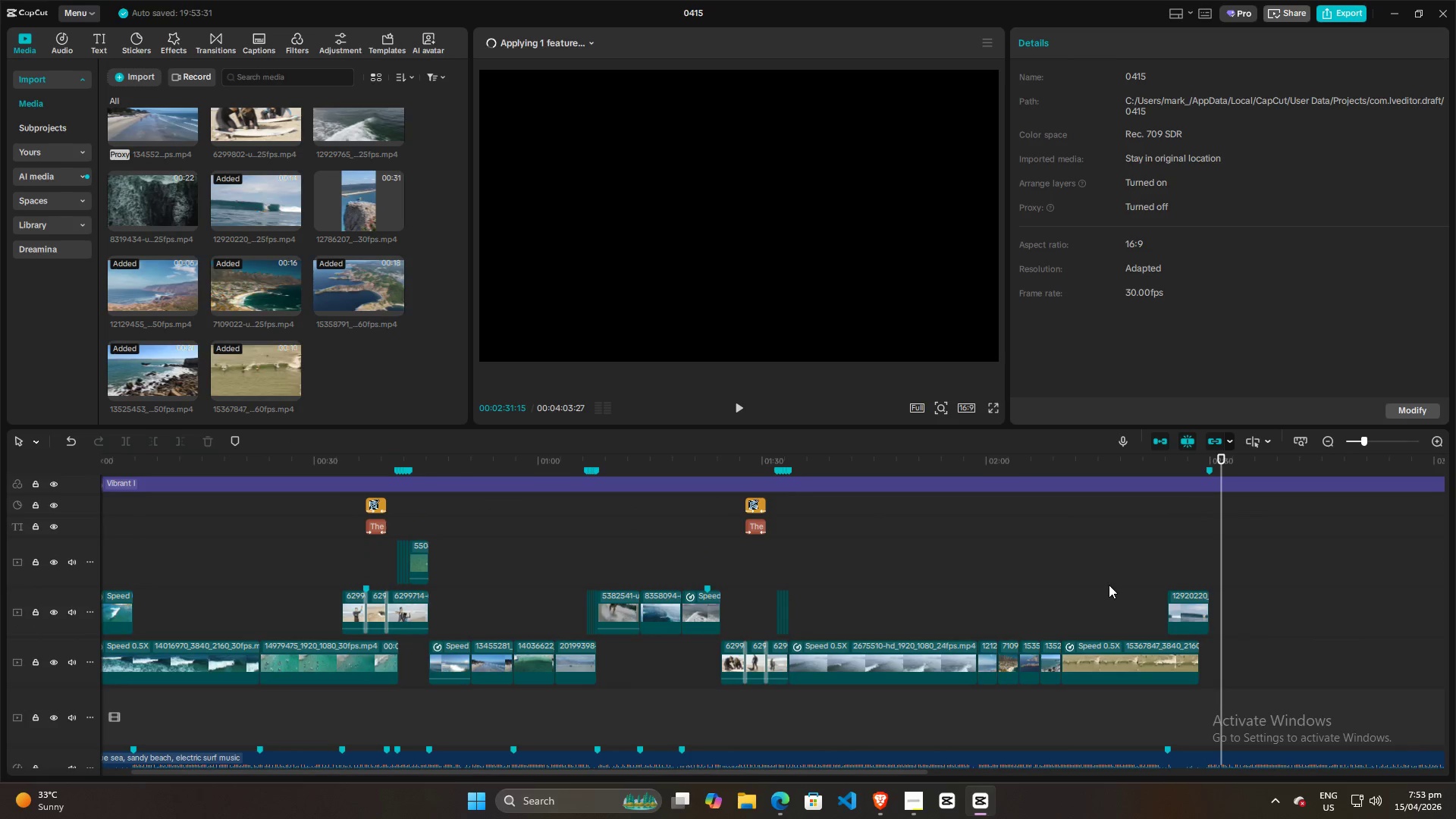 
left_click([908, 570])
 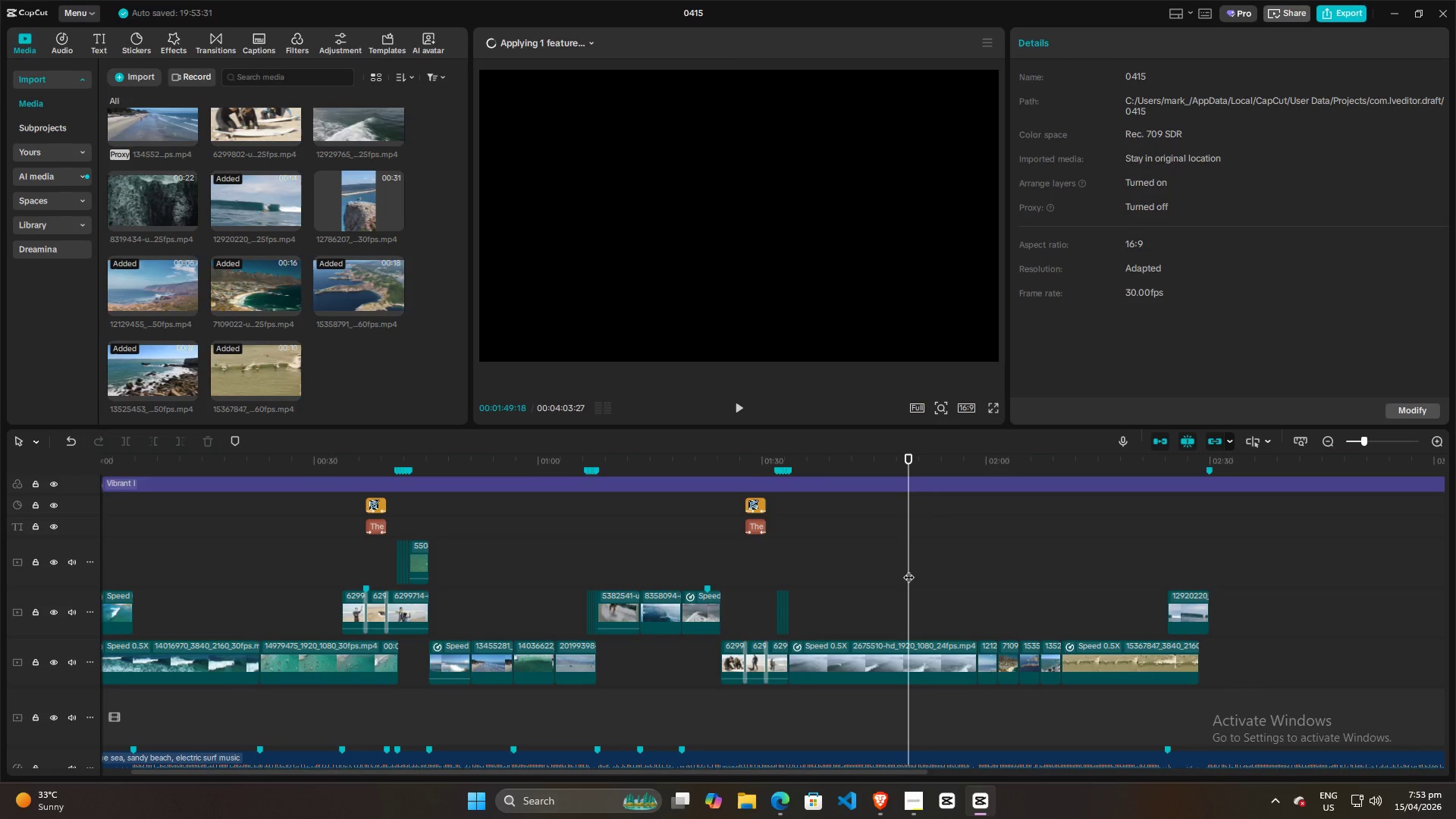 
key(Space)
 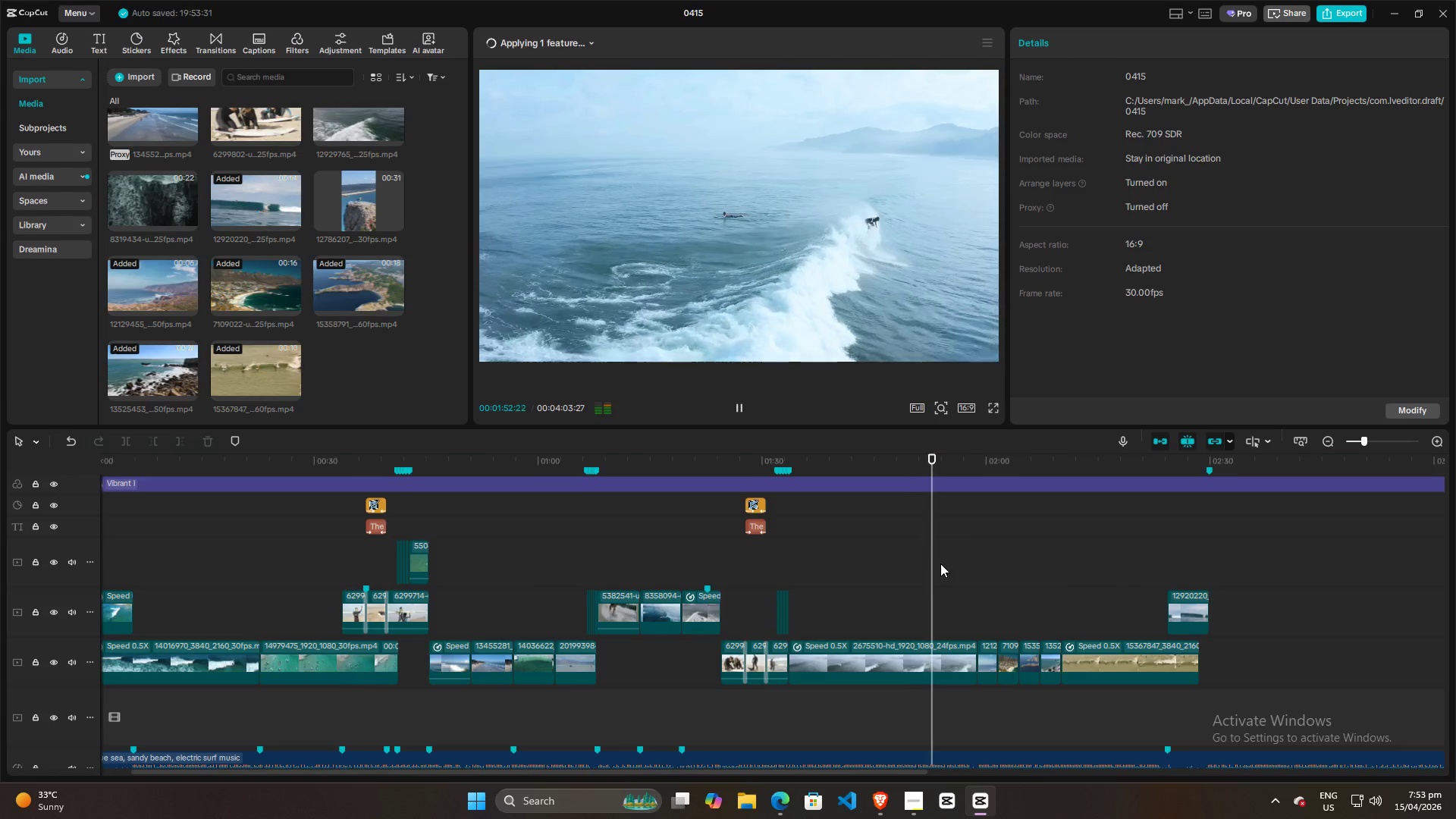 
left_click([731, 526])
 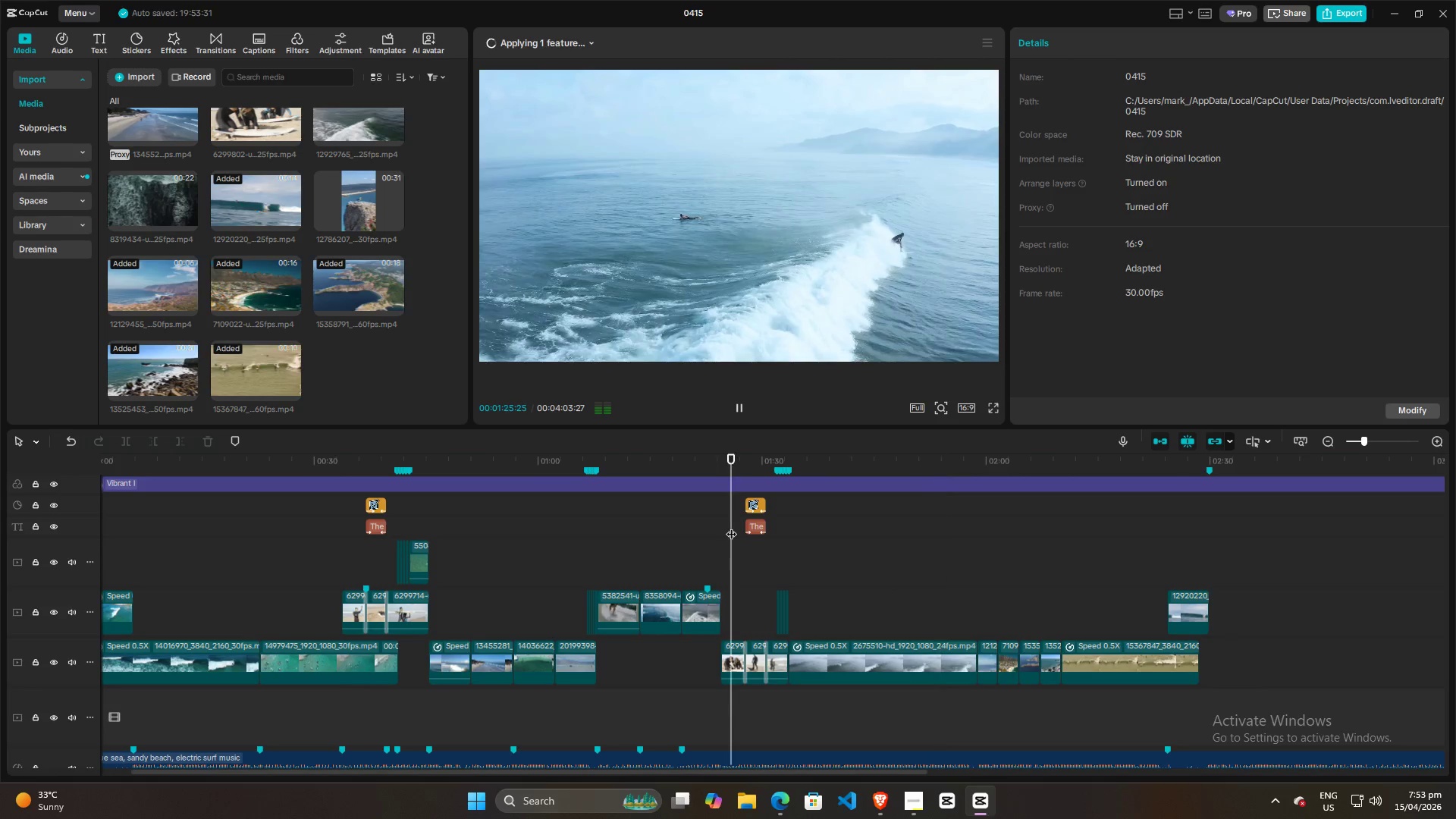 
key(Space)
 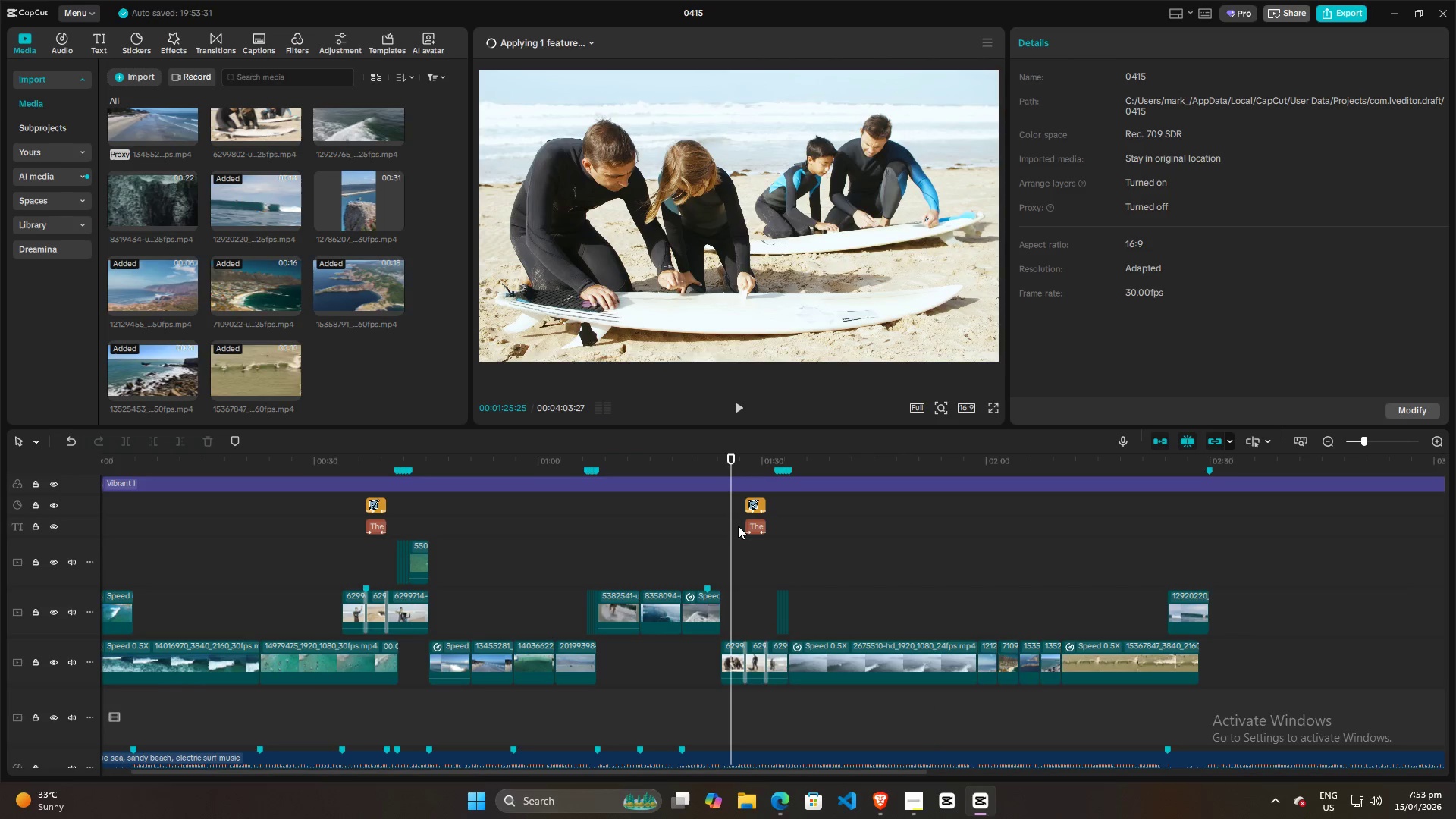 
key(Space)
 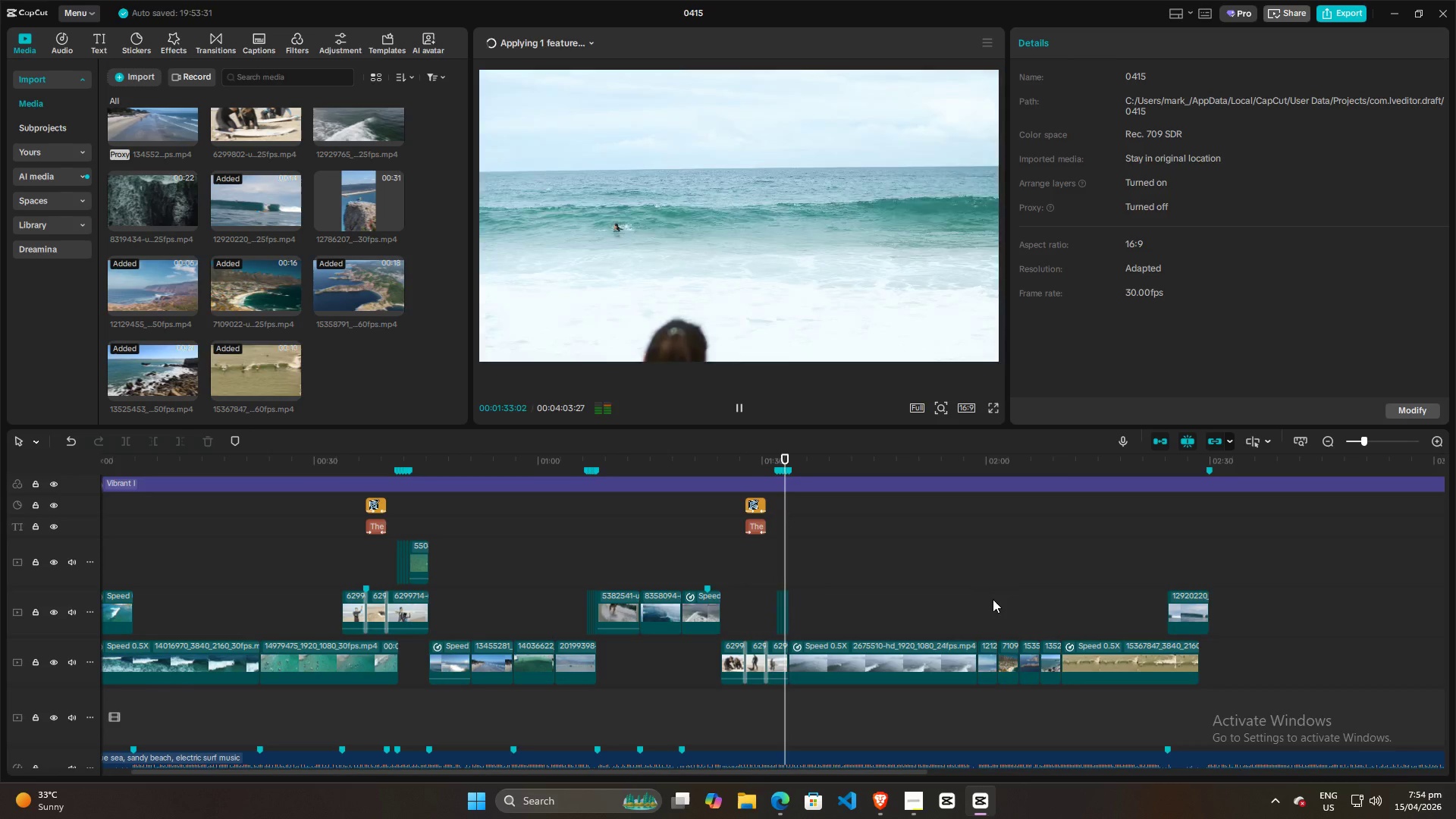 
wait(12.33)
 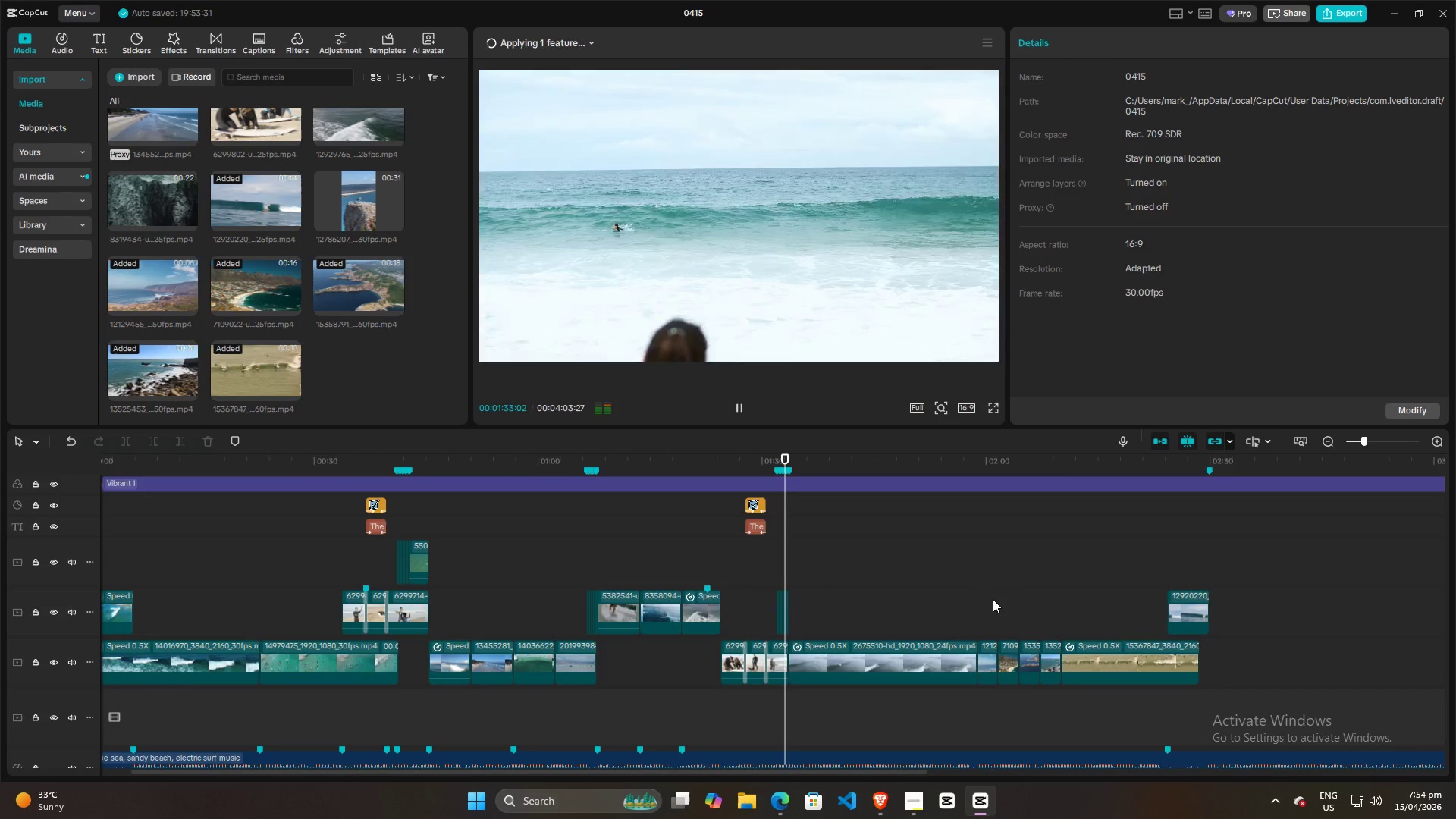 
key(Space)
 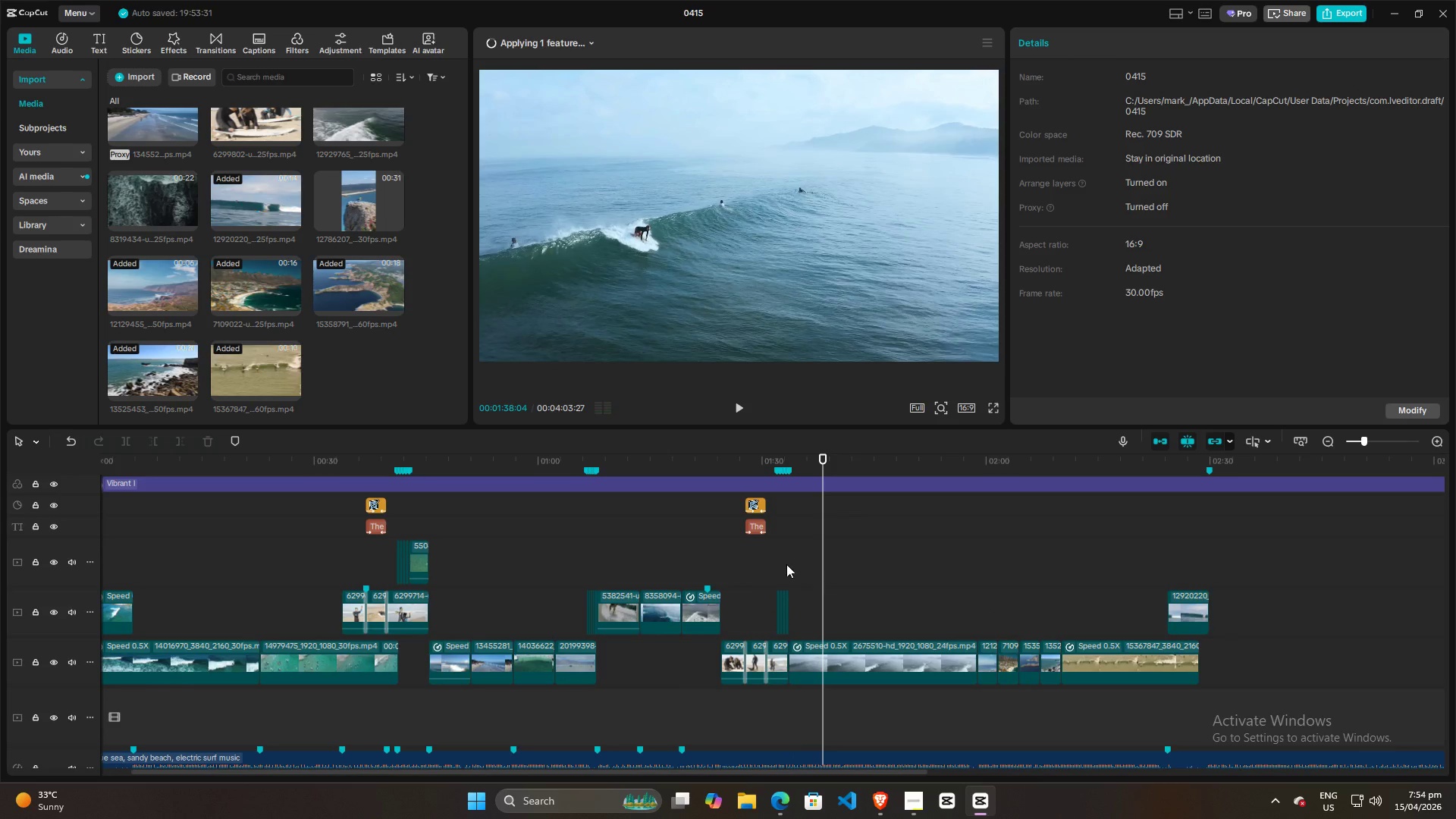 
left_click([775, 560])
 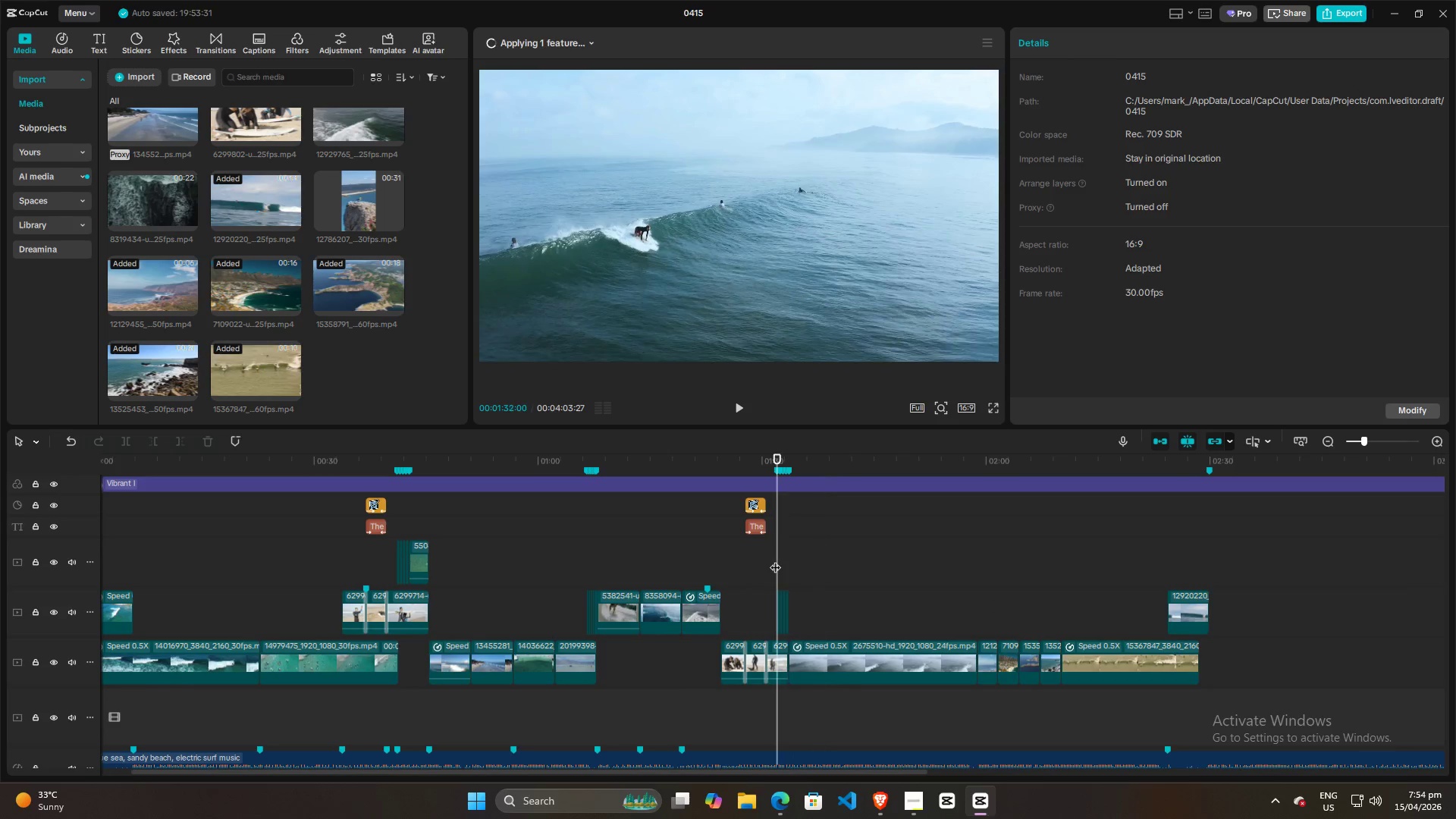 
key(Space)
 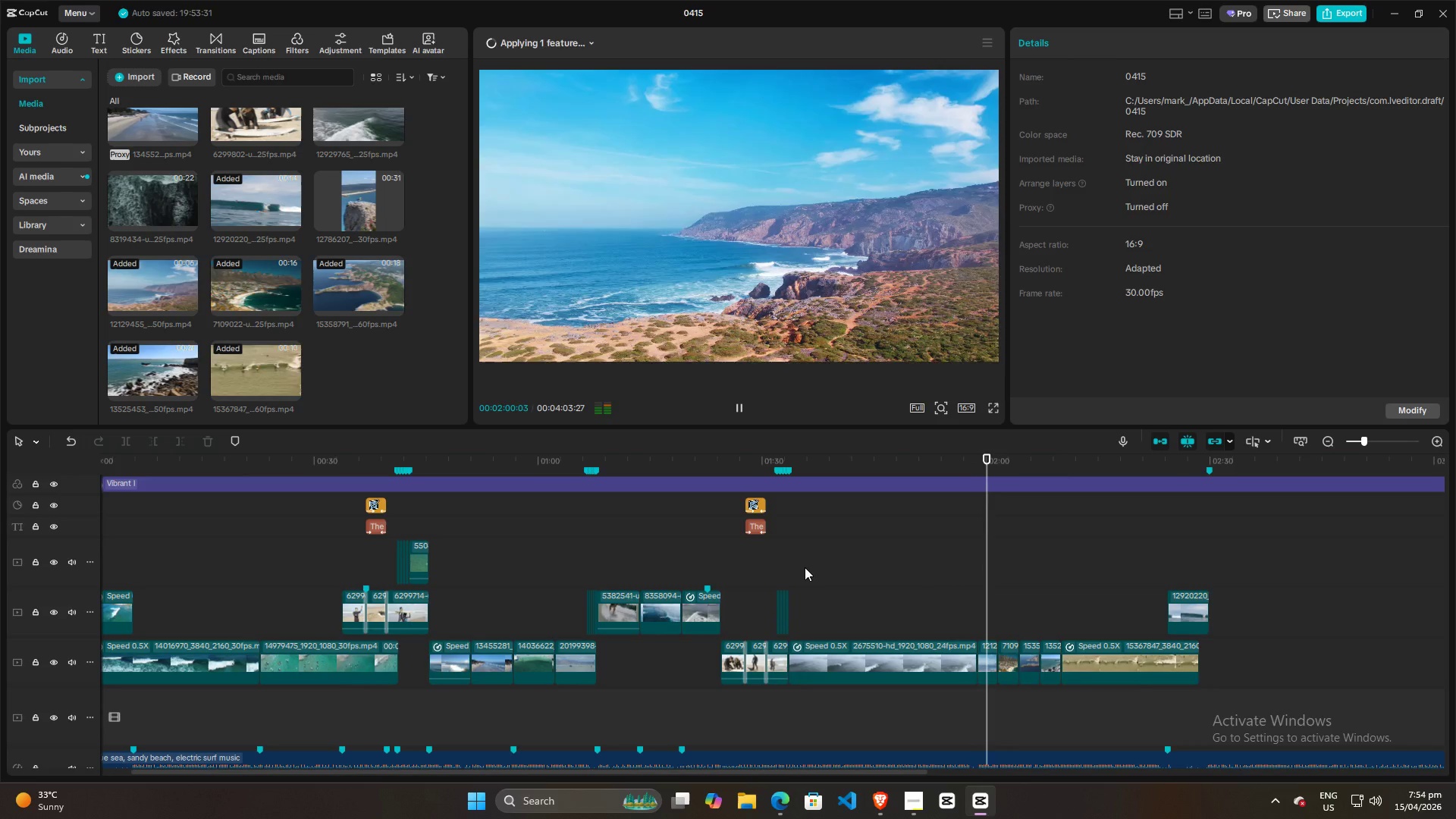 
wait(33.22)
 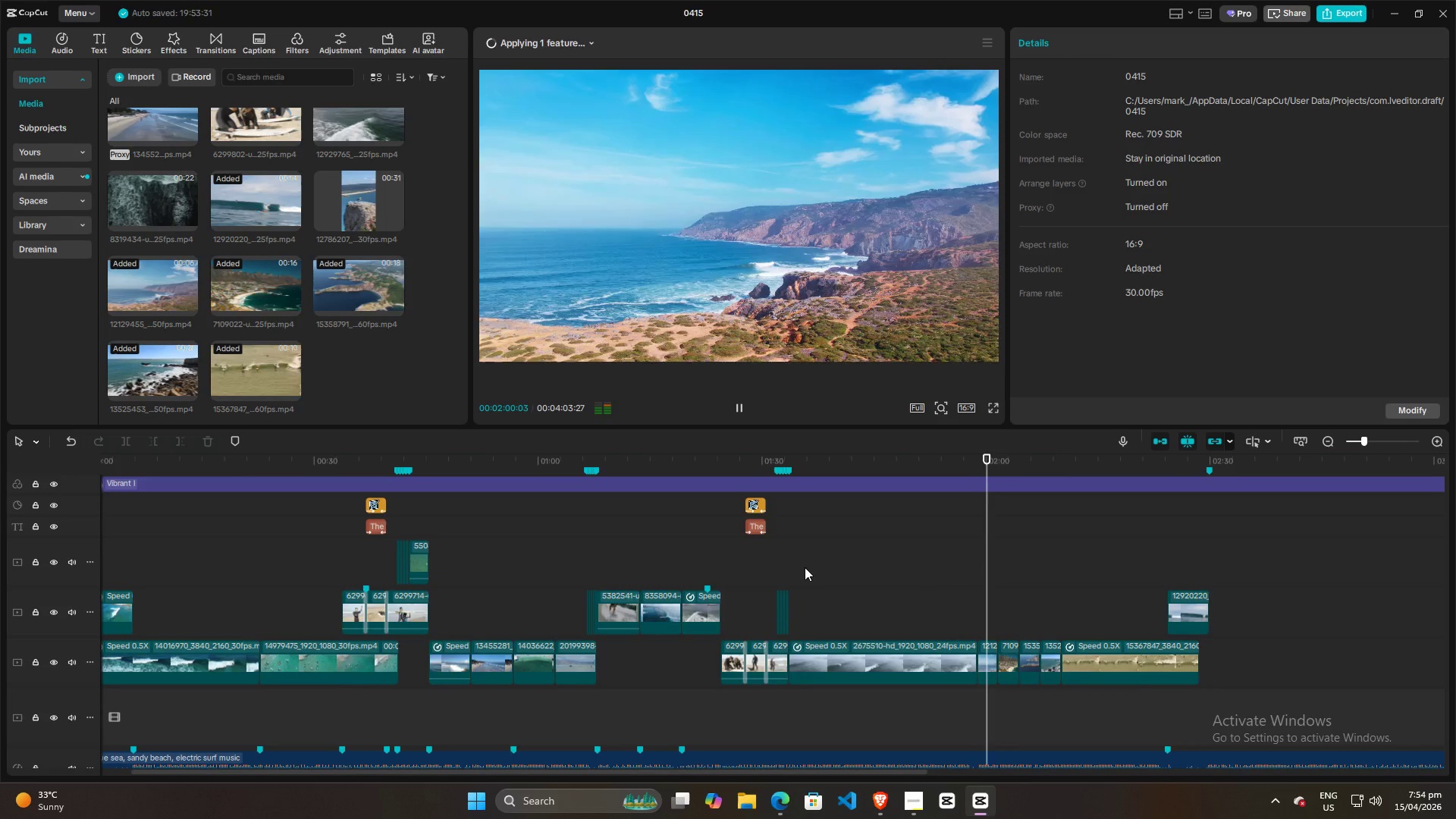 
key(Space)
 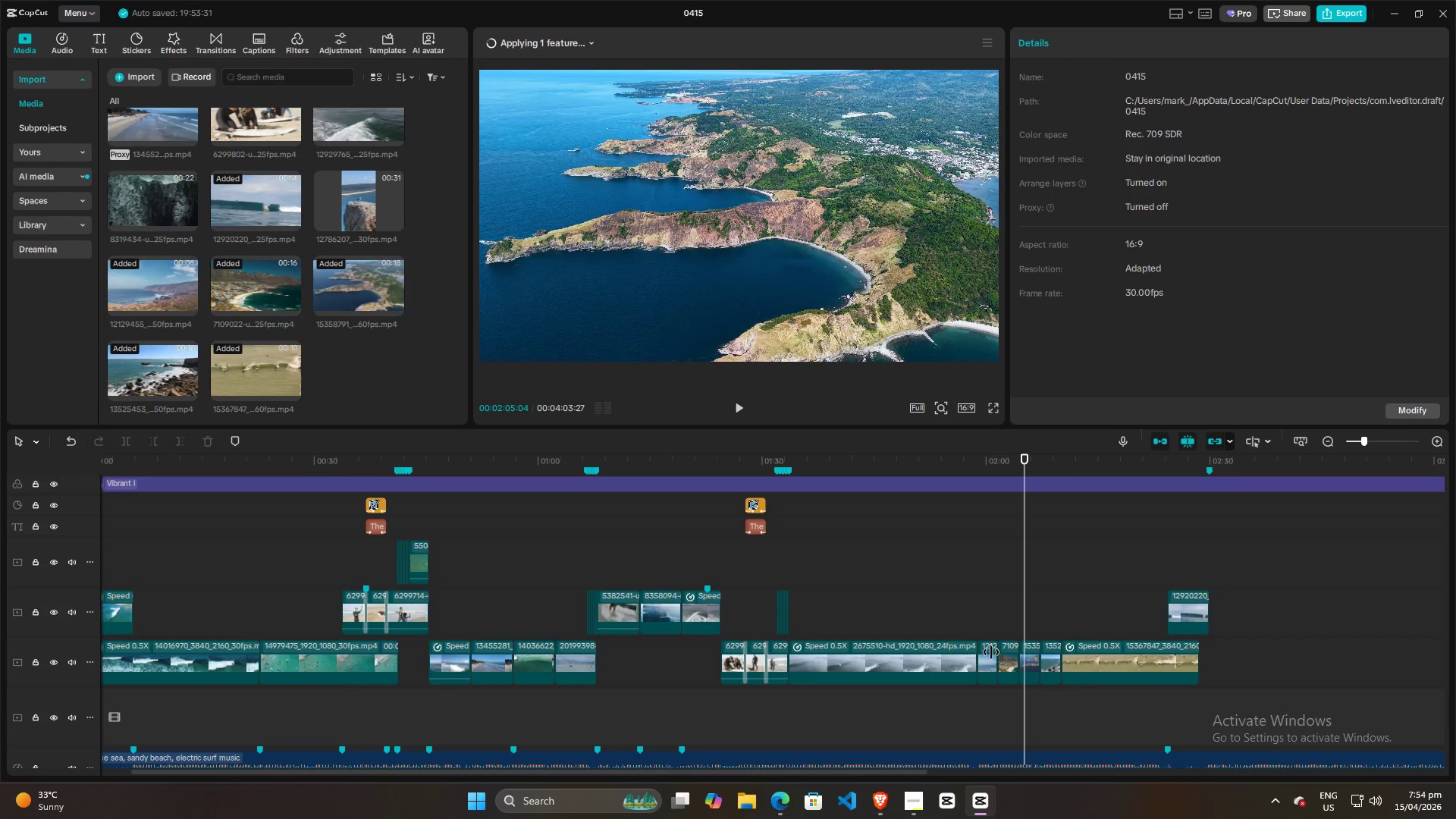 
wait(5.41)
 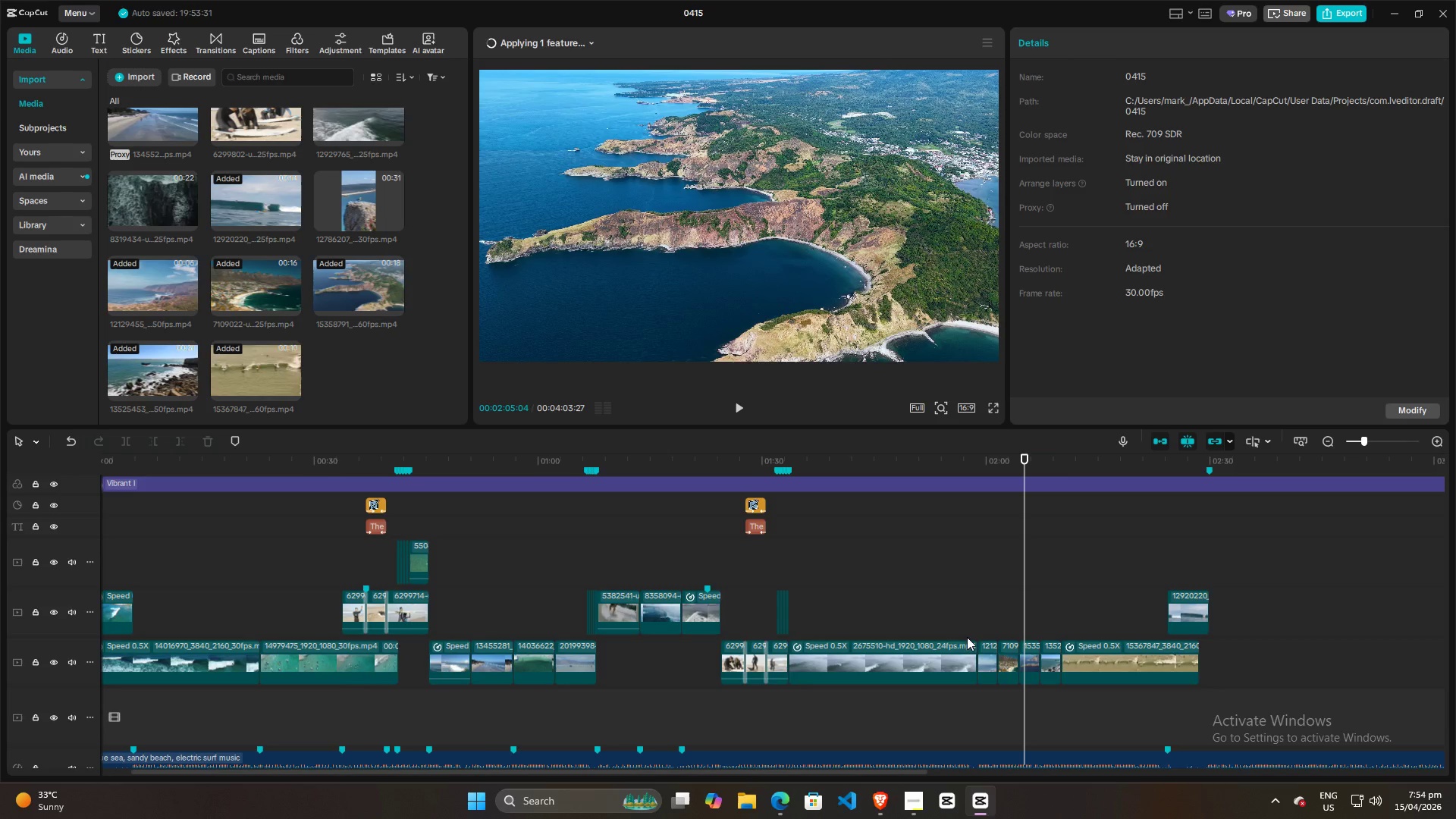 
hold_key(key=ControlLeft, duration=0.92)
 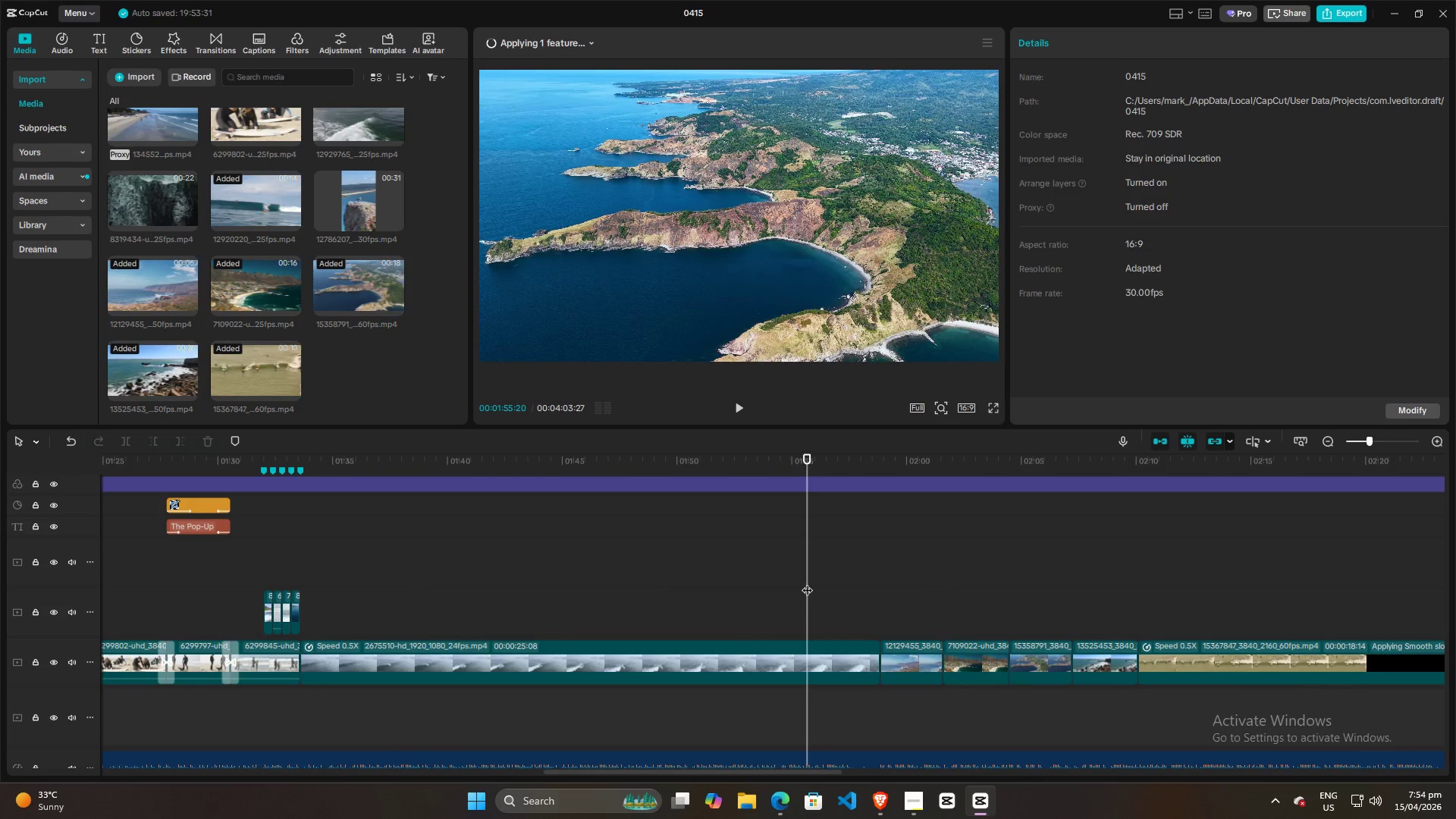 
left_click([807, 582])
 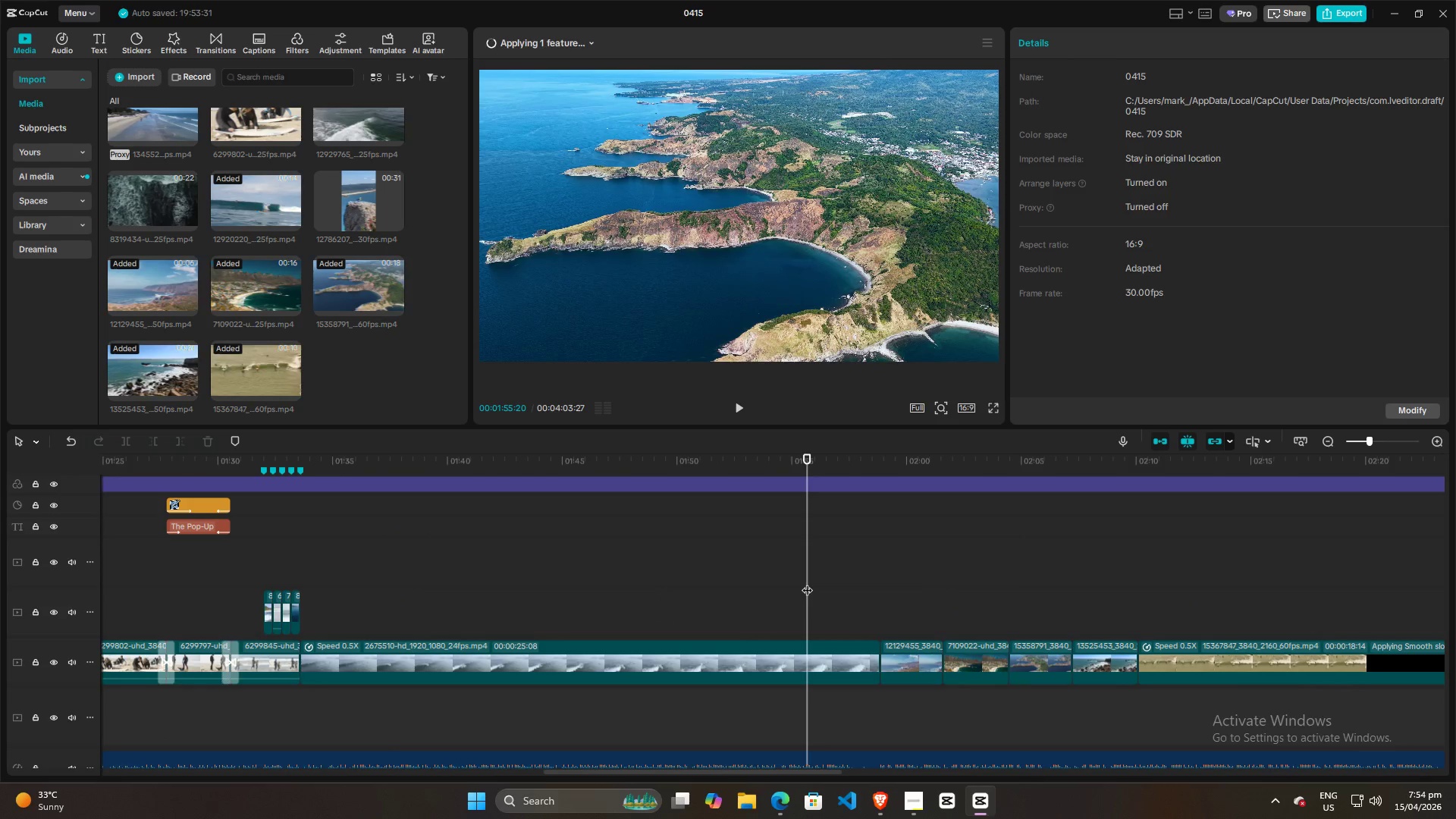 
scroll: coordinate [953, 598], scroll_direction: up, amount: 8.0
 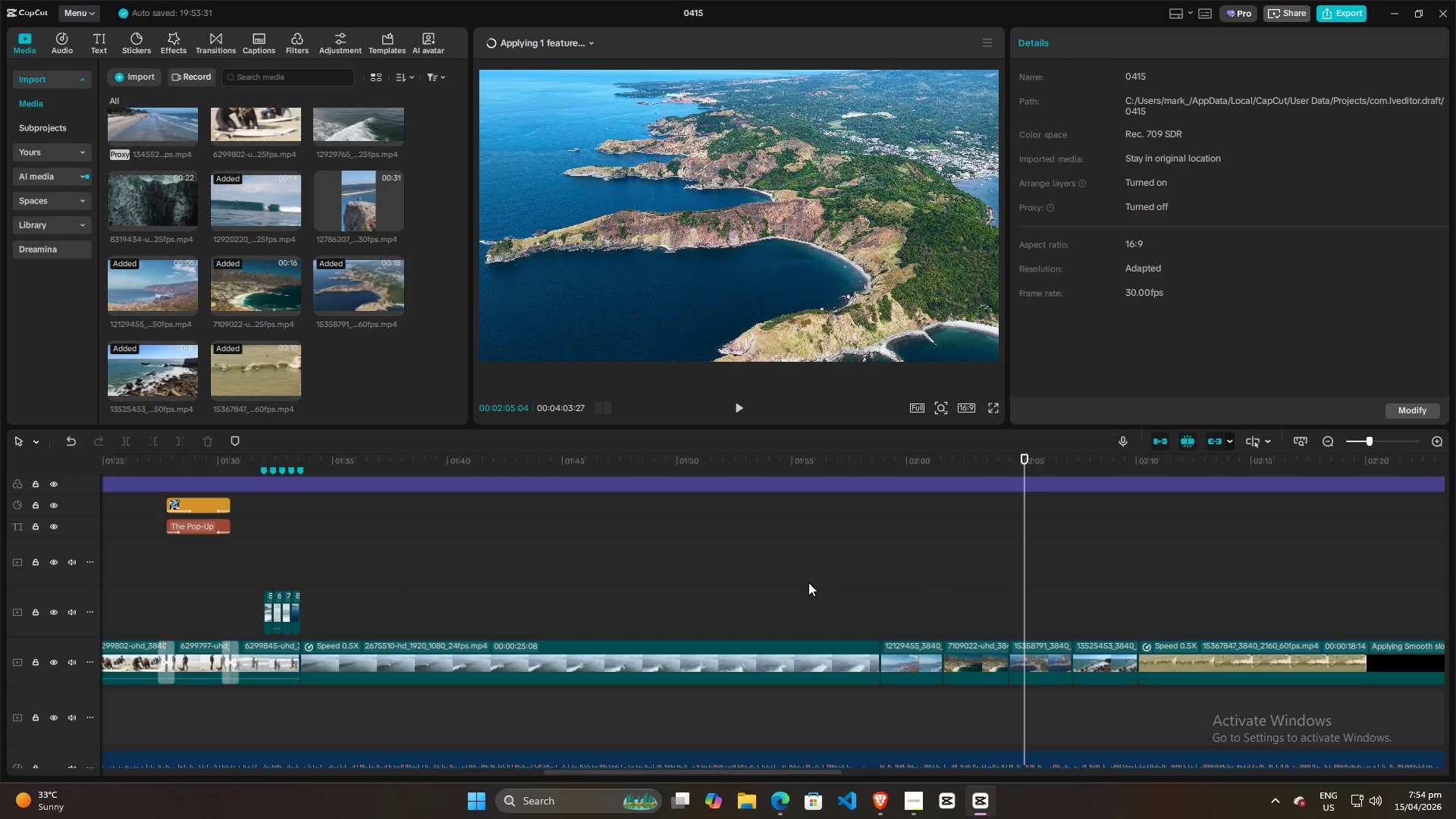 
key(Space)
 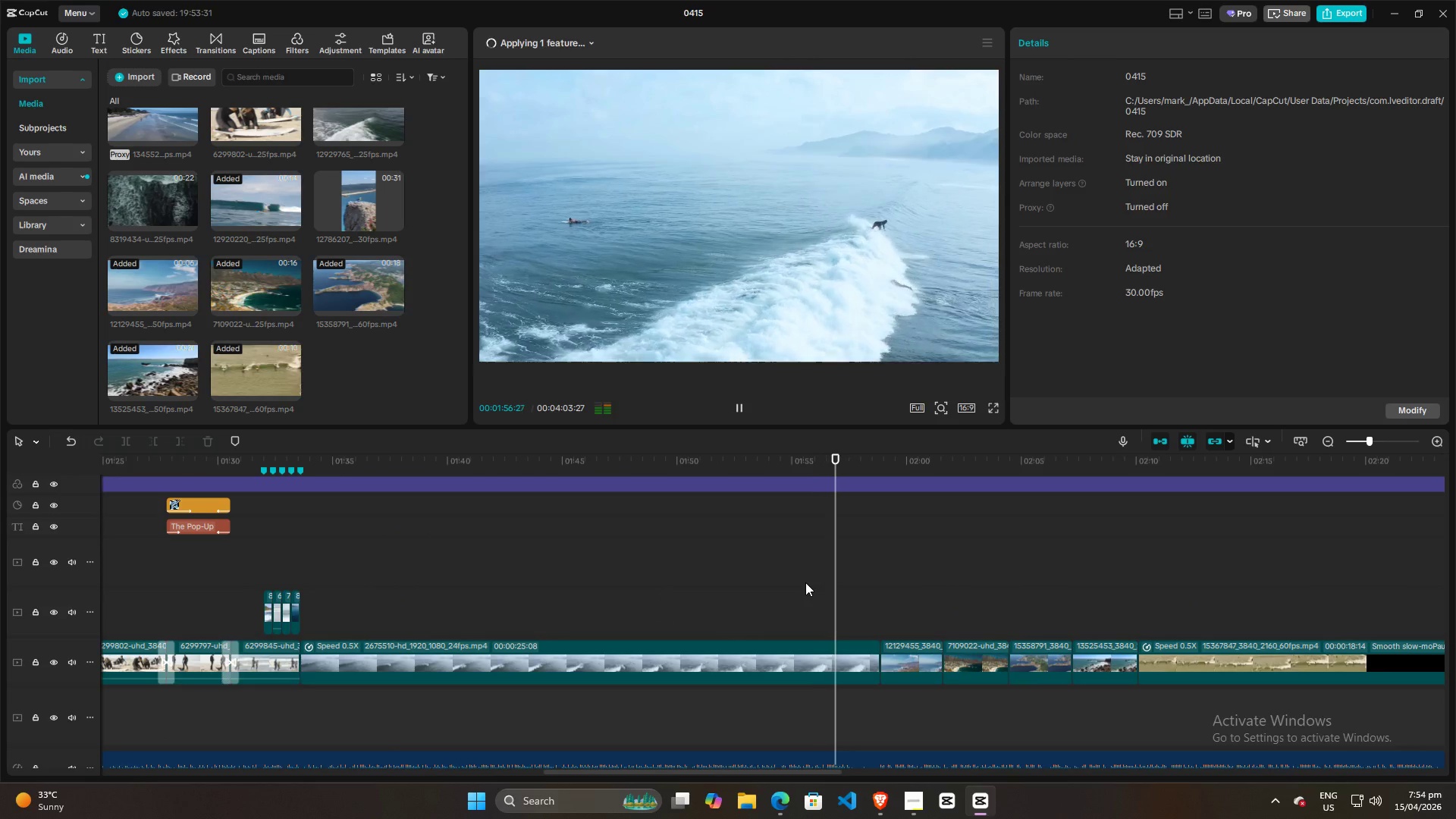 
key(Space)
 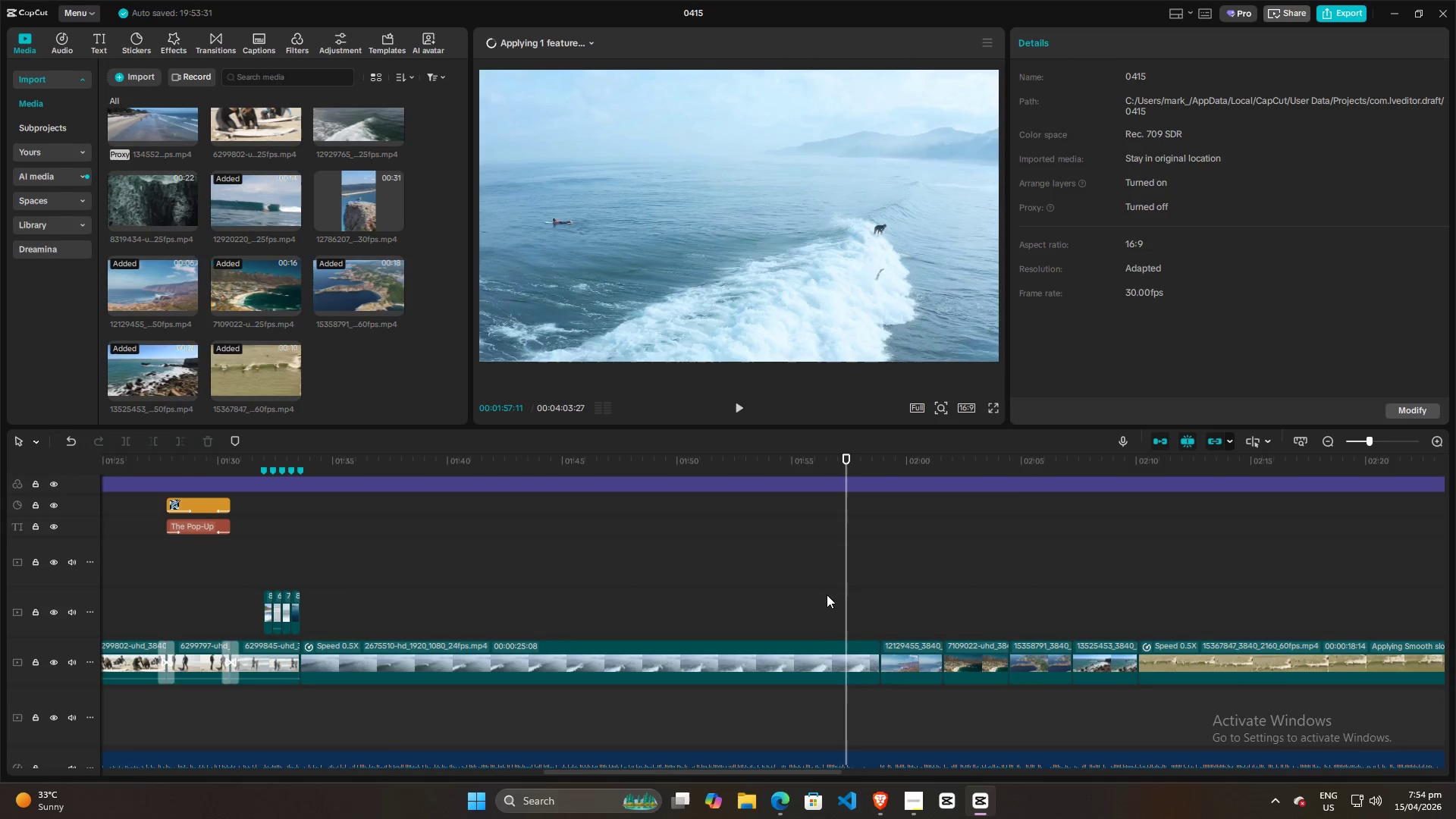 
type(mm )
 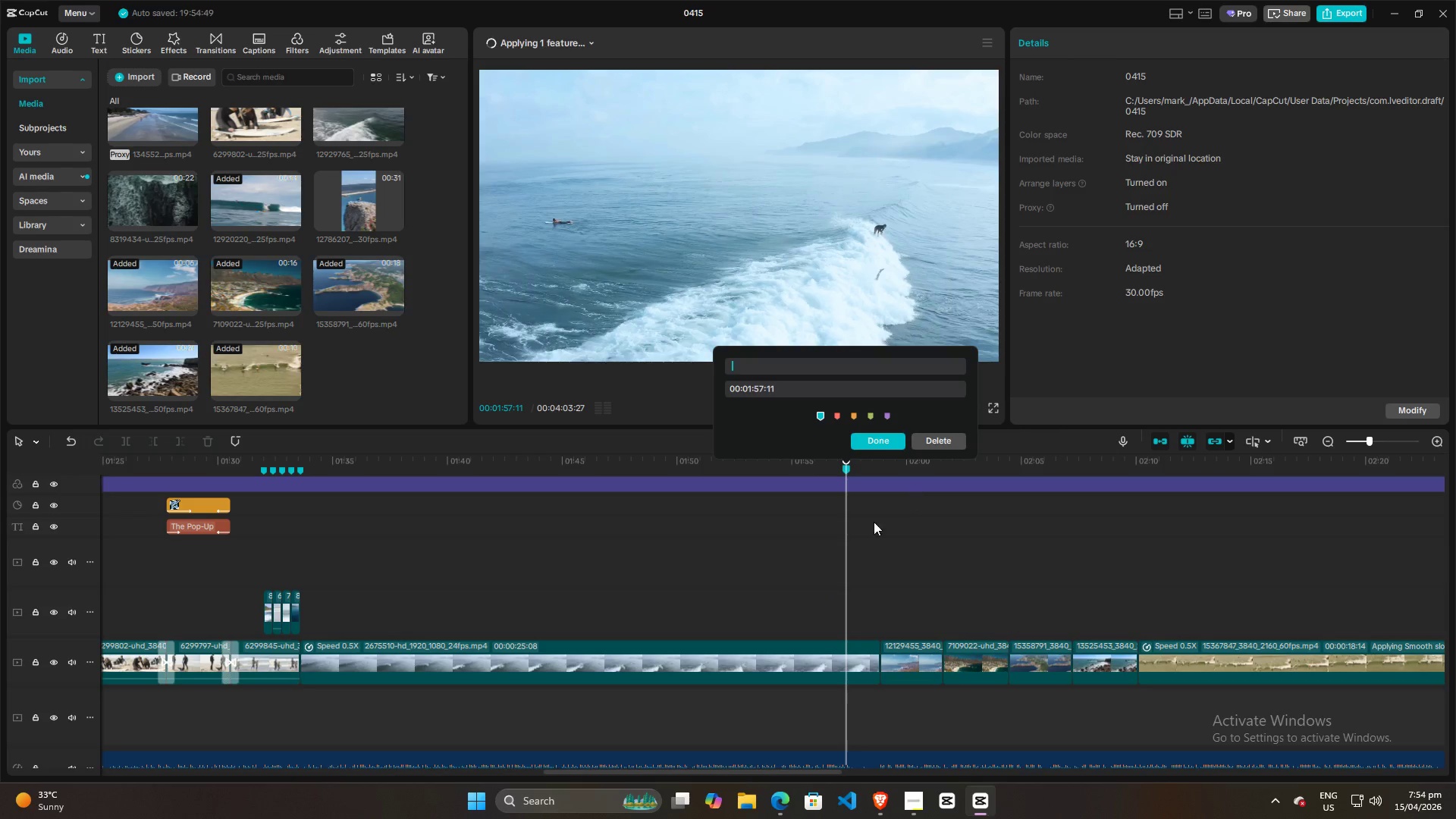 
left_click([839, 582])
 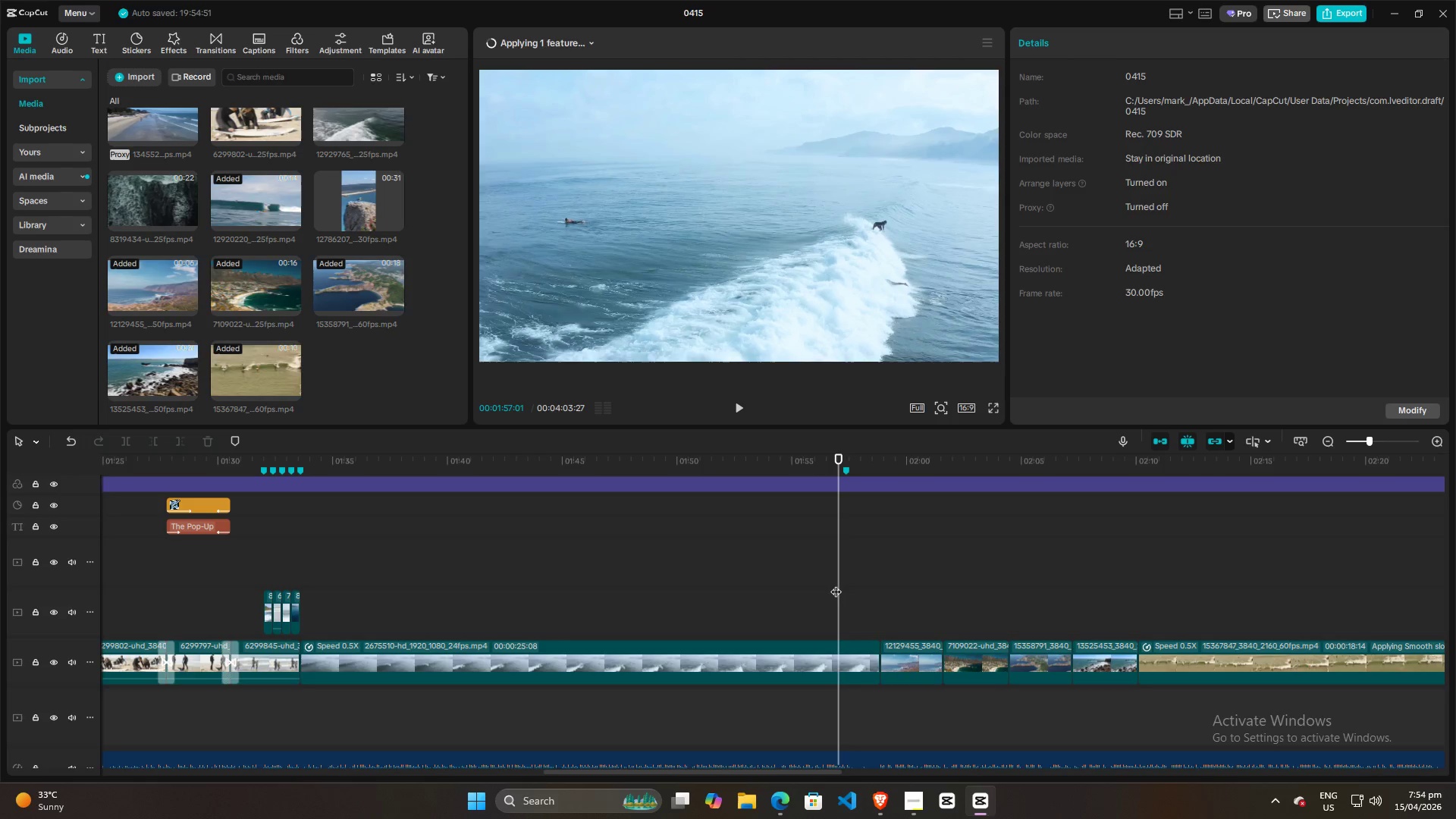 
key(Space)
 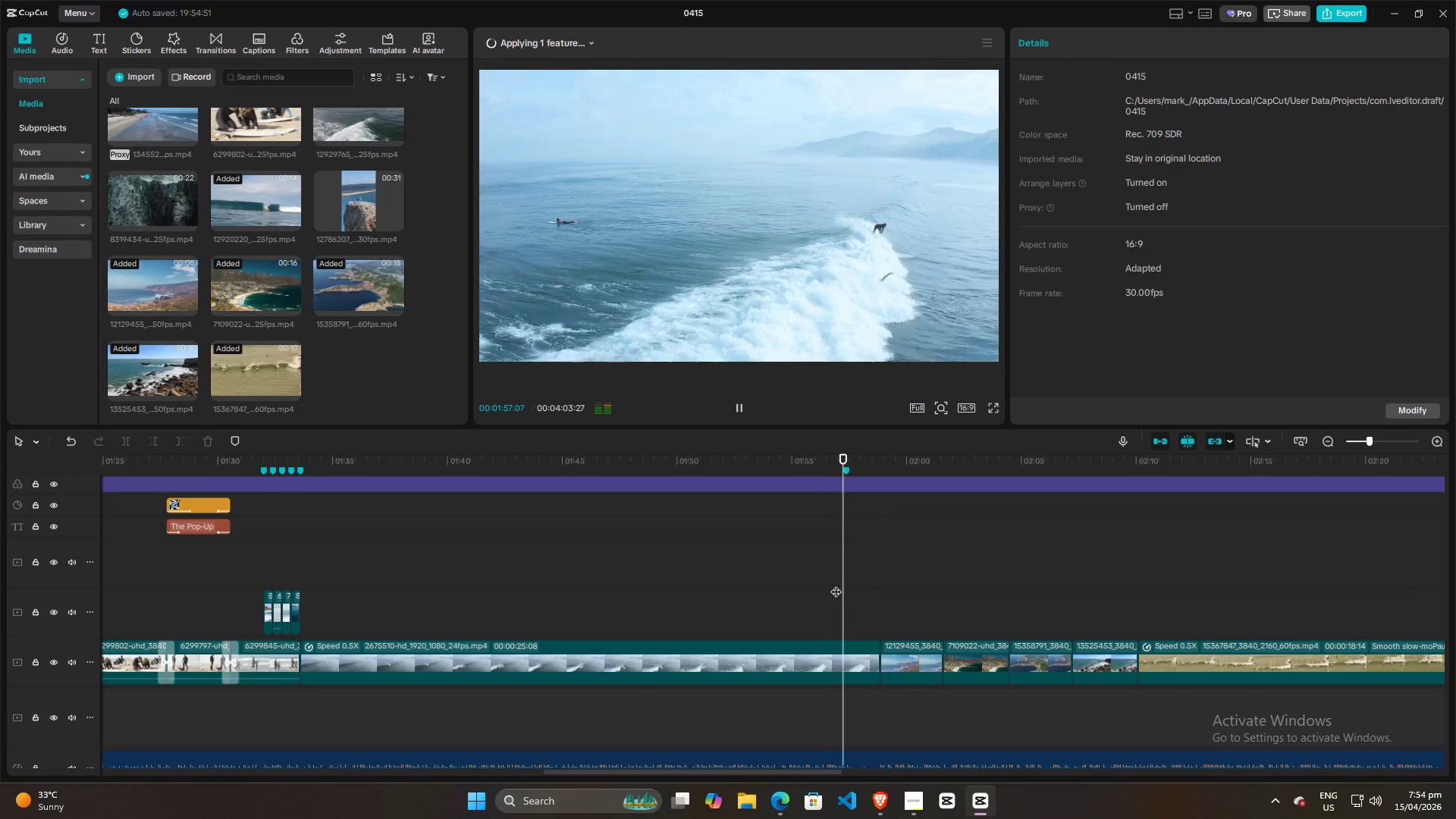 
key(Space)
 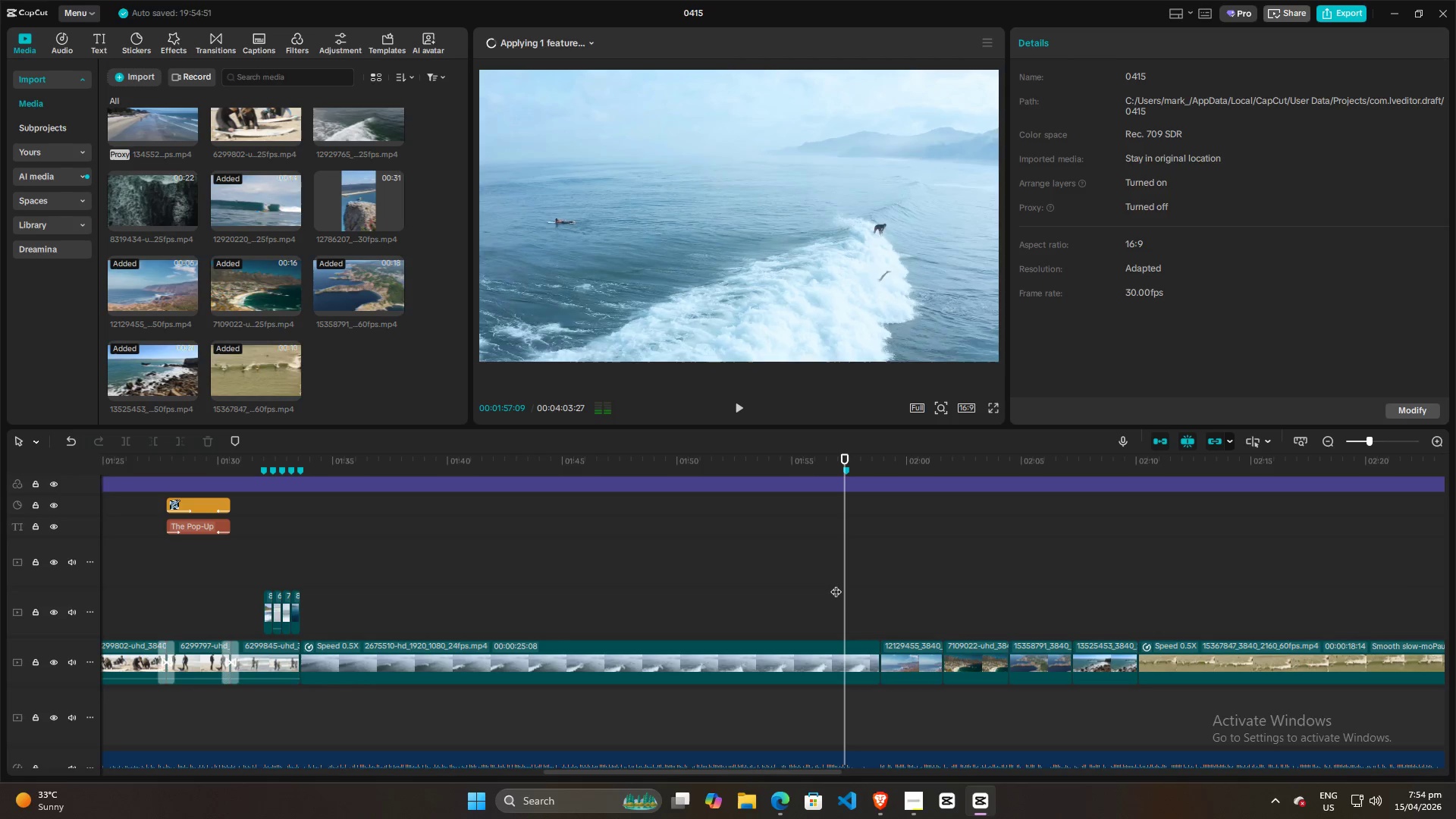 
key(Space)
 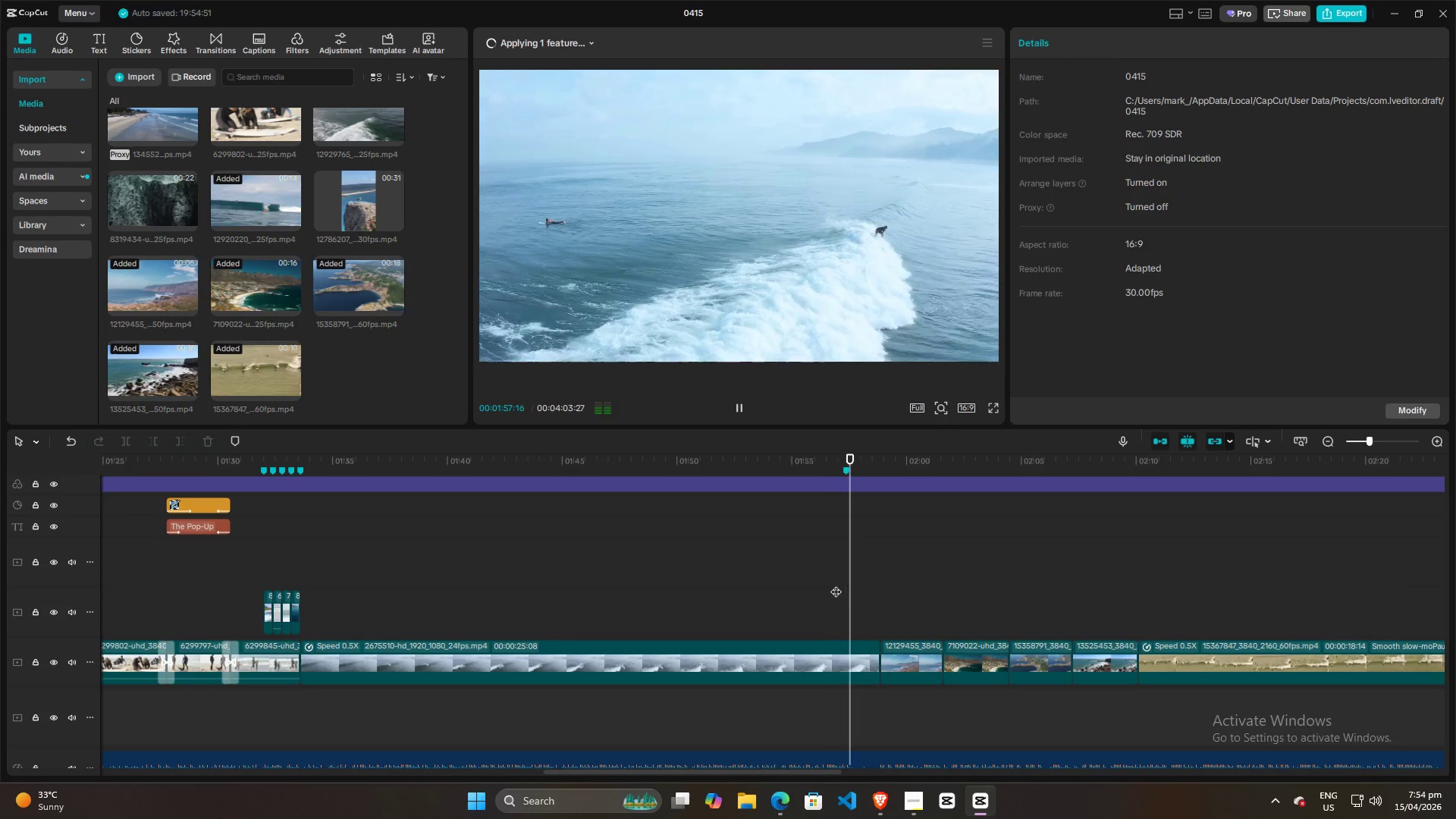 
key(Space)
 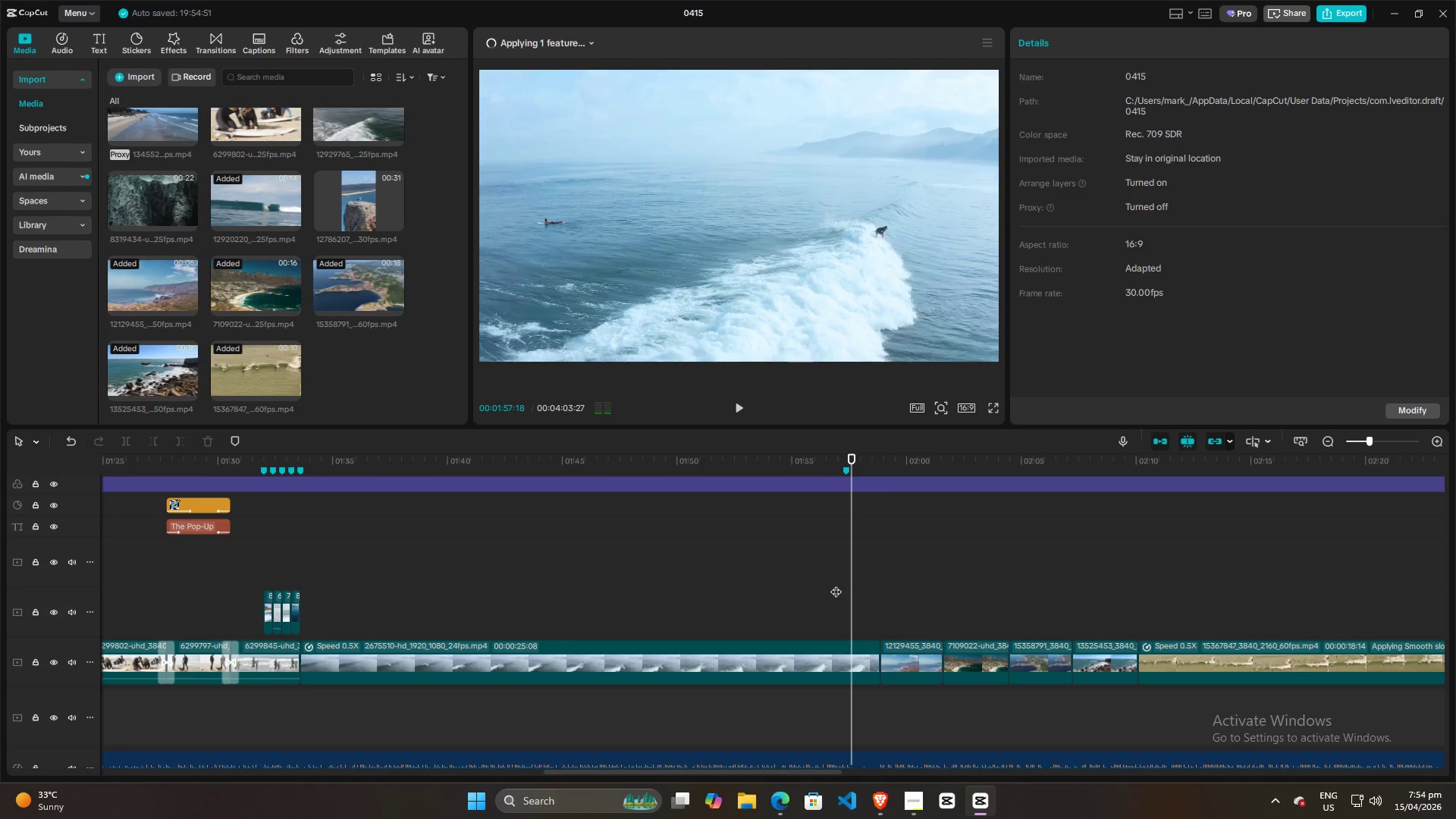 
key(M)
 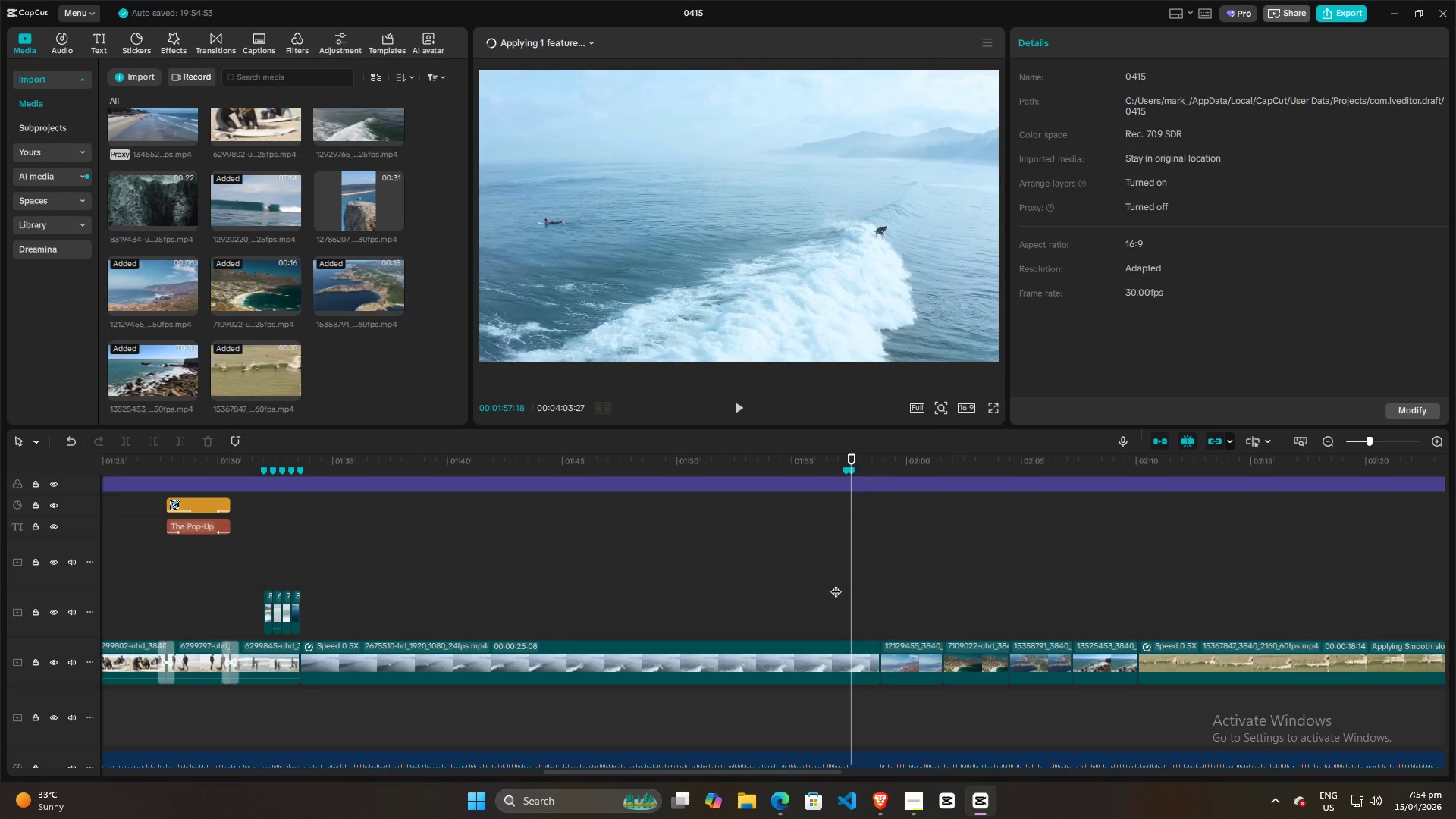 
key(Space)
 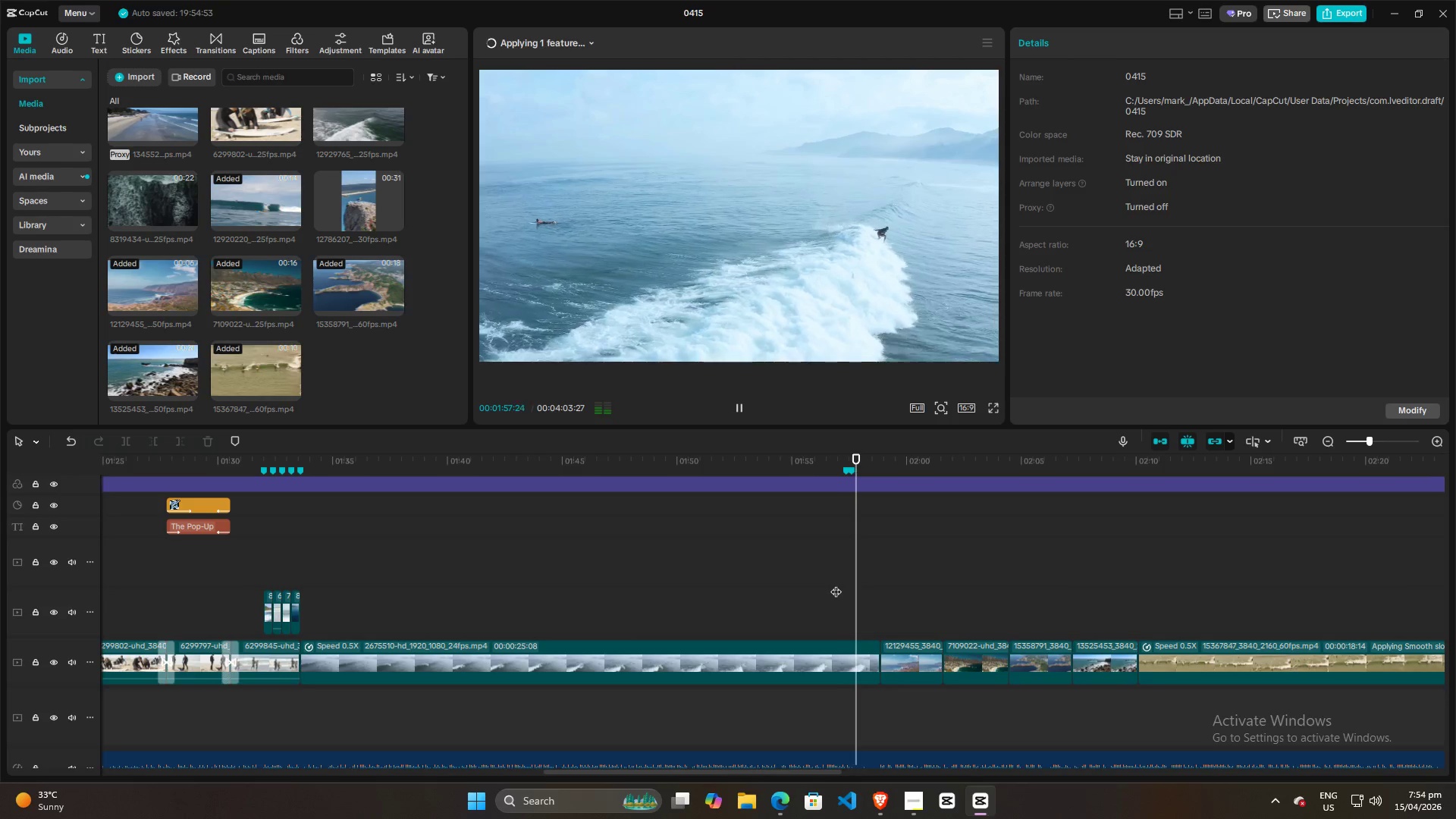 
key(M)
 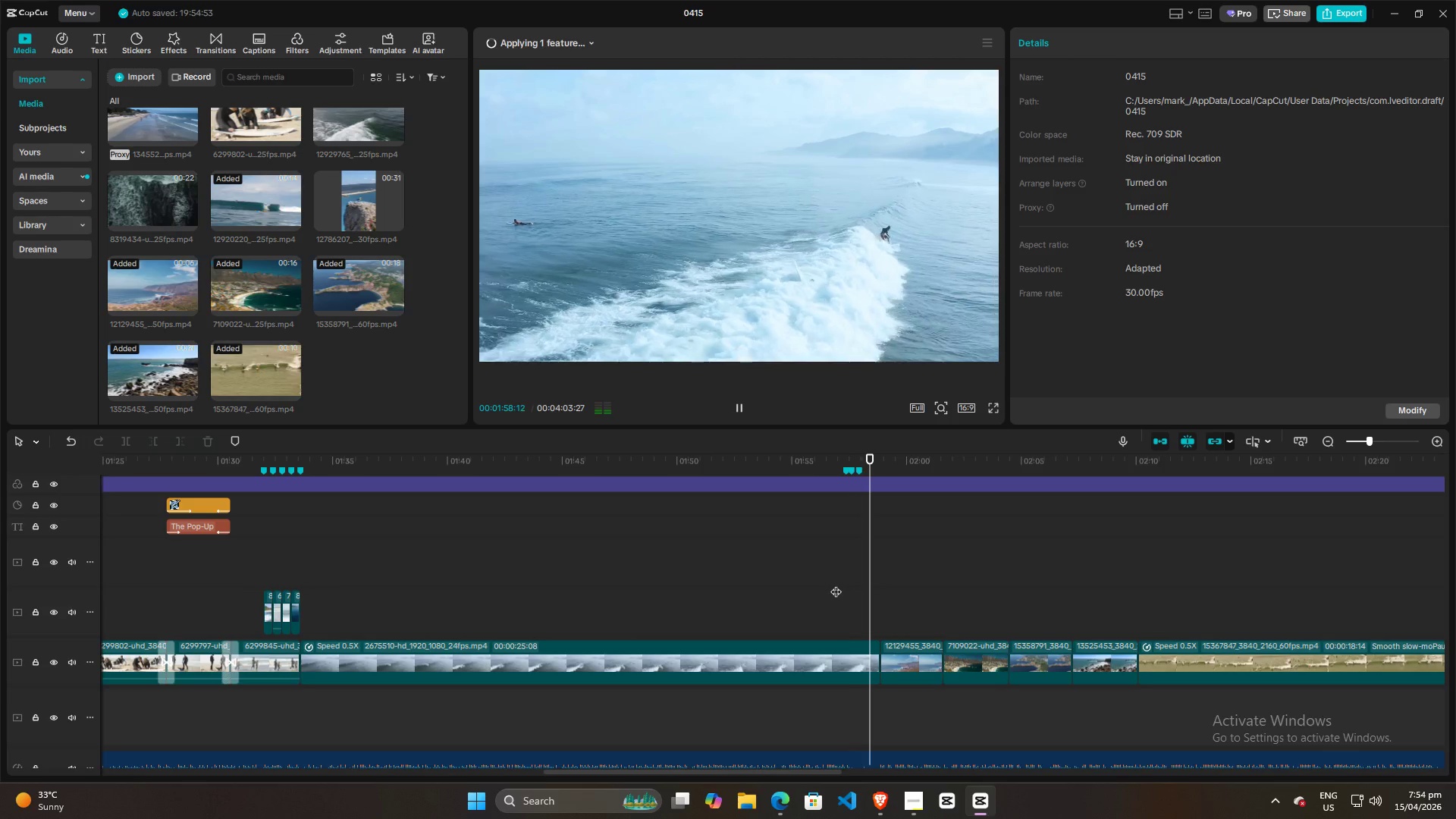 
key(Space)
 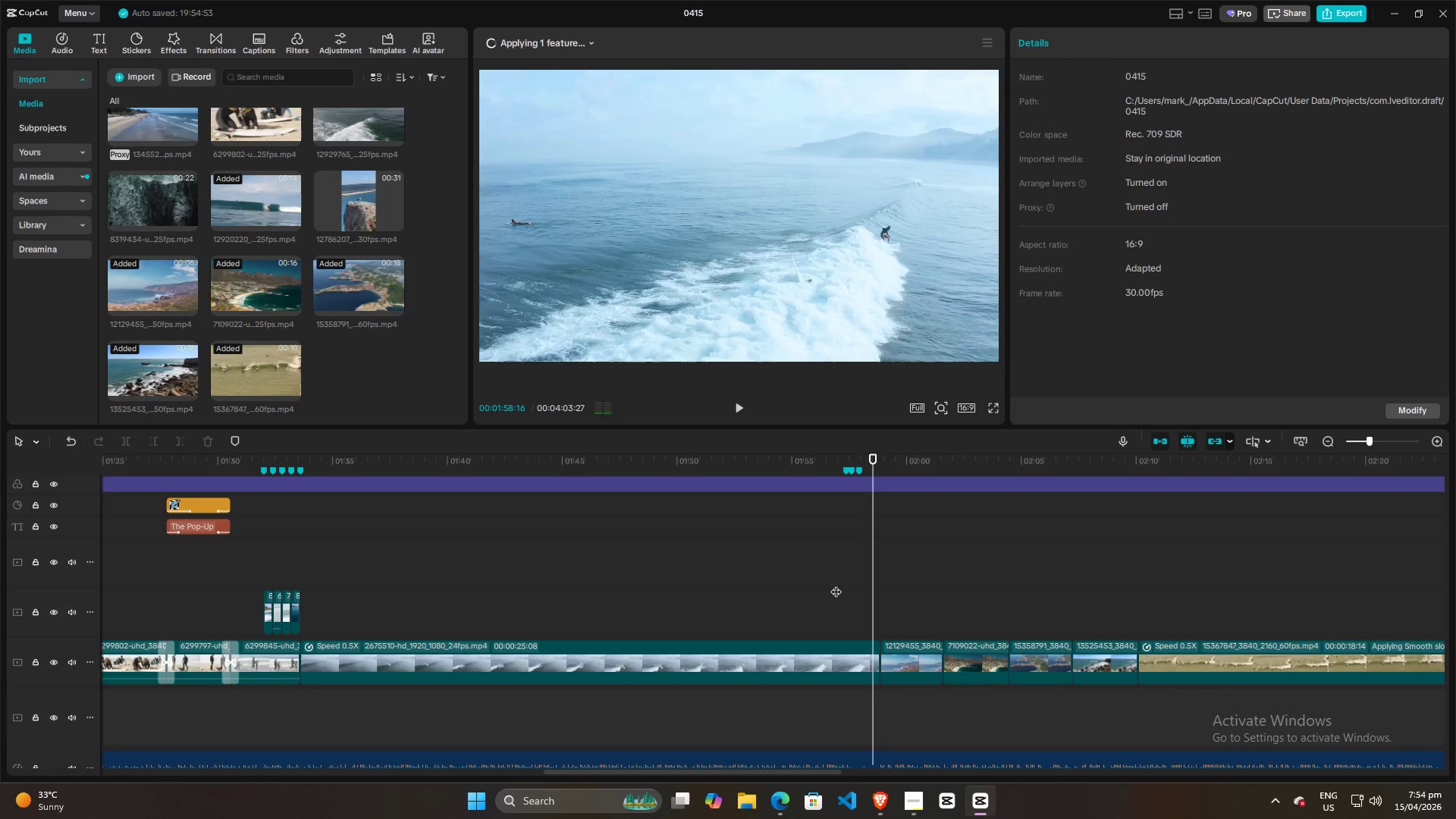 
left_click([836, 584])
 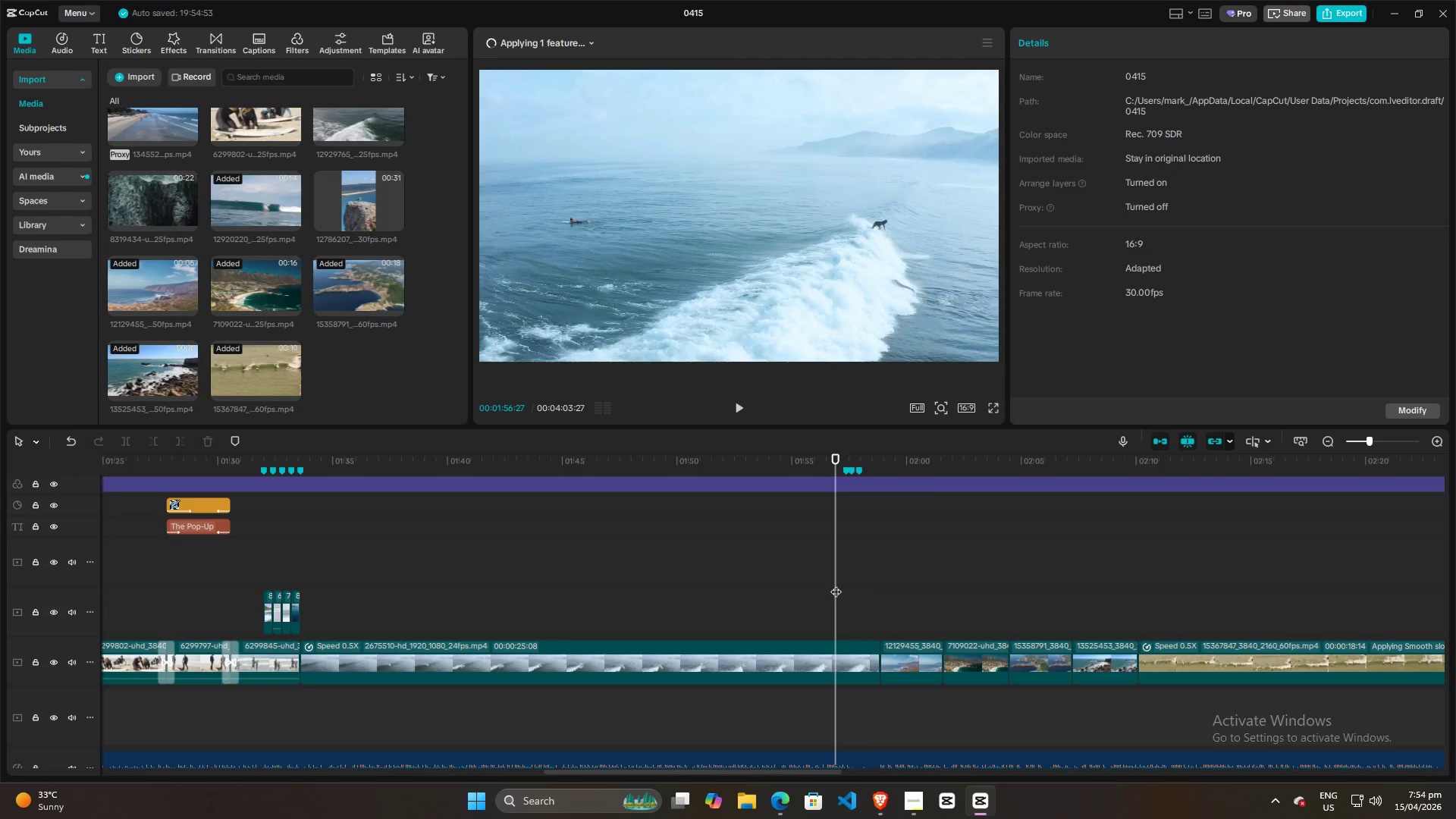 
key(Space)
 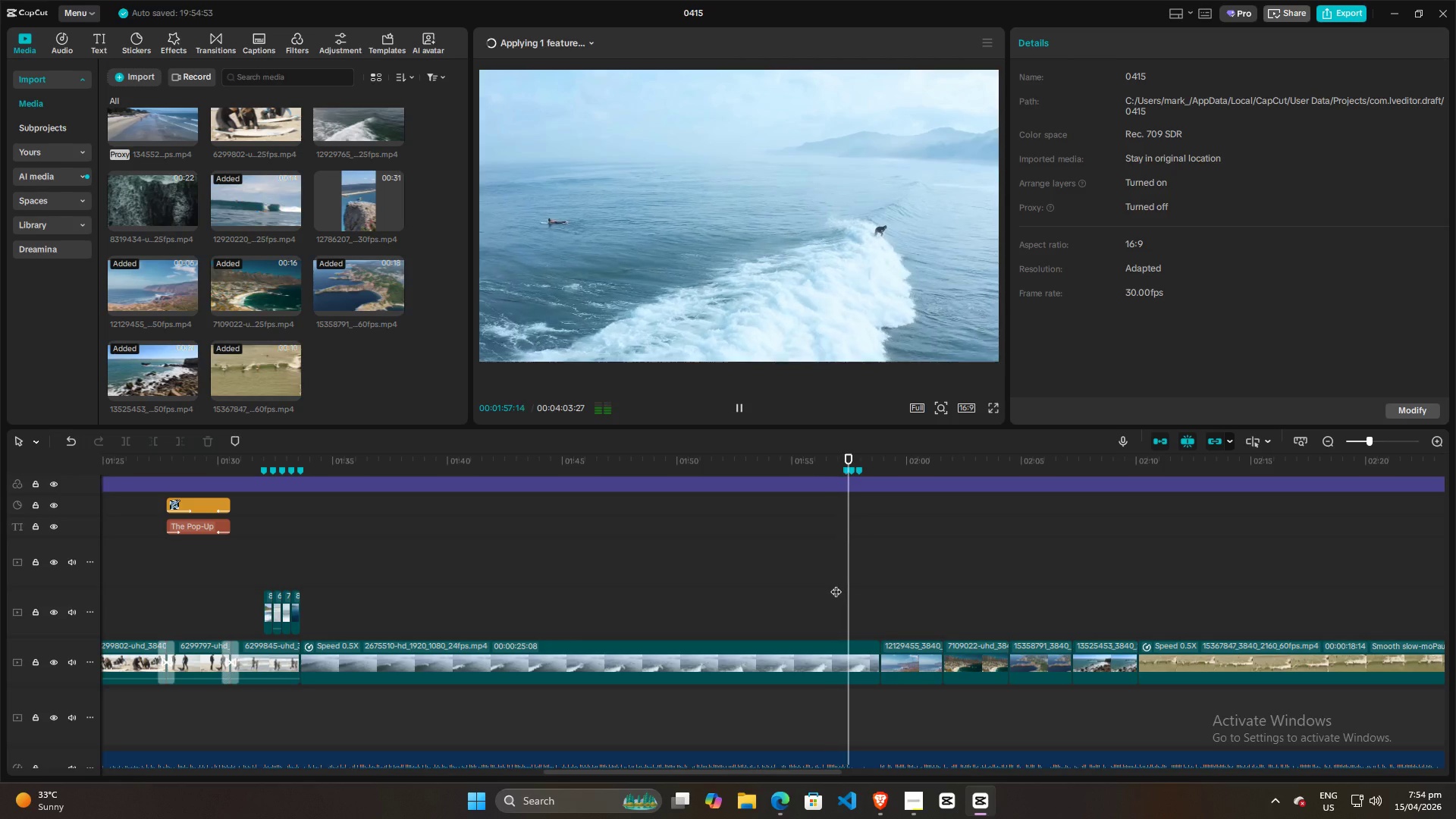 
key(Space)
 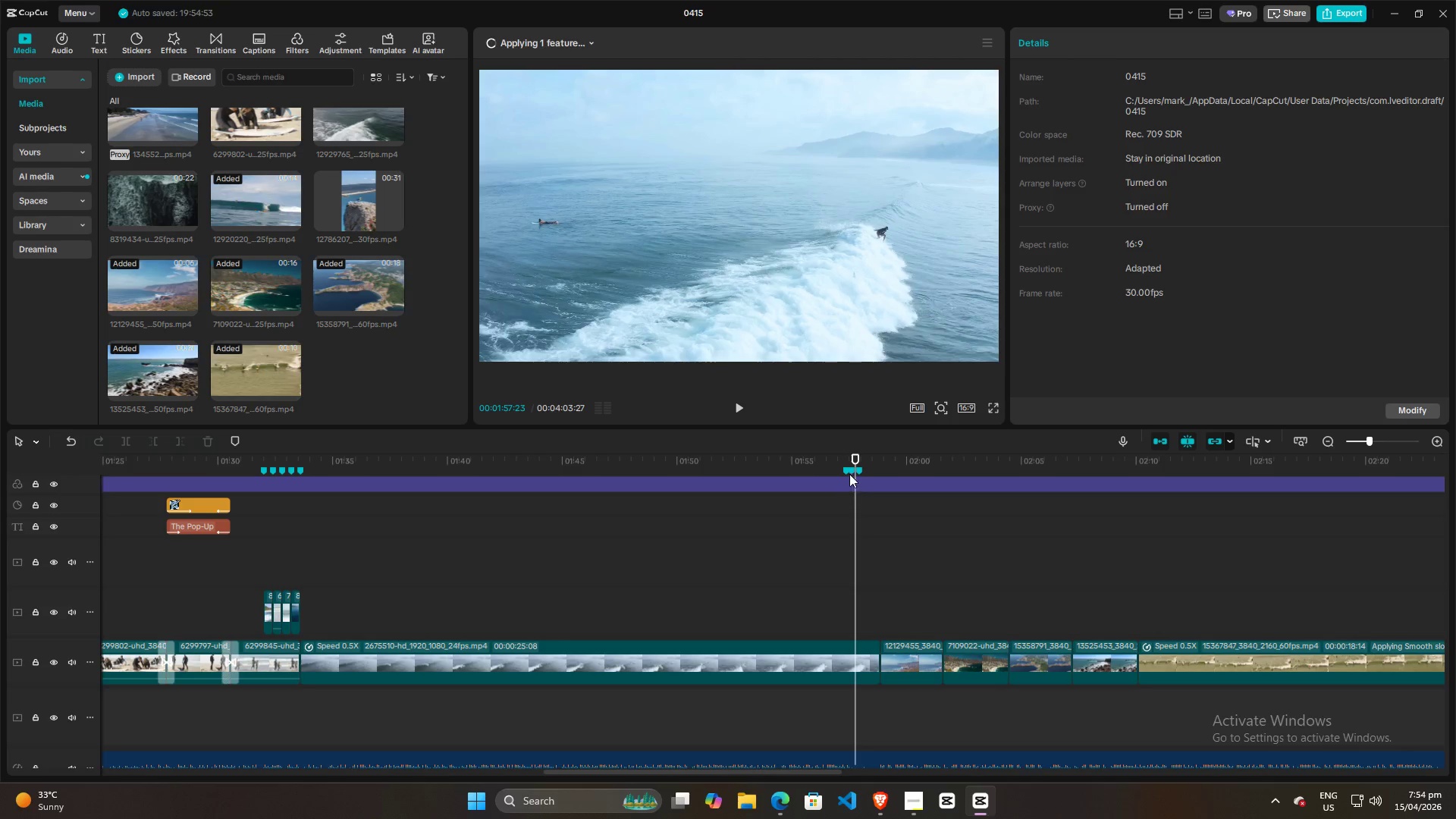 
right_click([853, 469])
 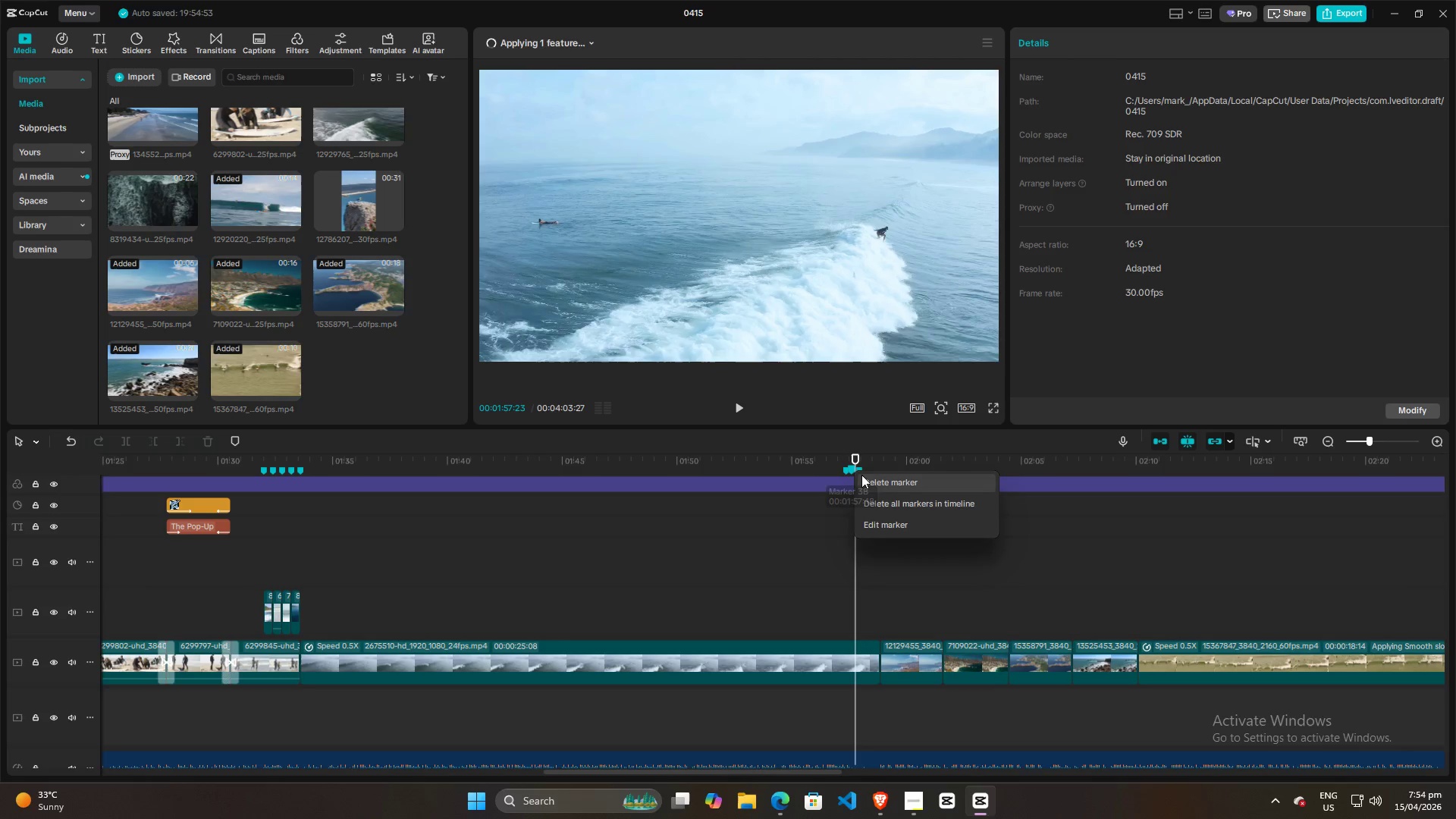 
left_click([862, 475])
 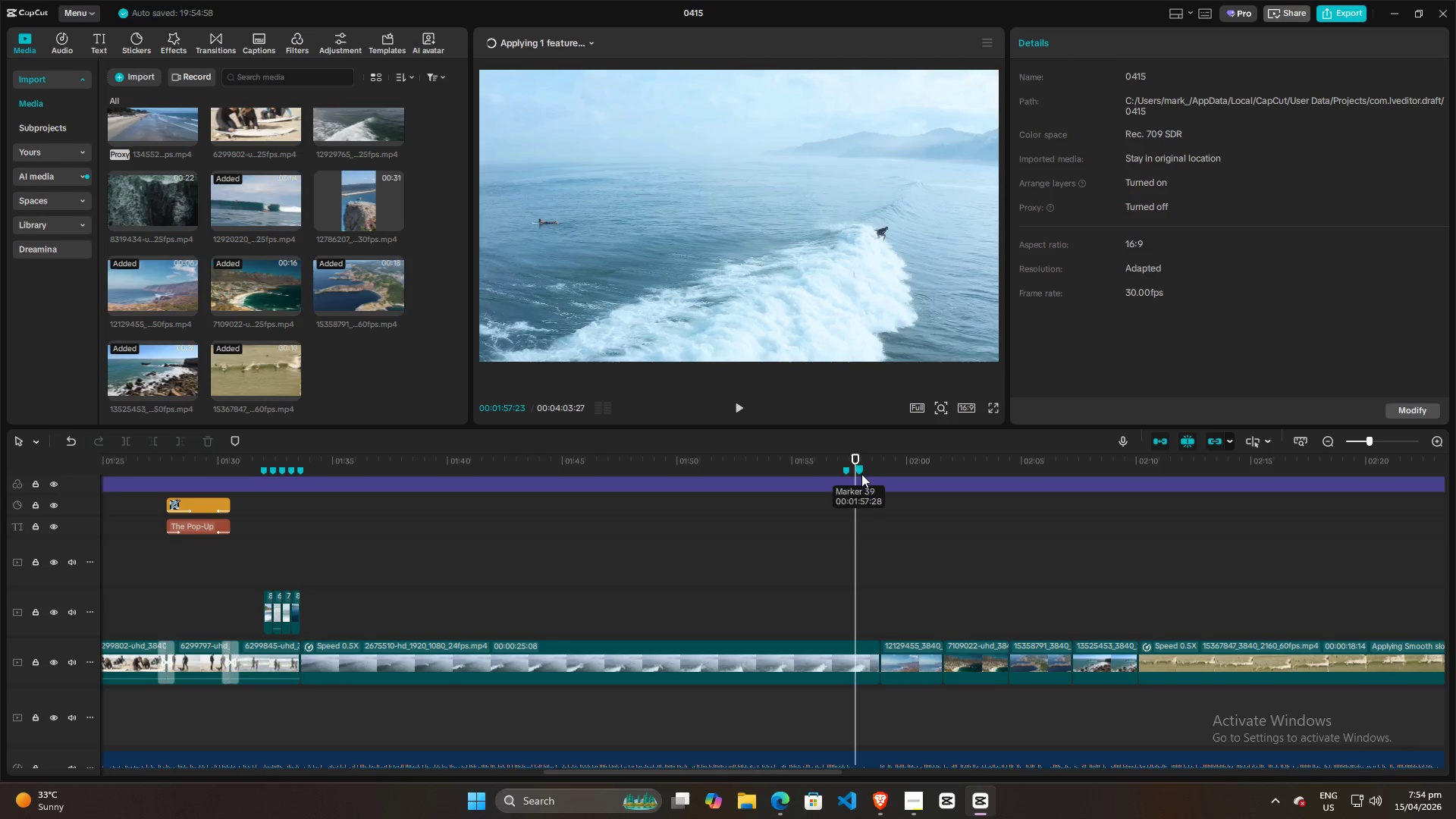 
right_click([859, 472])
 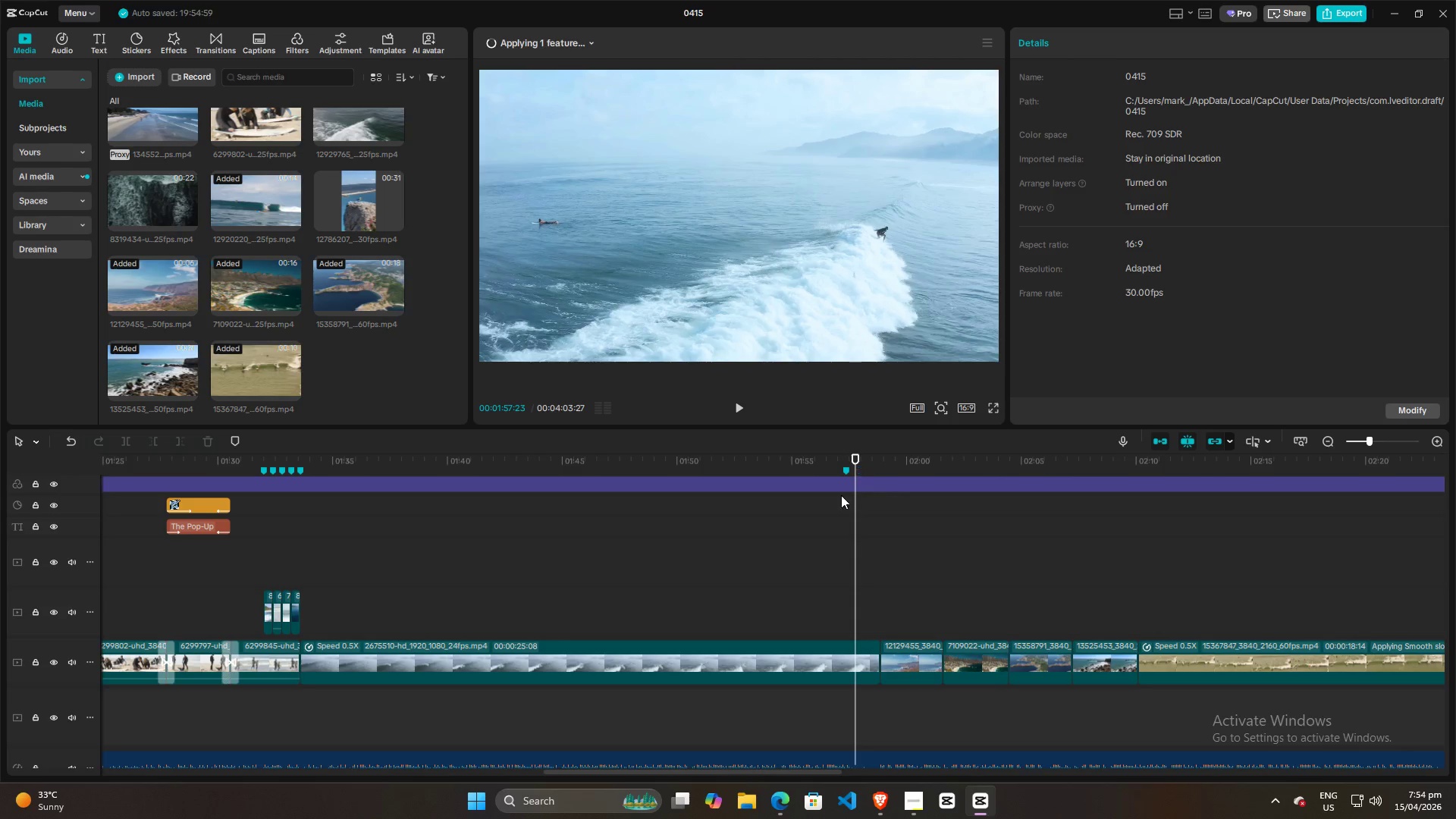 
double_click([829, 510])
 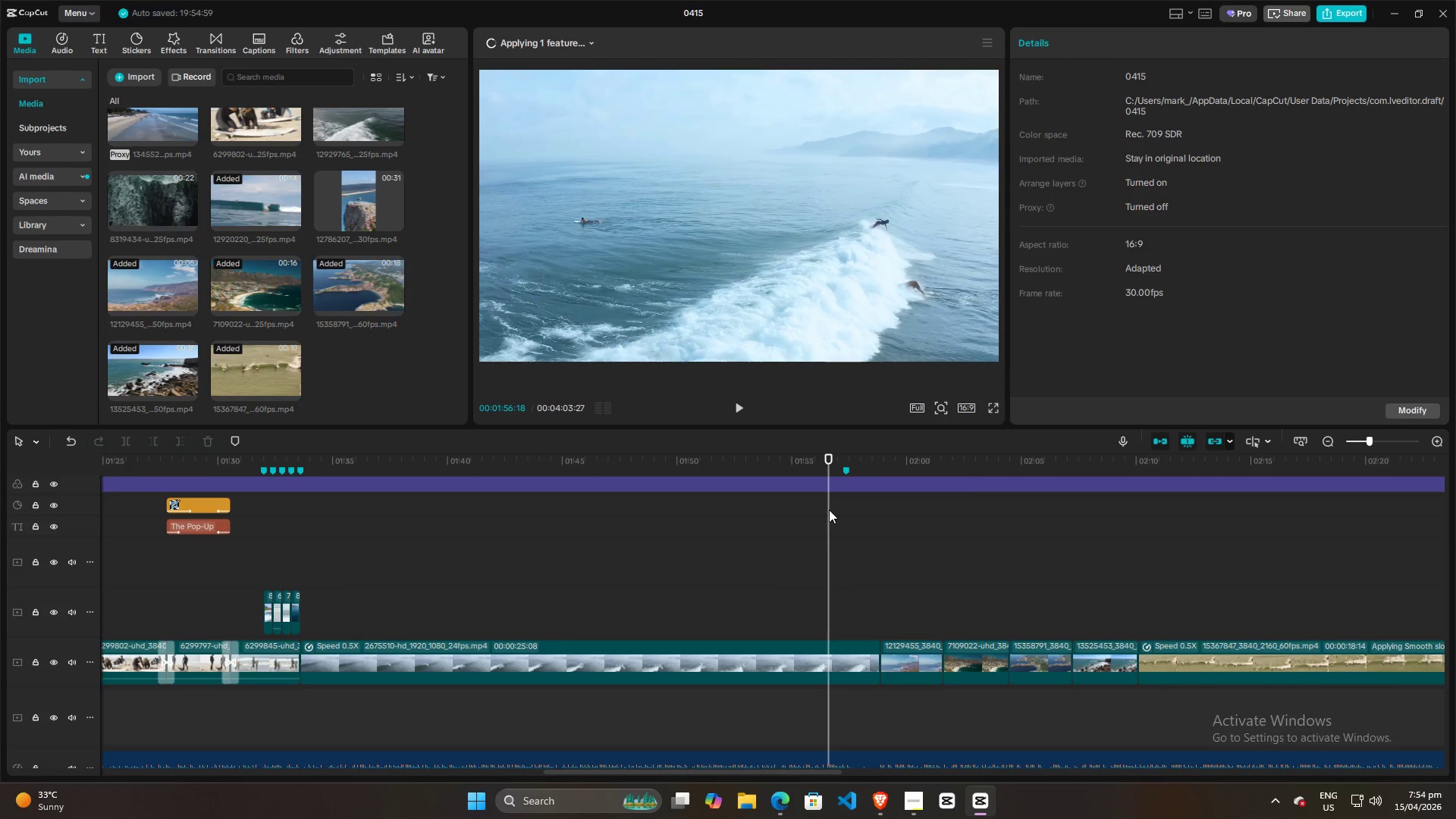 
key(Space)
 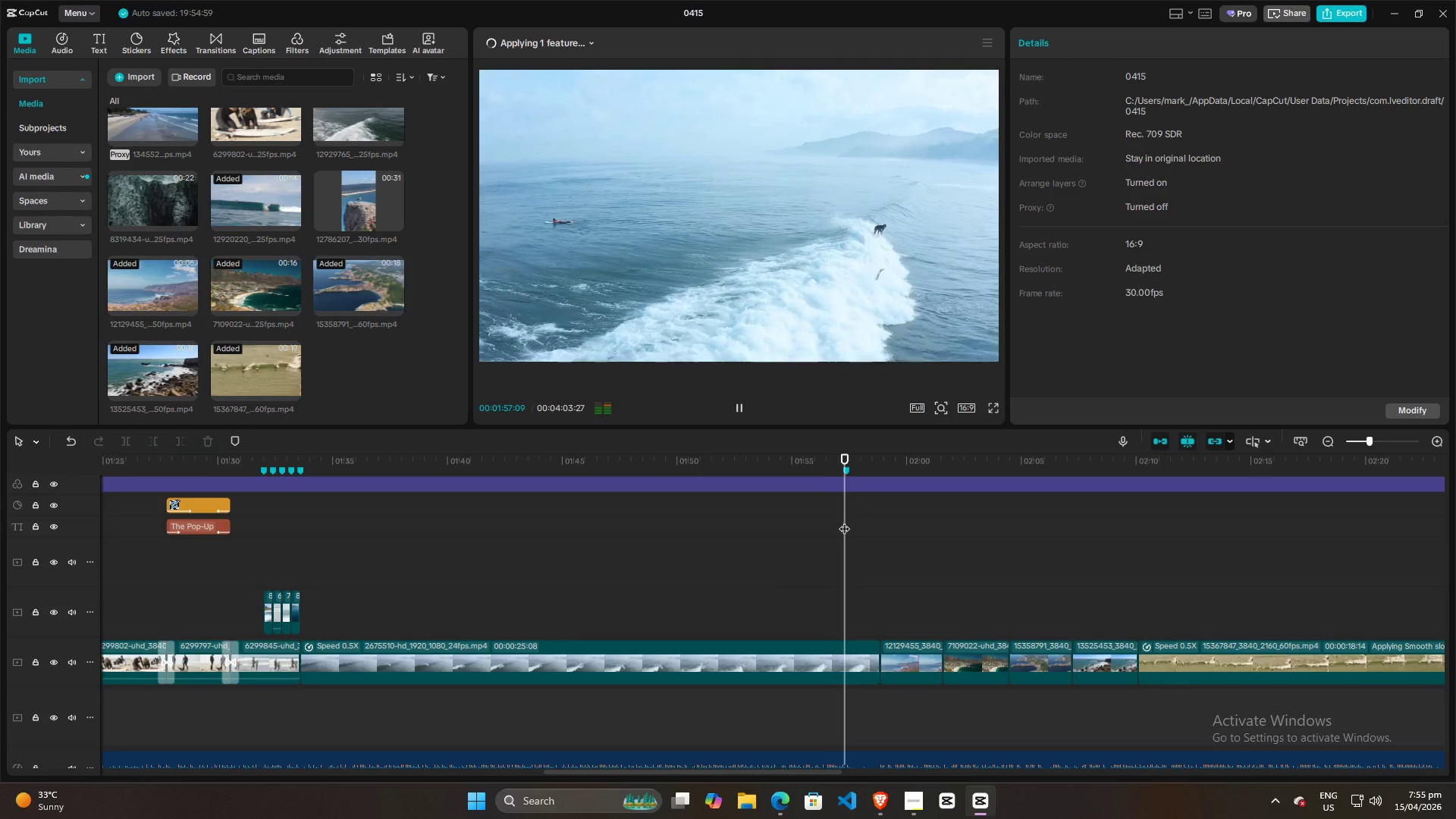 
key(Space)
 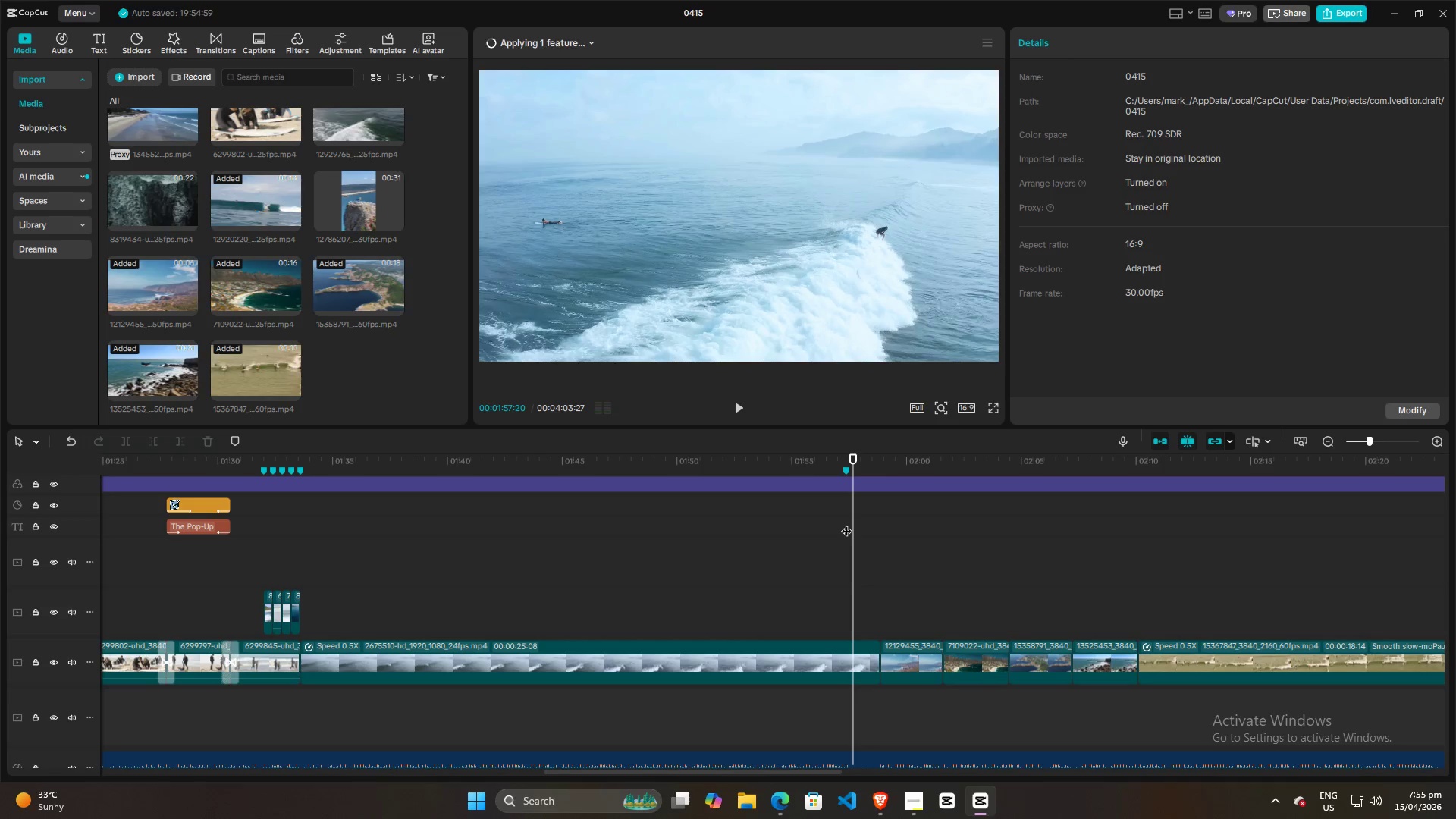 
key(M)
 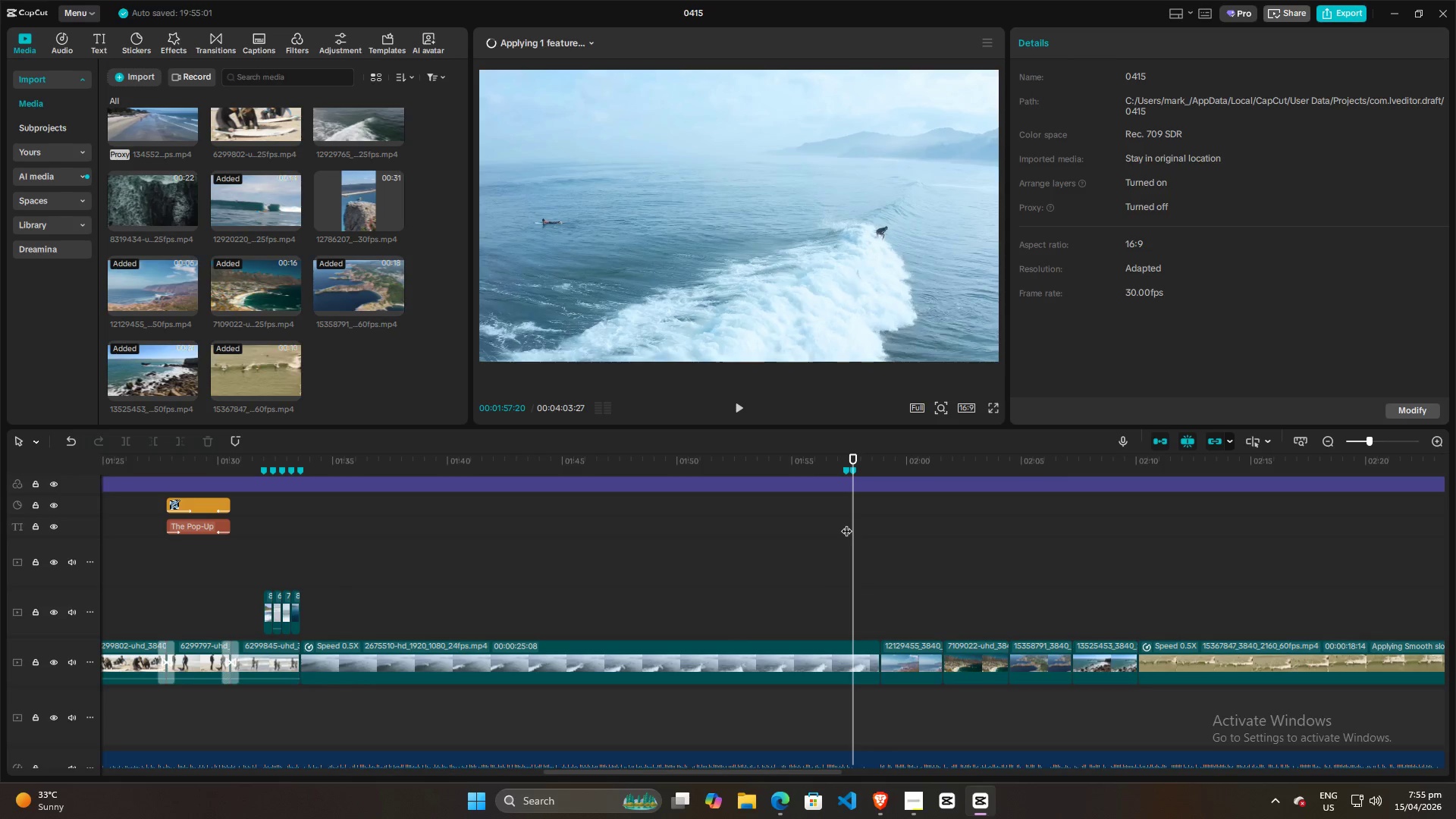 
key(Space)
 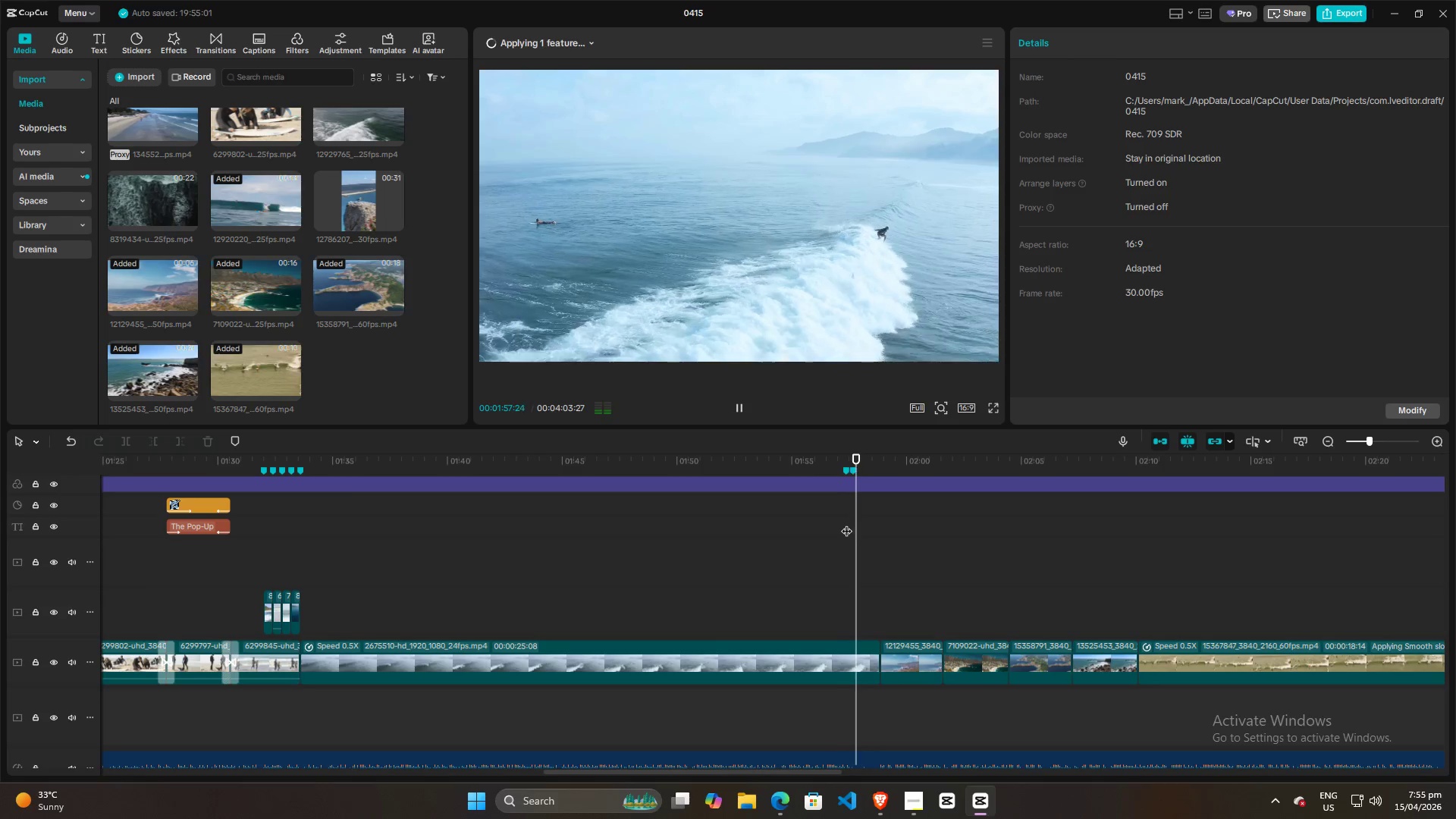 
key(Space)
 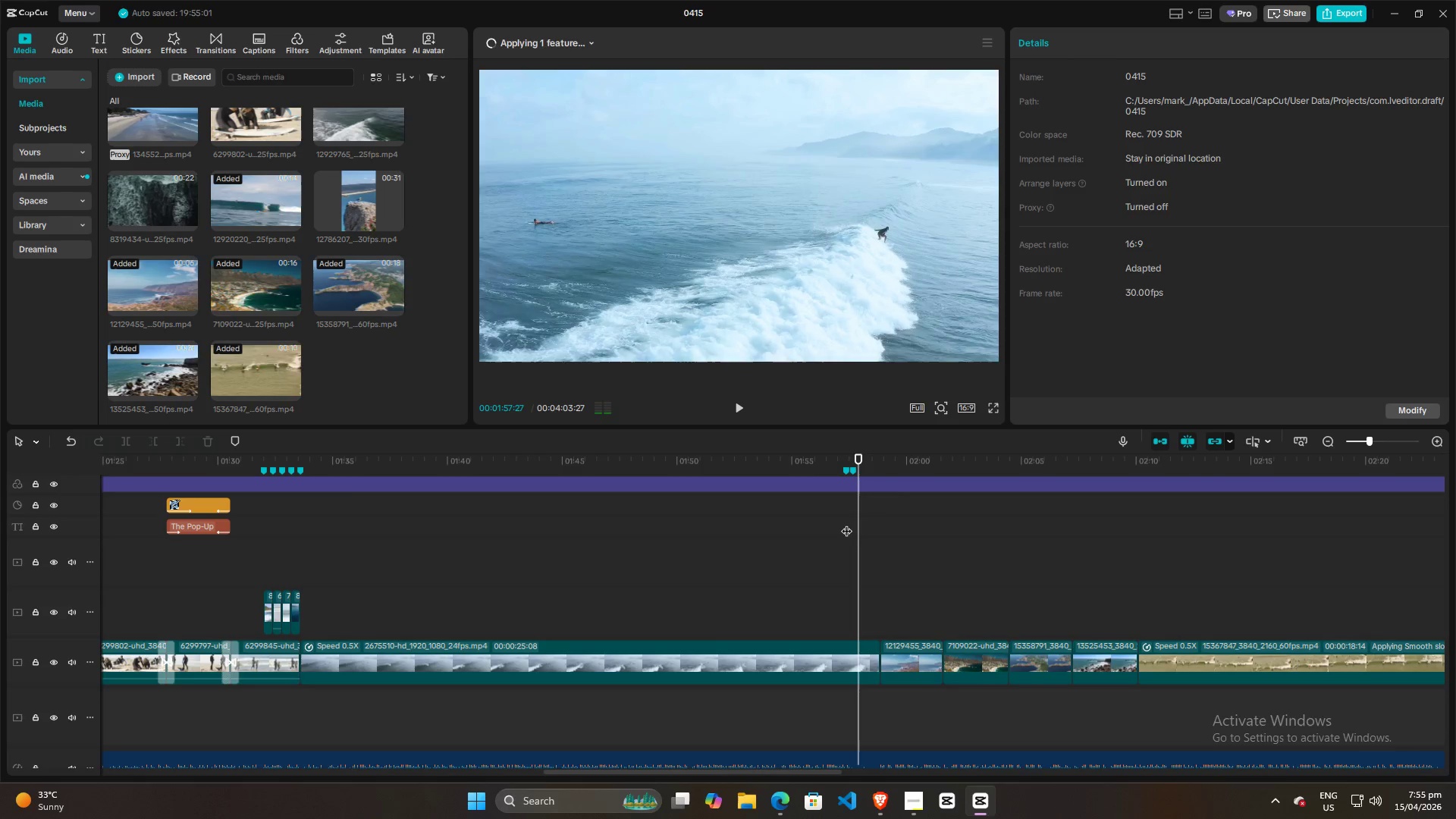 
key(M)
 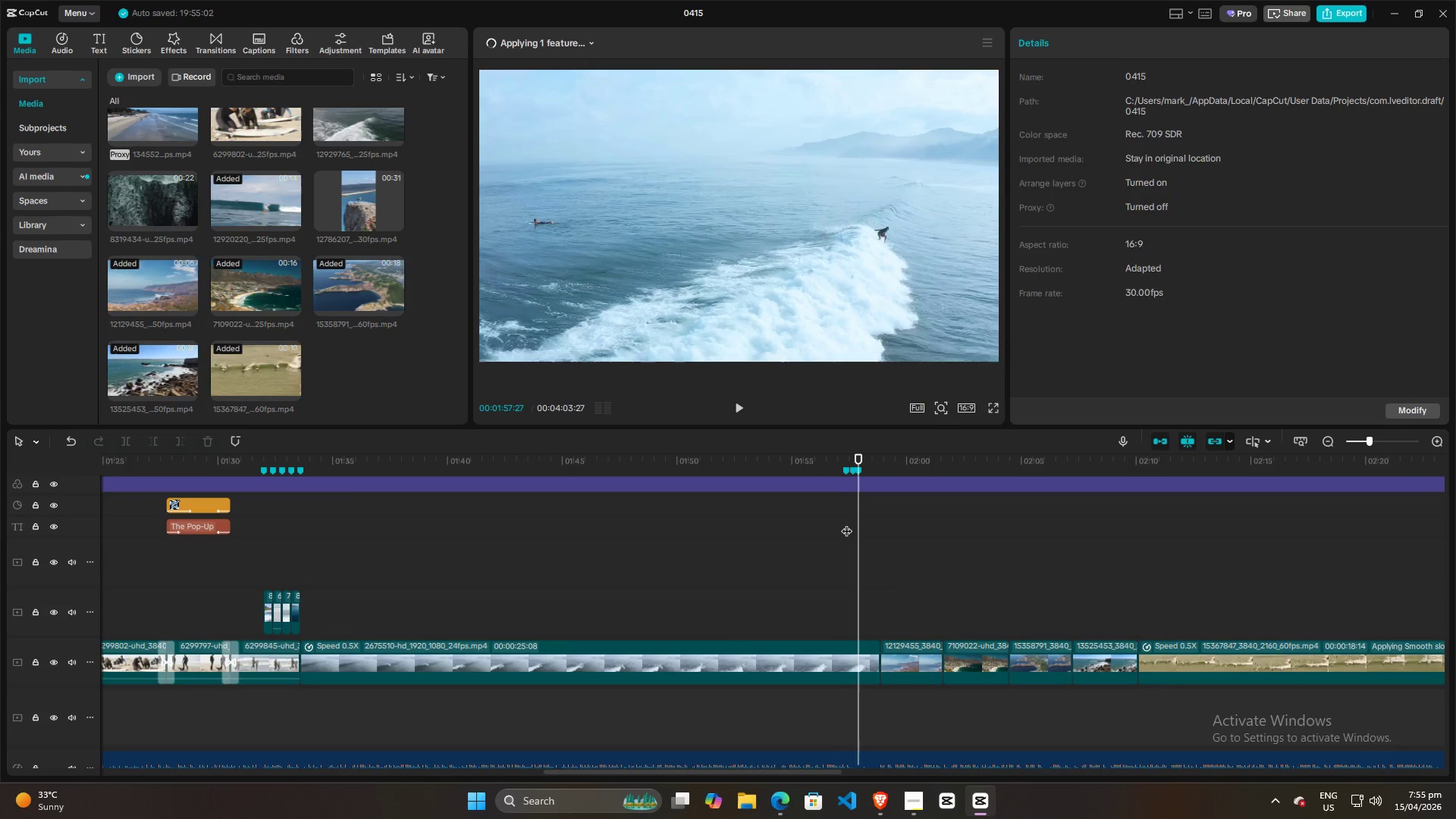 
key(Space)
 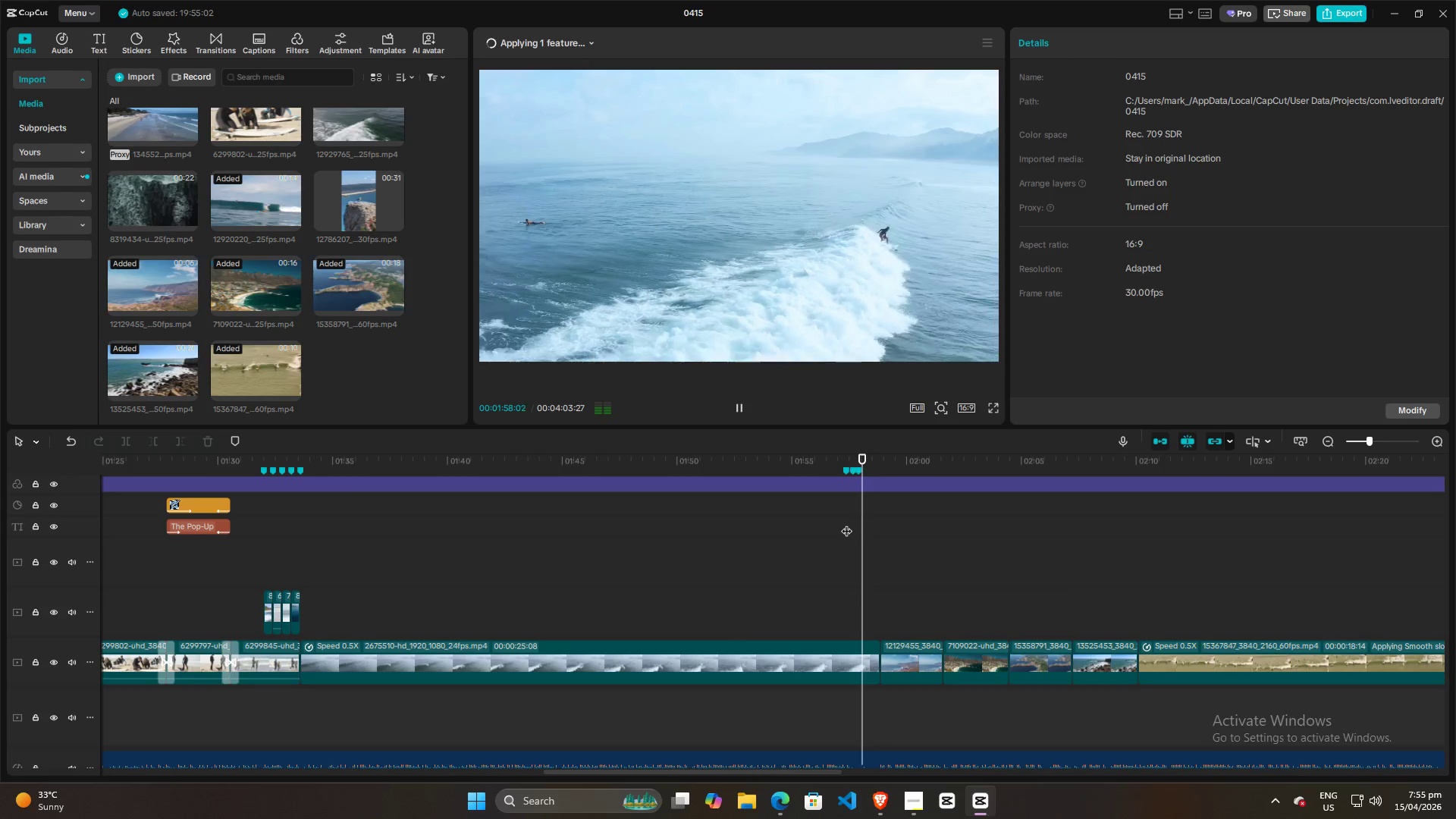 
key(M)
 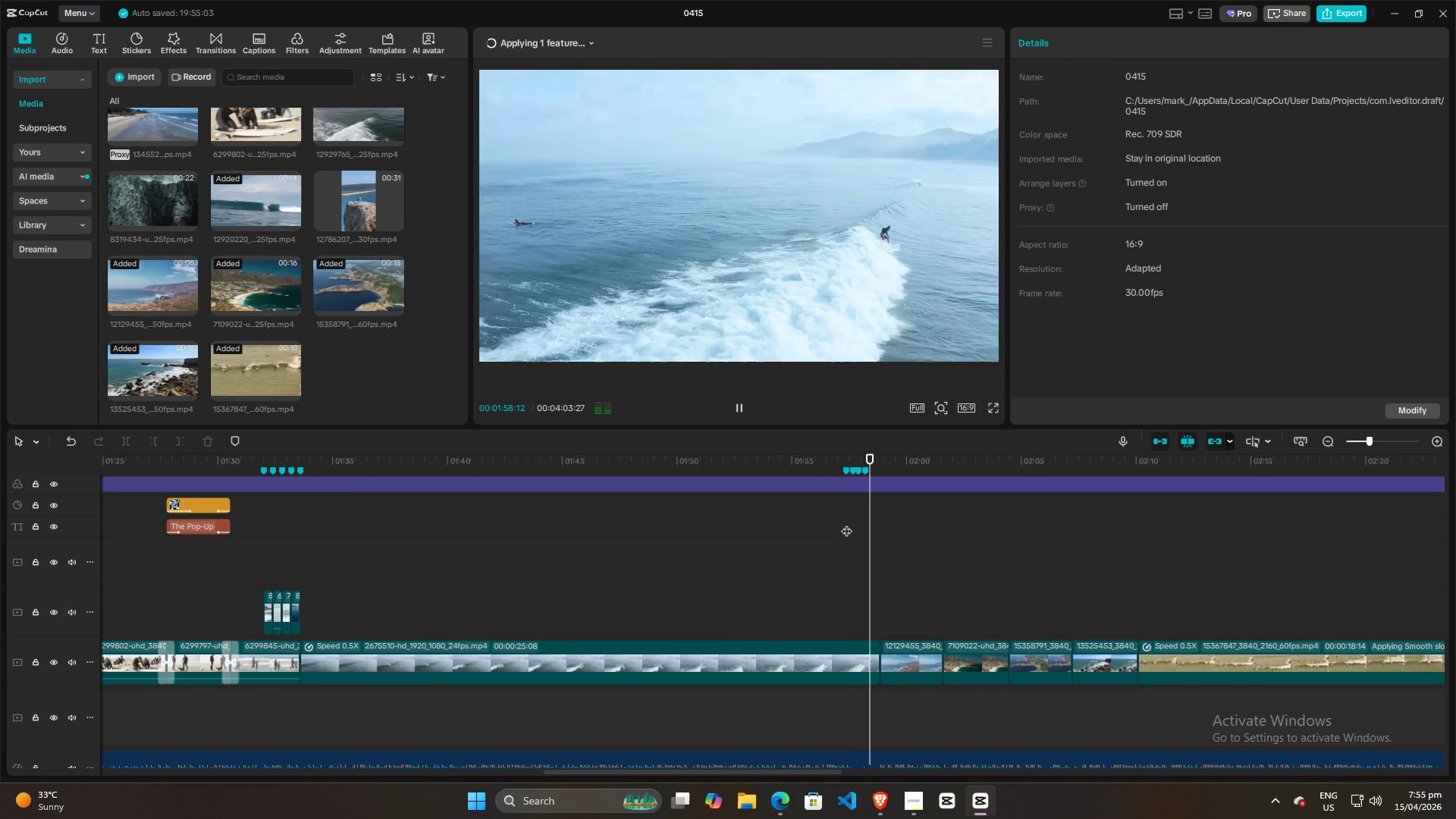 
key(Space)
 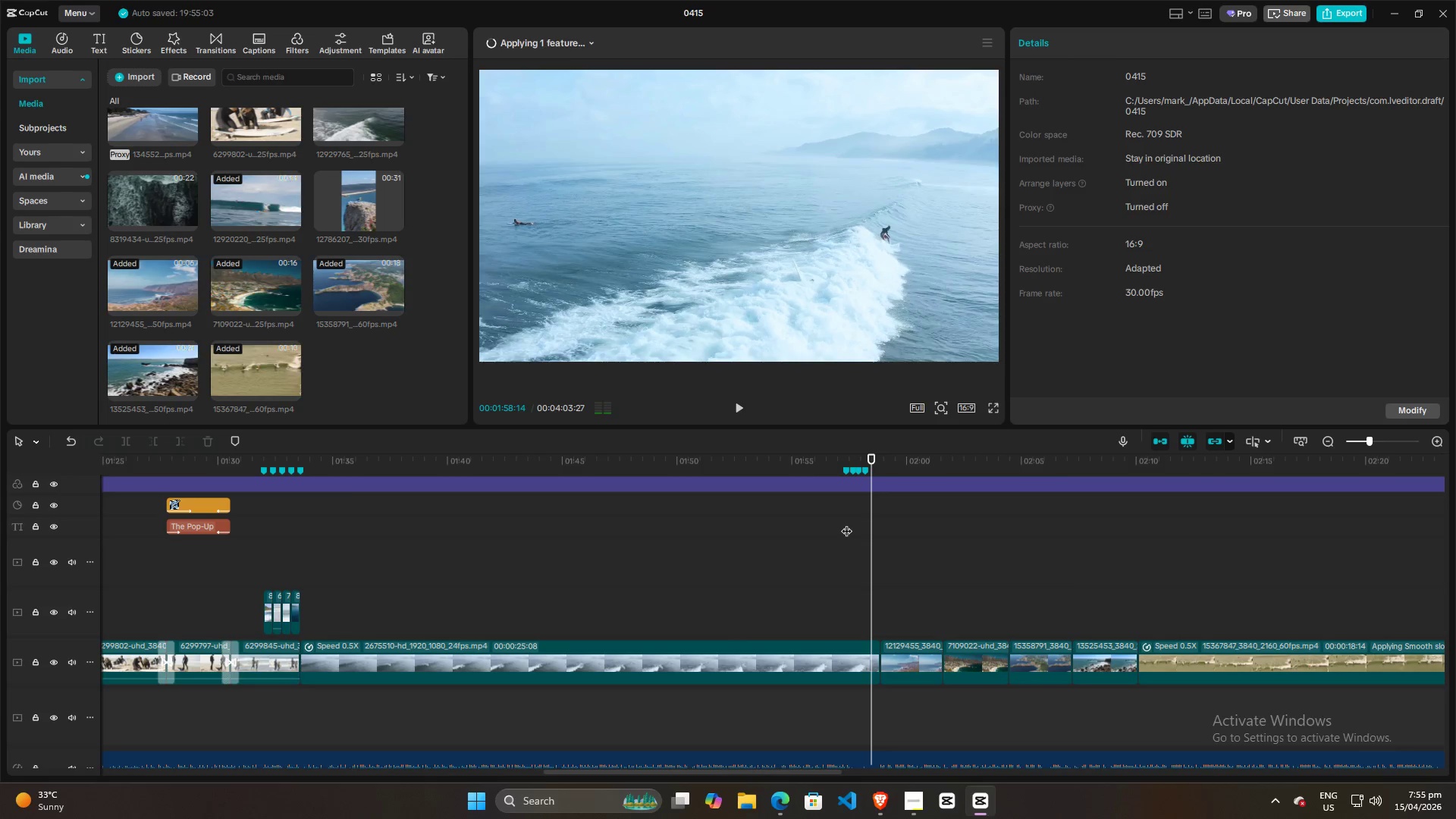 
key(M)
 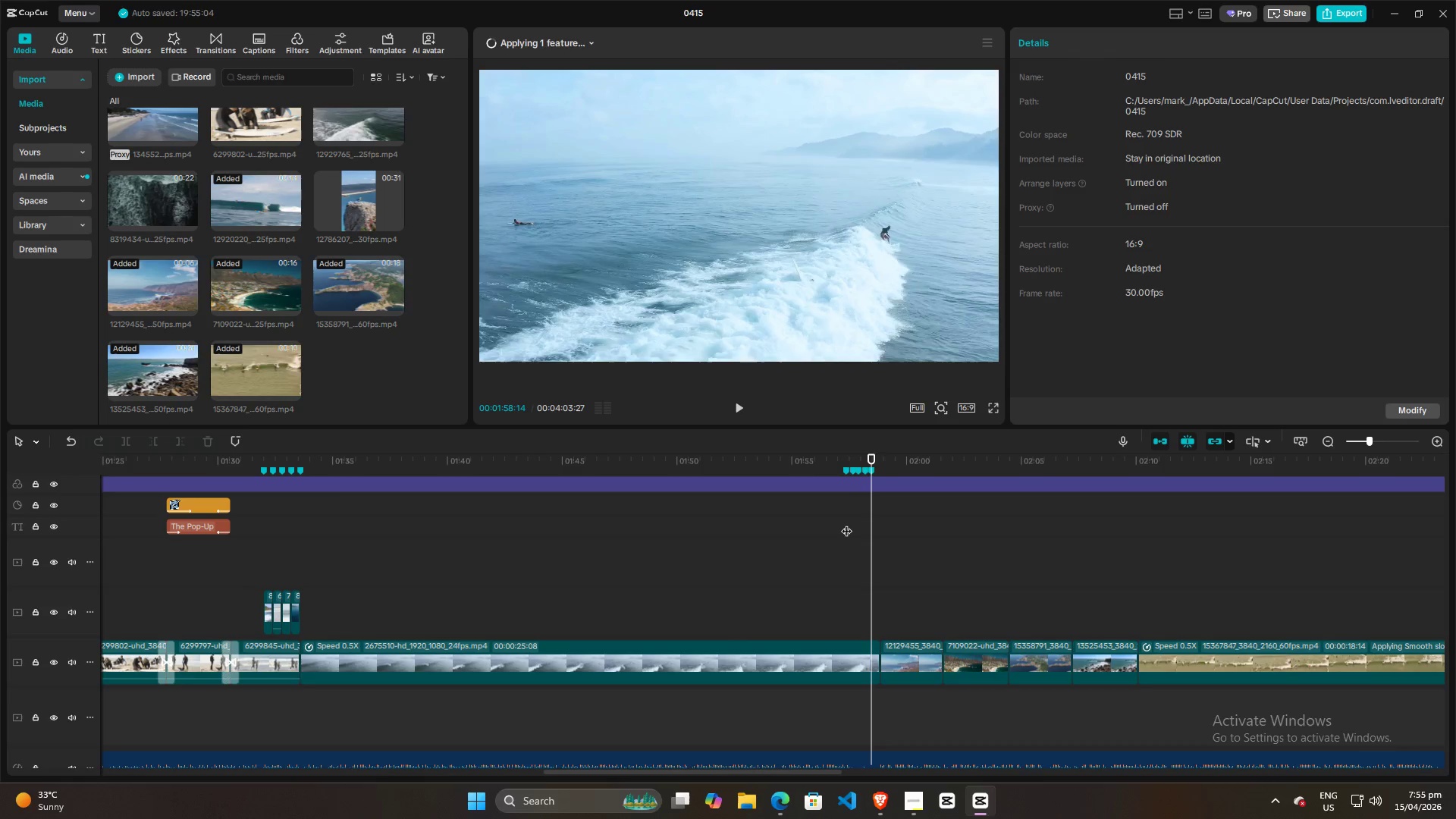 
key(Space)
 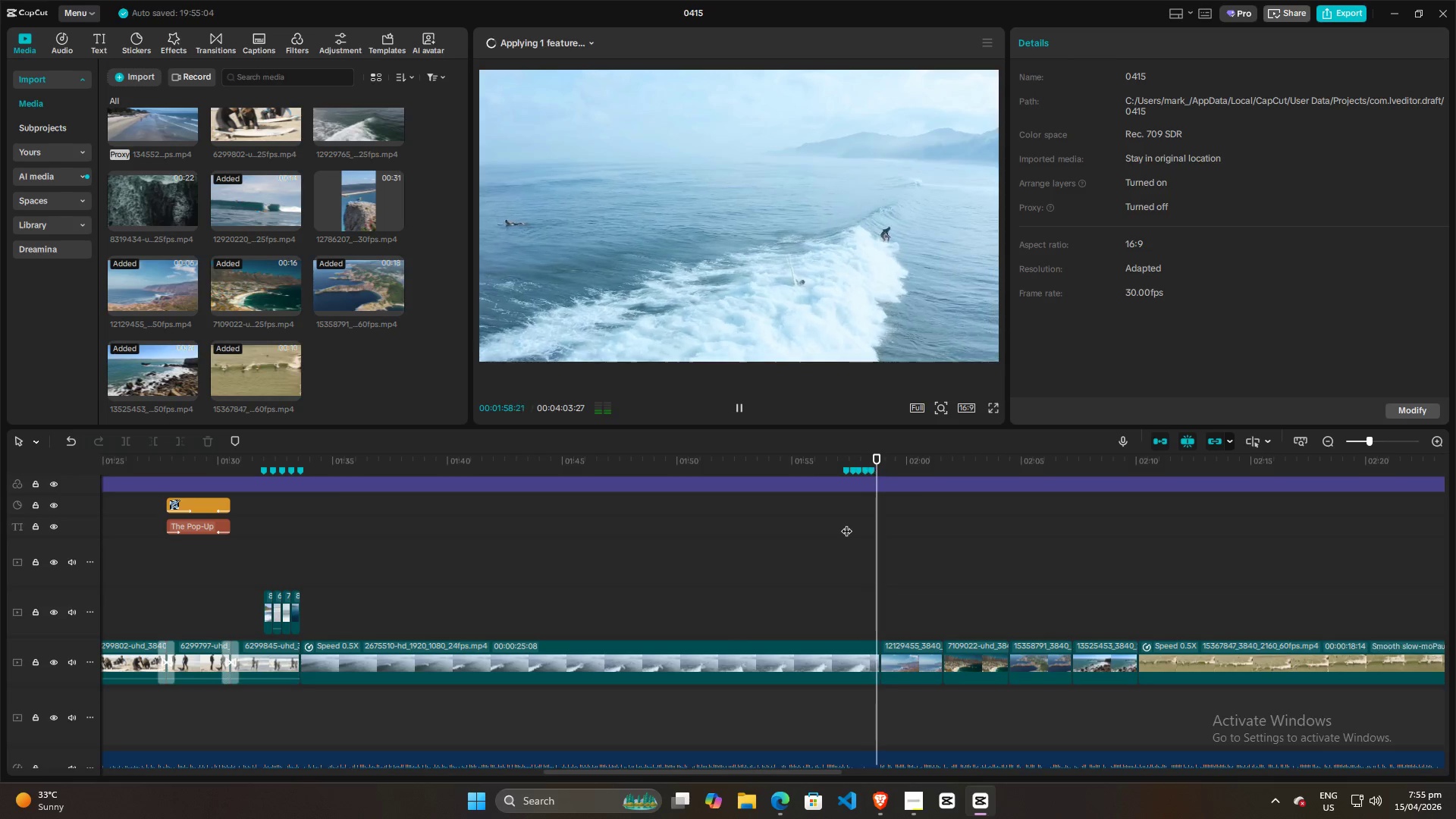 
key(Space)
 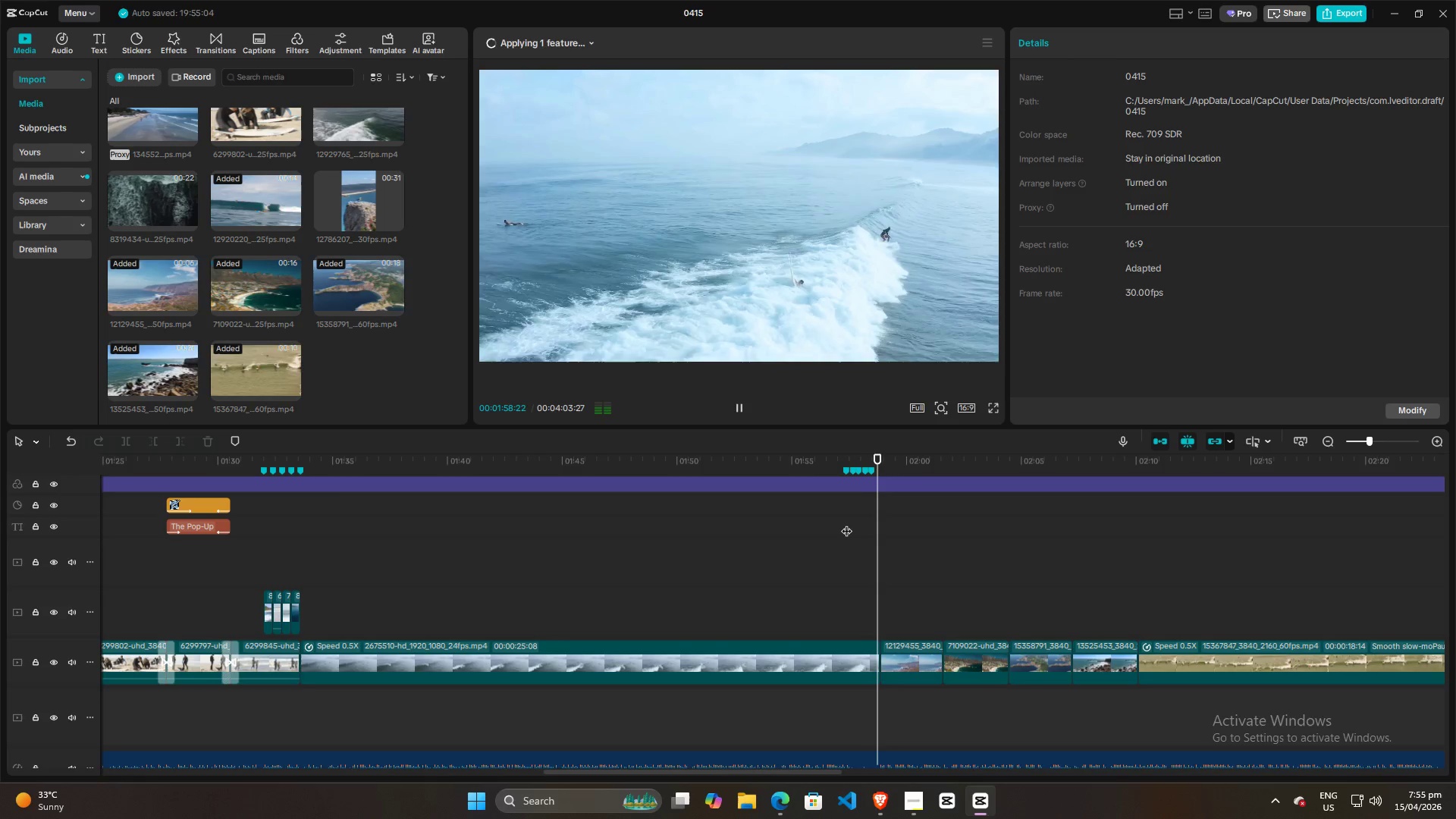 
key(M)
 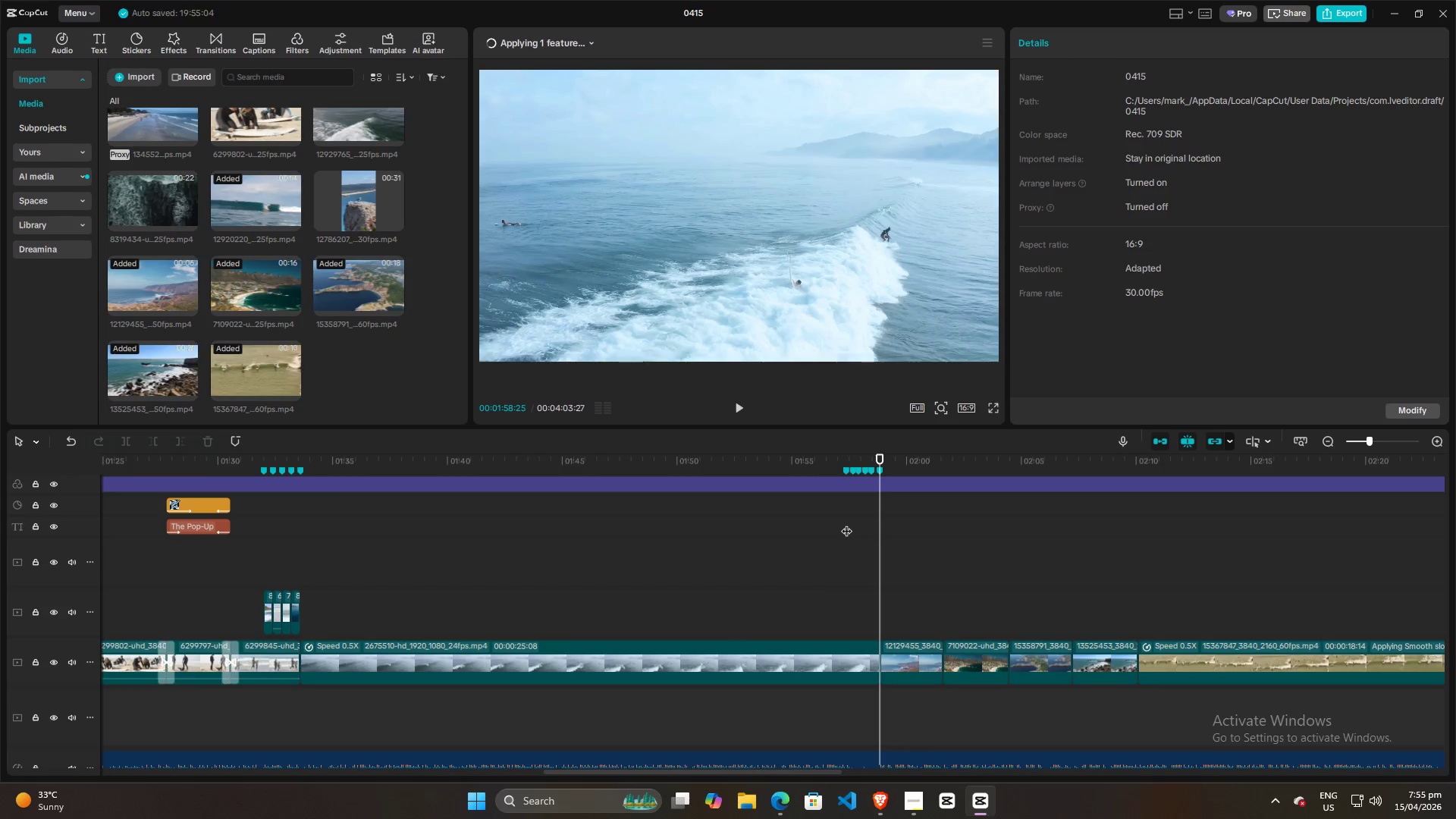 
key(Space)
 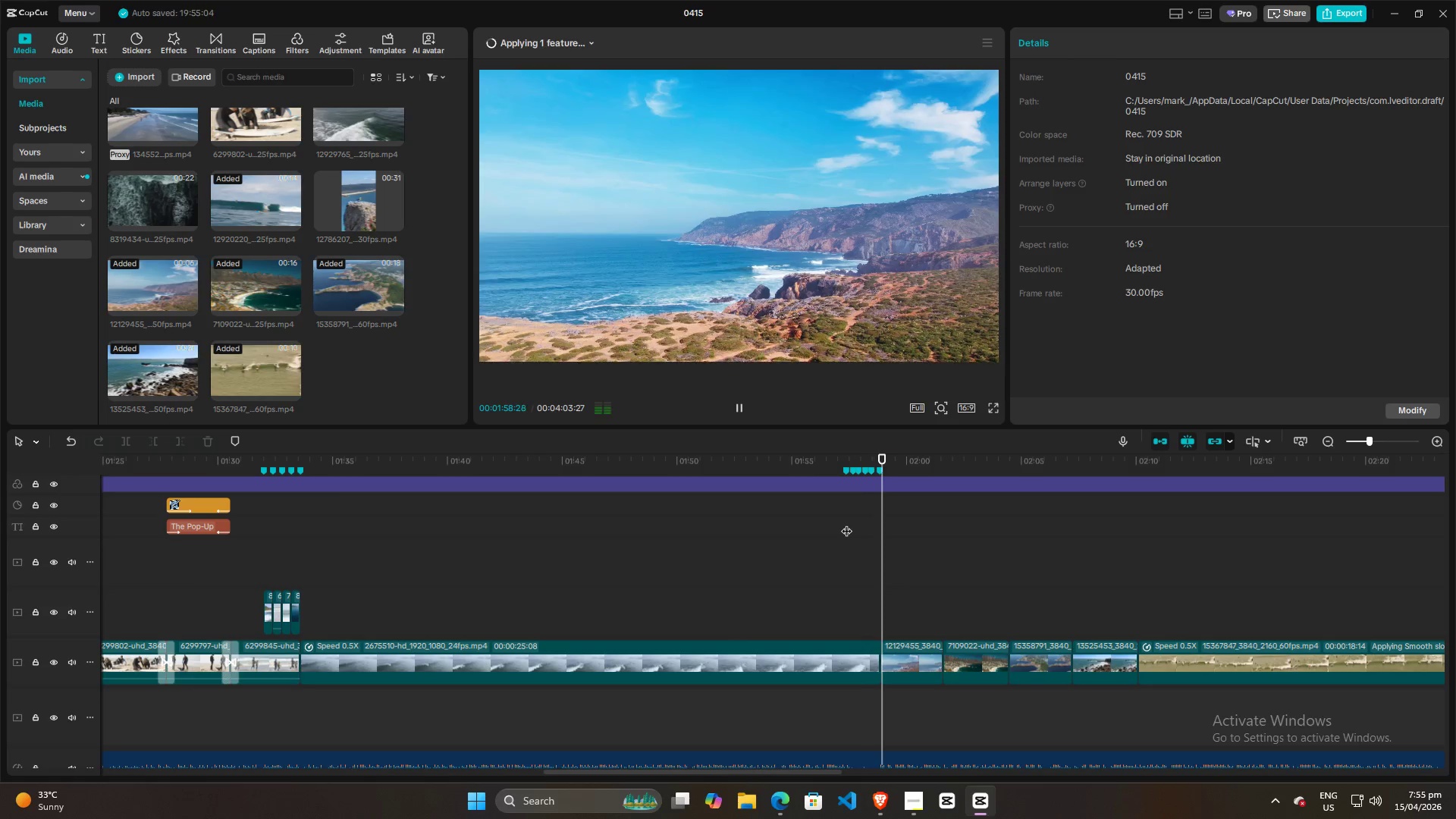 
key(Space)
 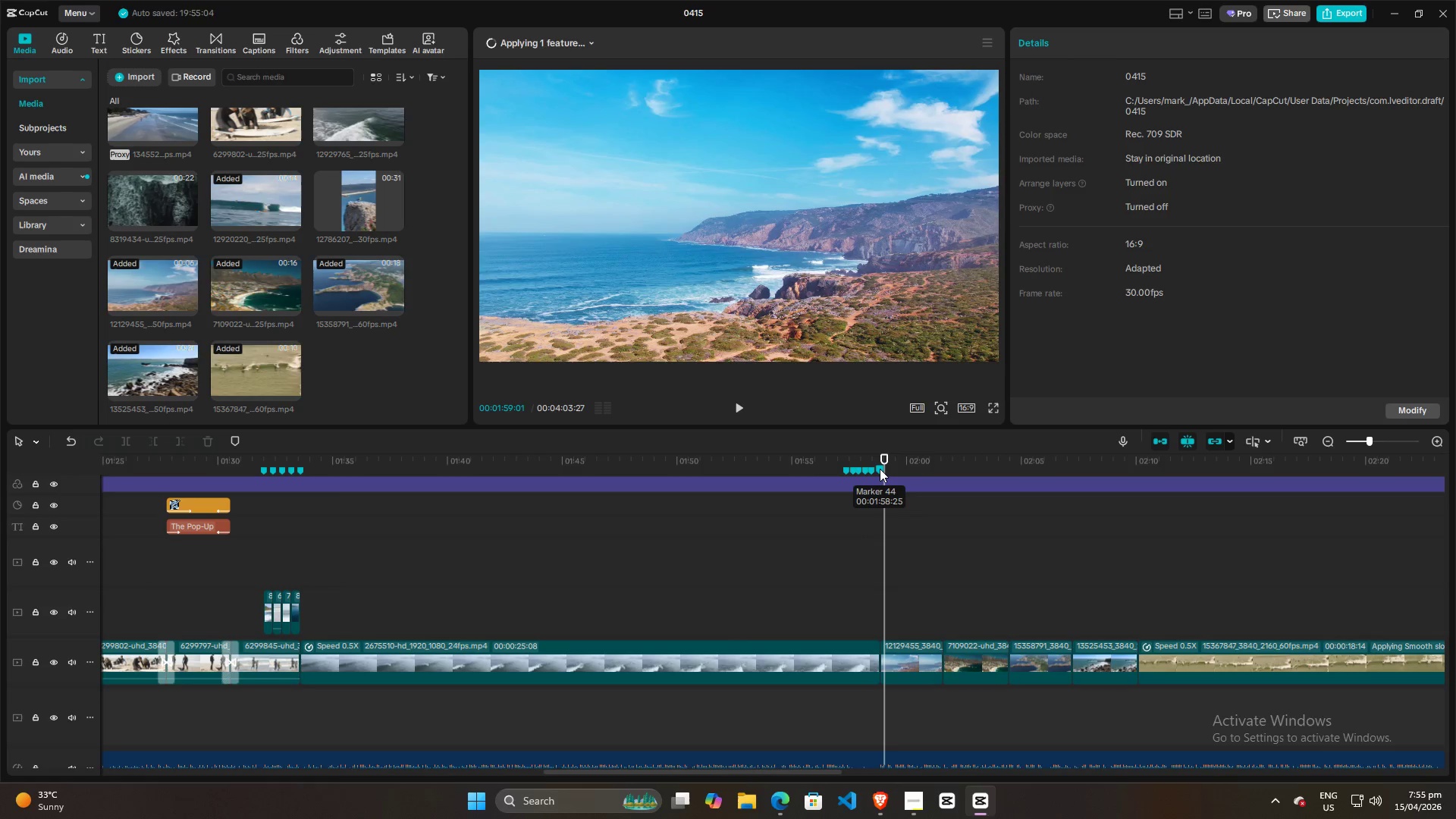 
right_click([880, 469])
 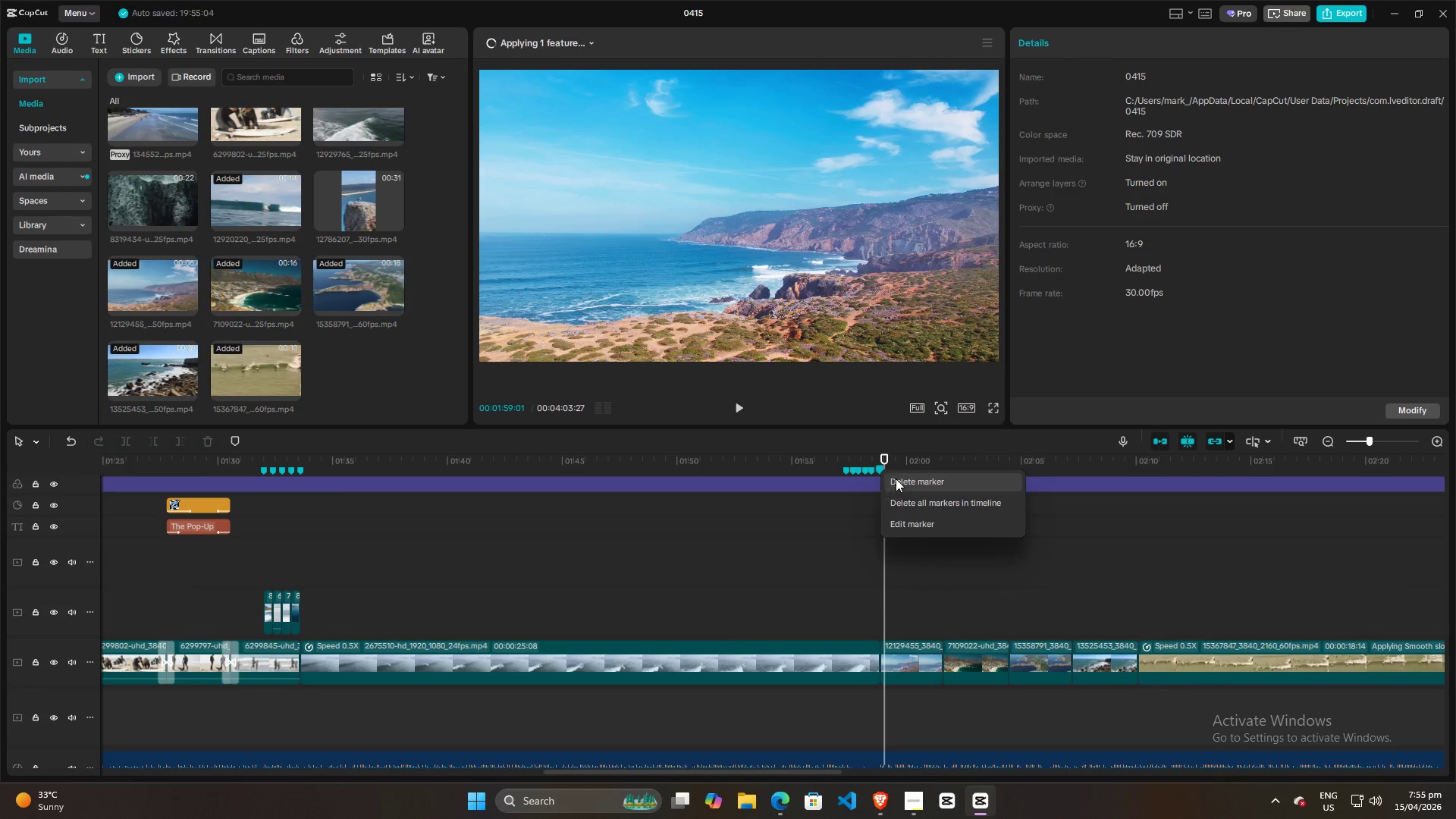 
left_click([896, 479])
 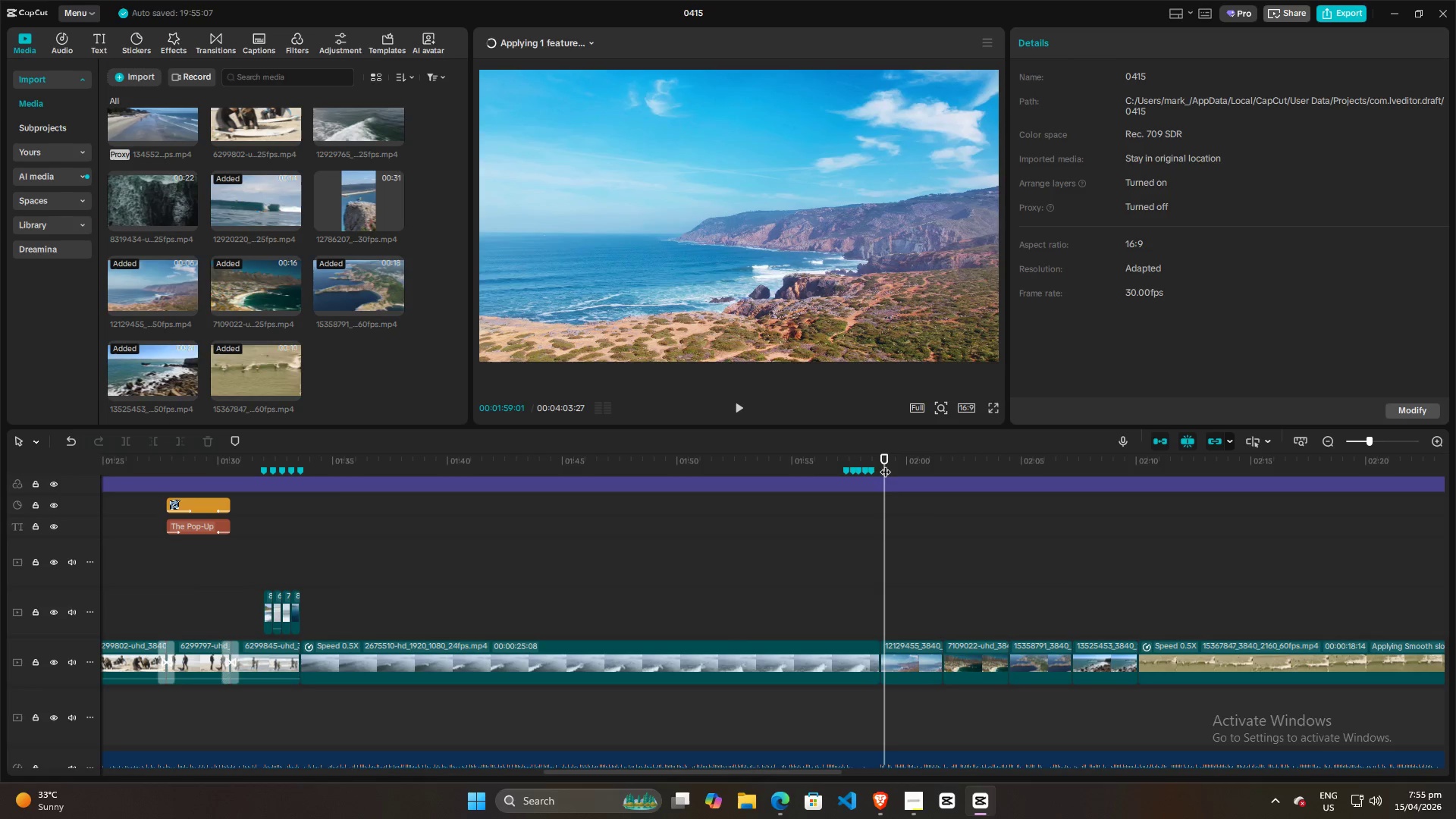 
left_click([859, 499])
 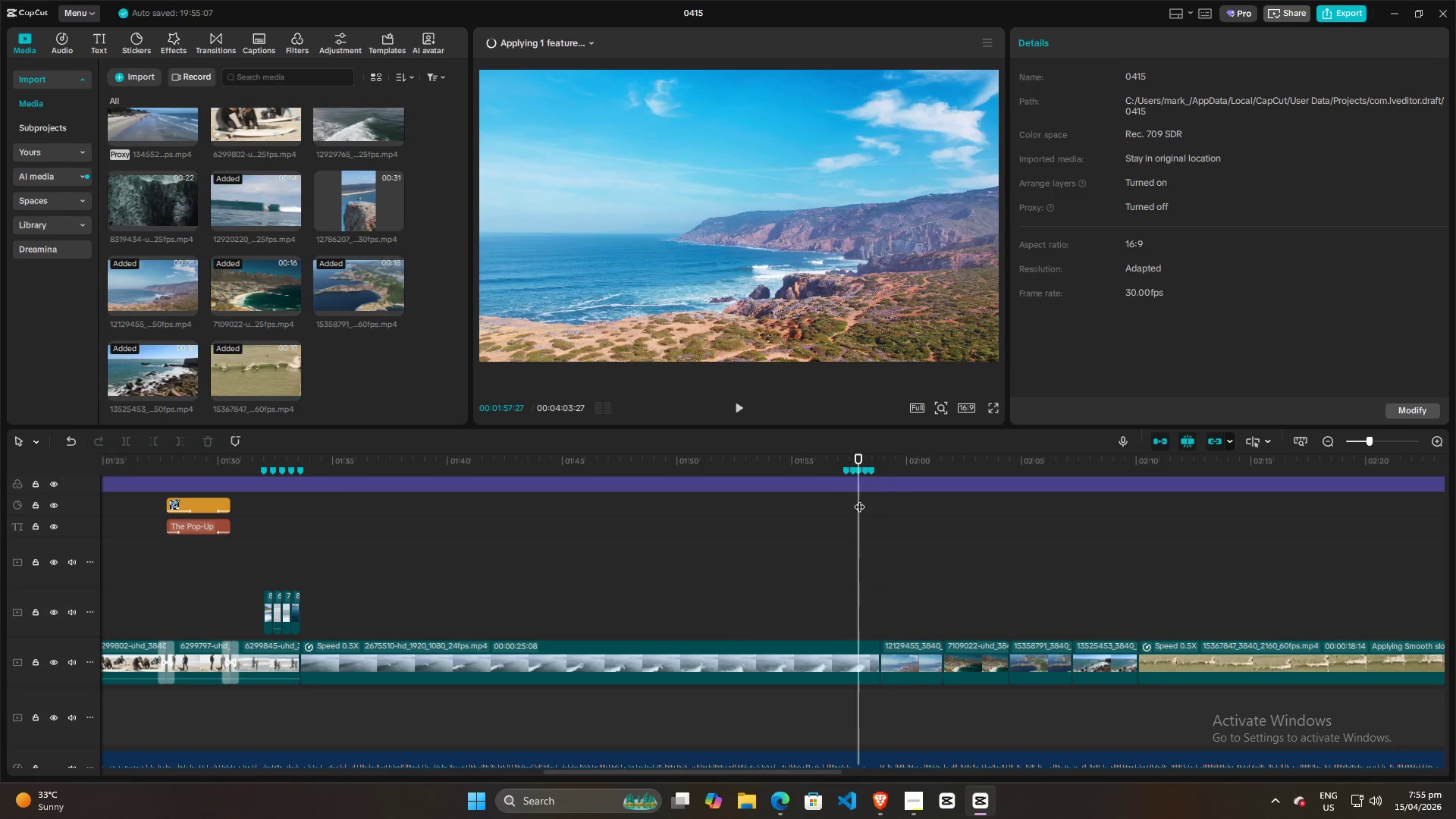 
key(Space)
 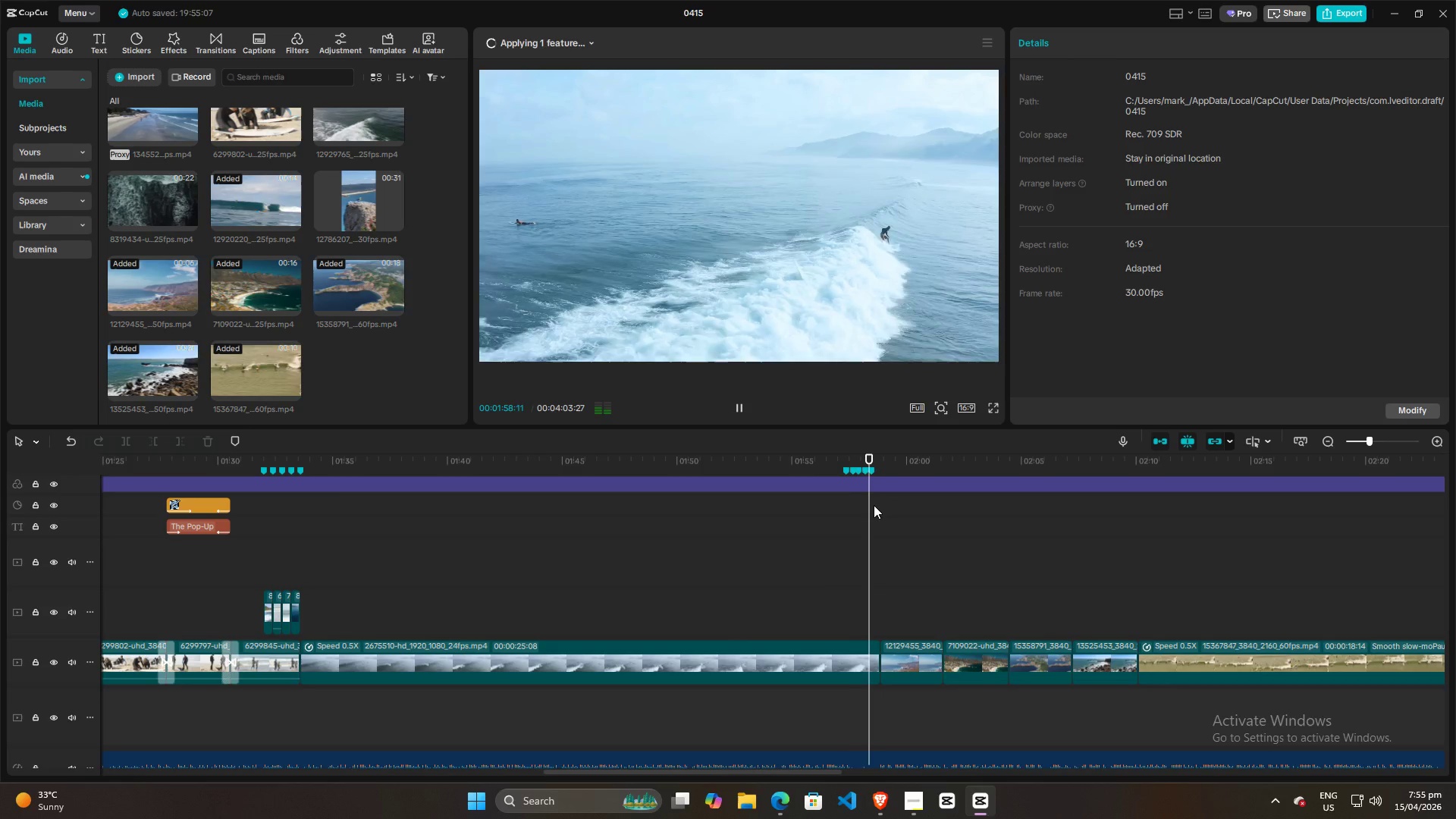 
key(Space)
 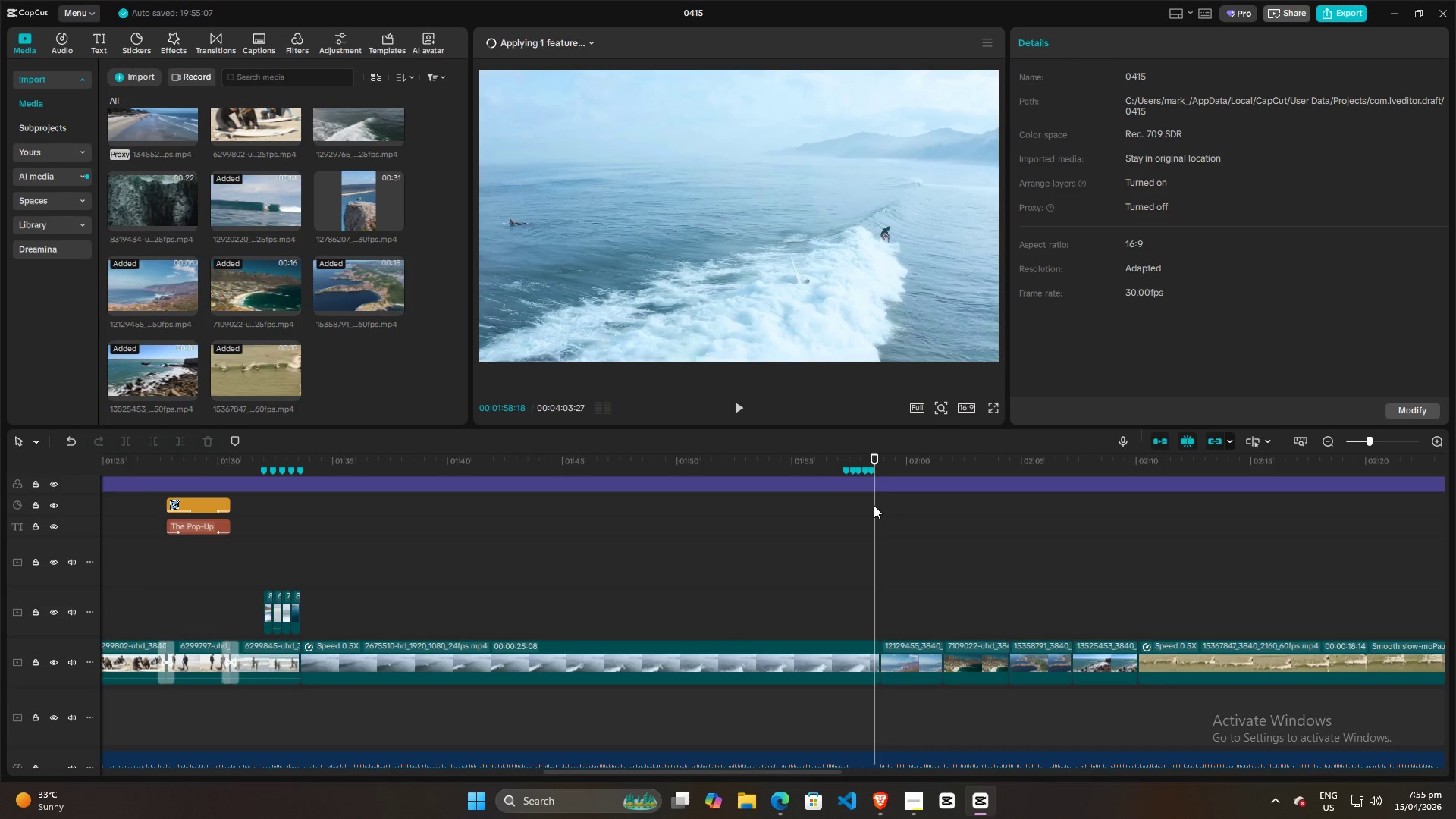 
key(Space)
 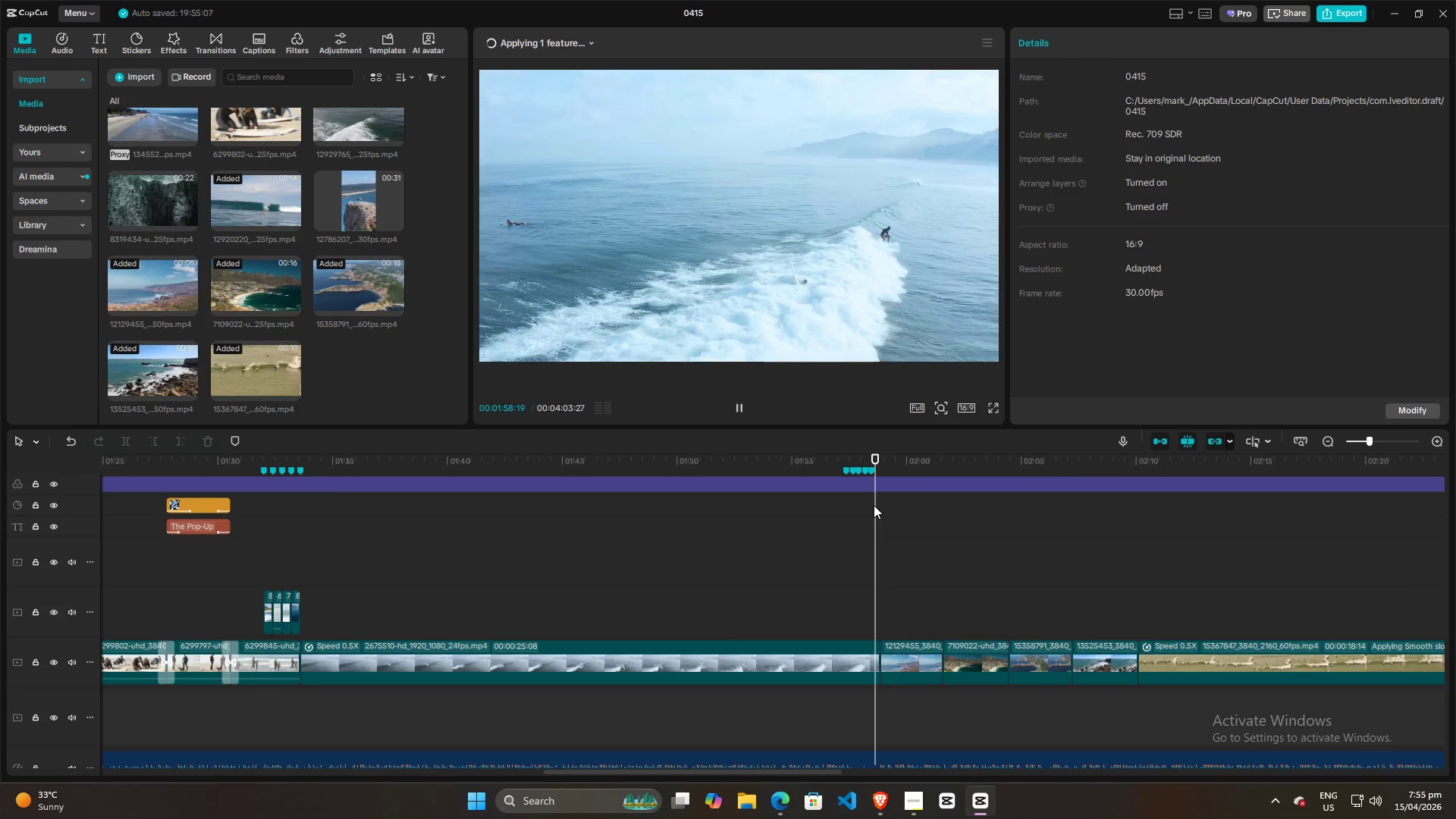 
key(Space)
 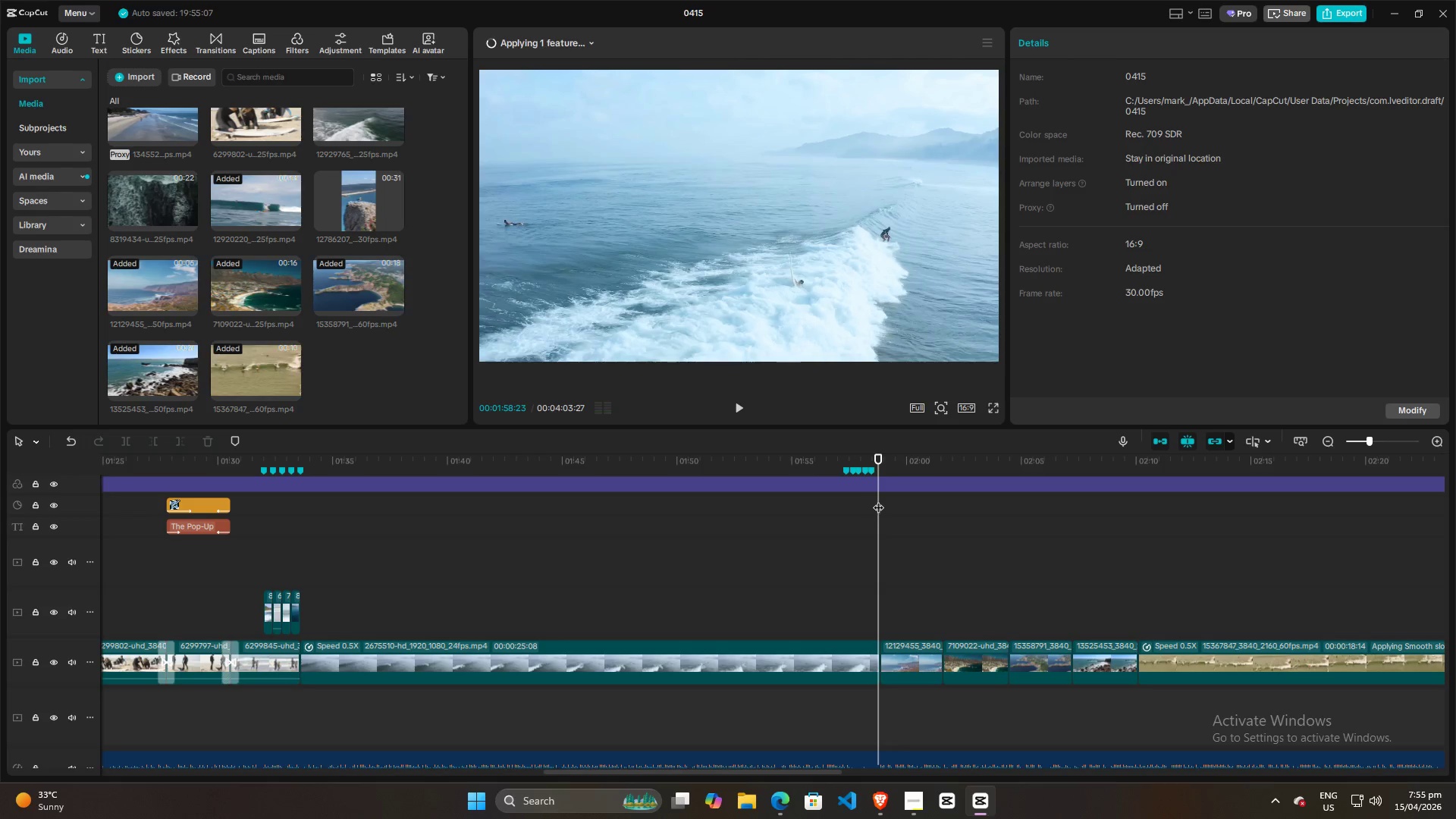 
left_click_drag(start_coordinate=[878, 500], to_coordinate=[874, 500])
 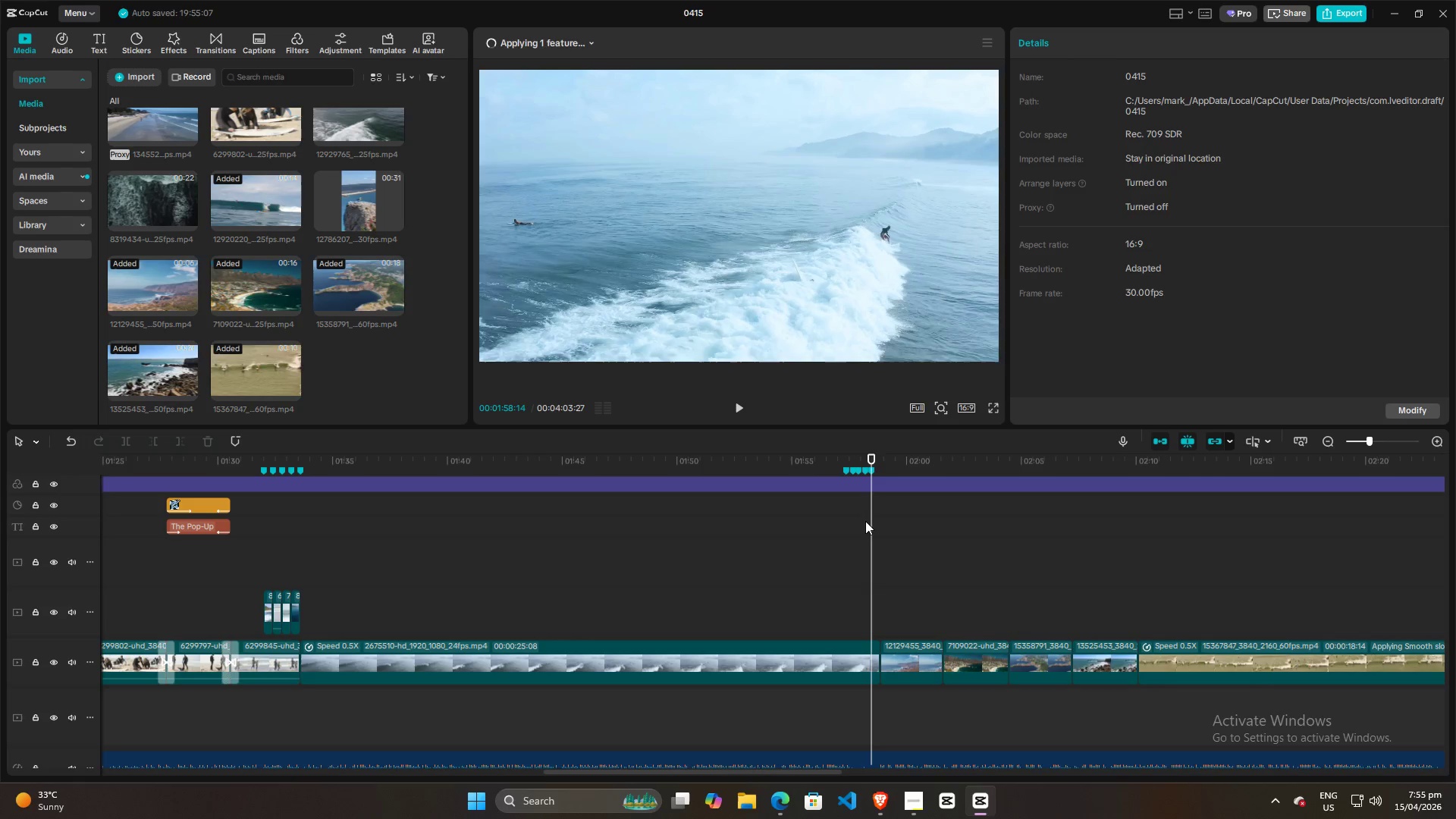 
key(Space)
 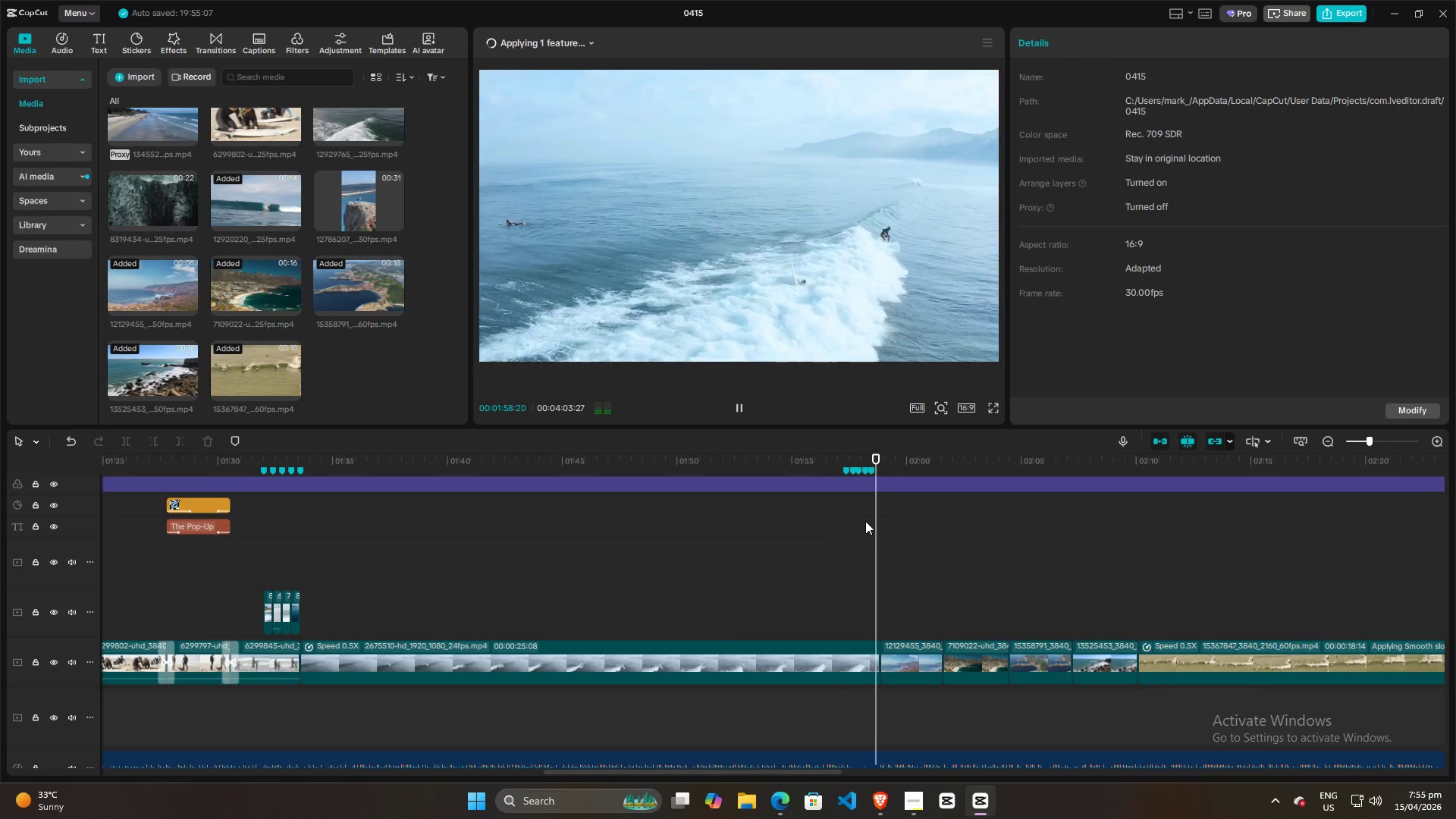 
key(Space)
 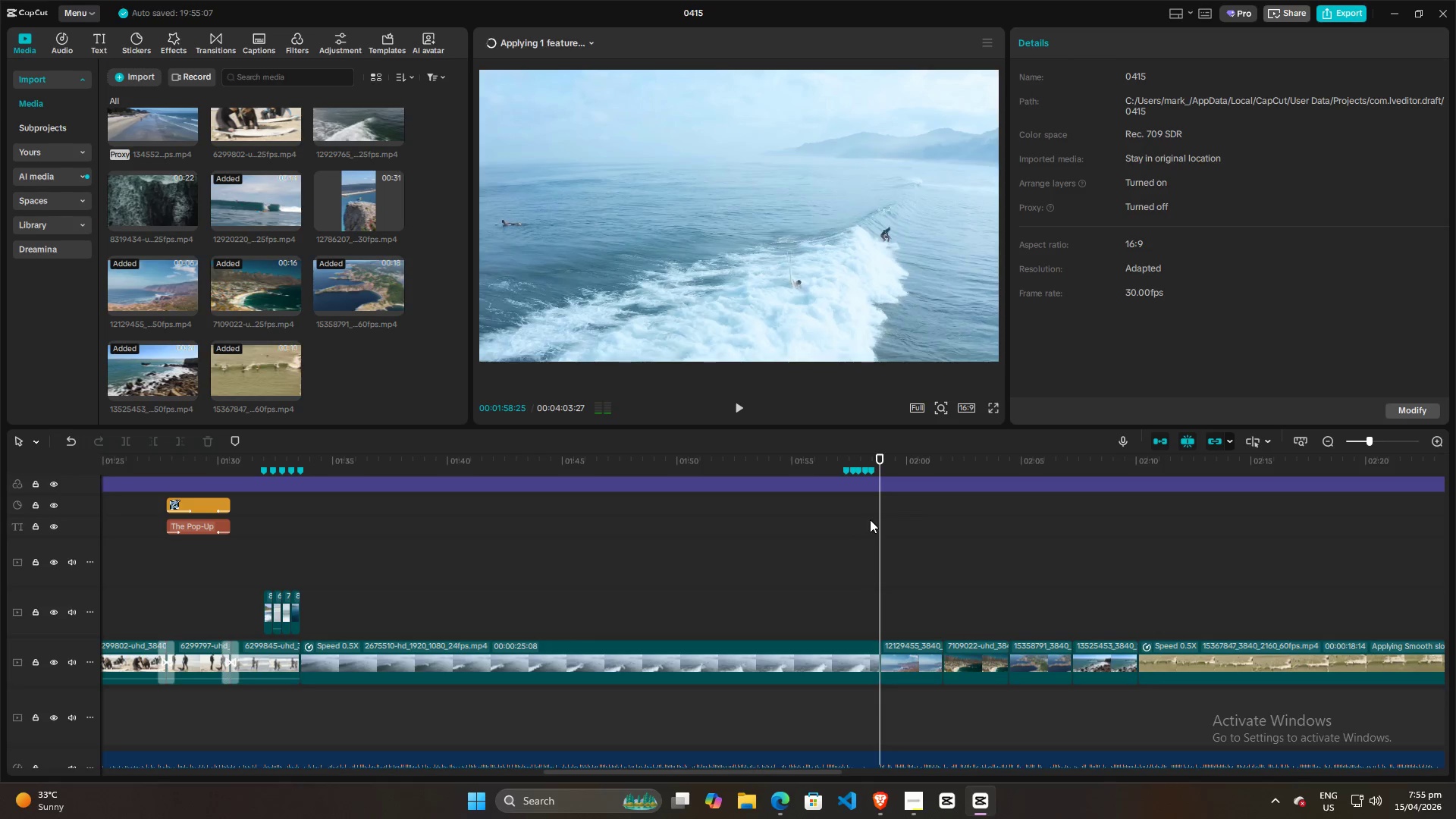 
left_click([860, 520])
 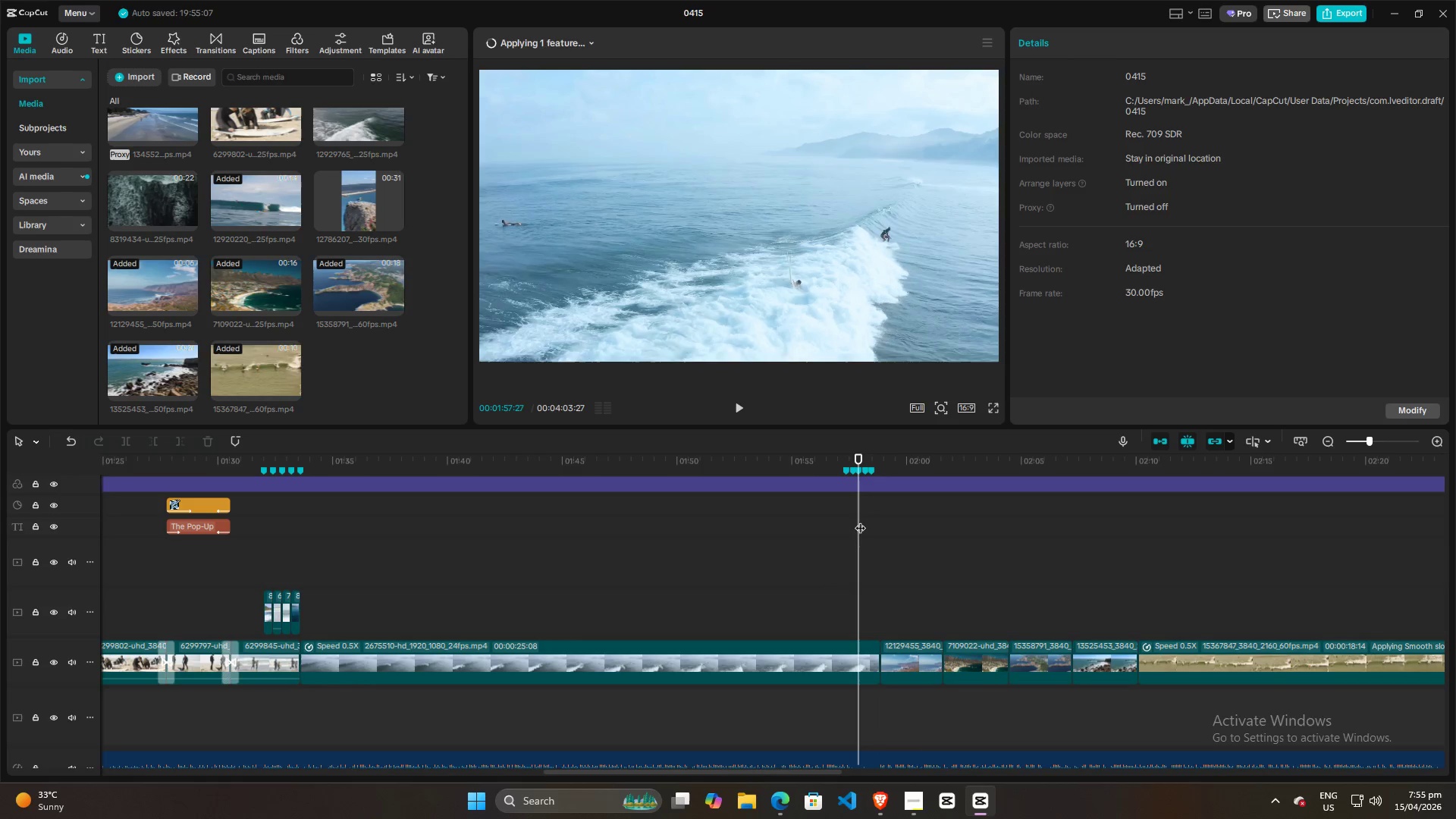 
key(Space)
 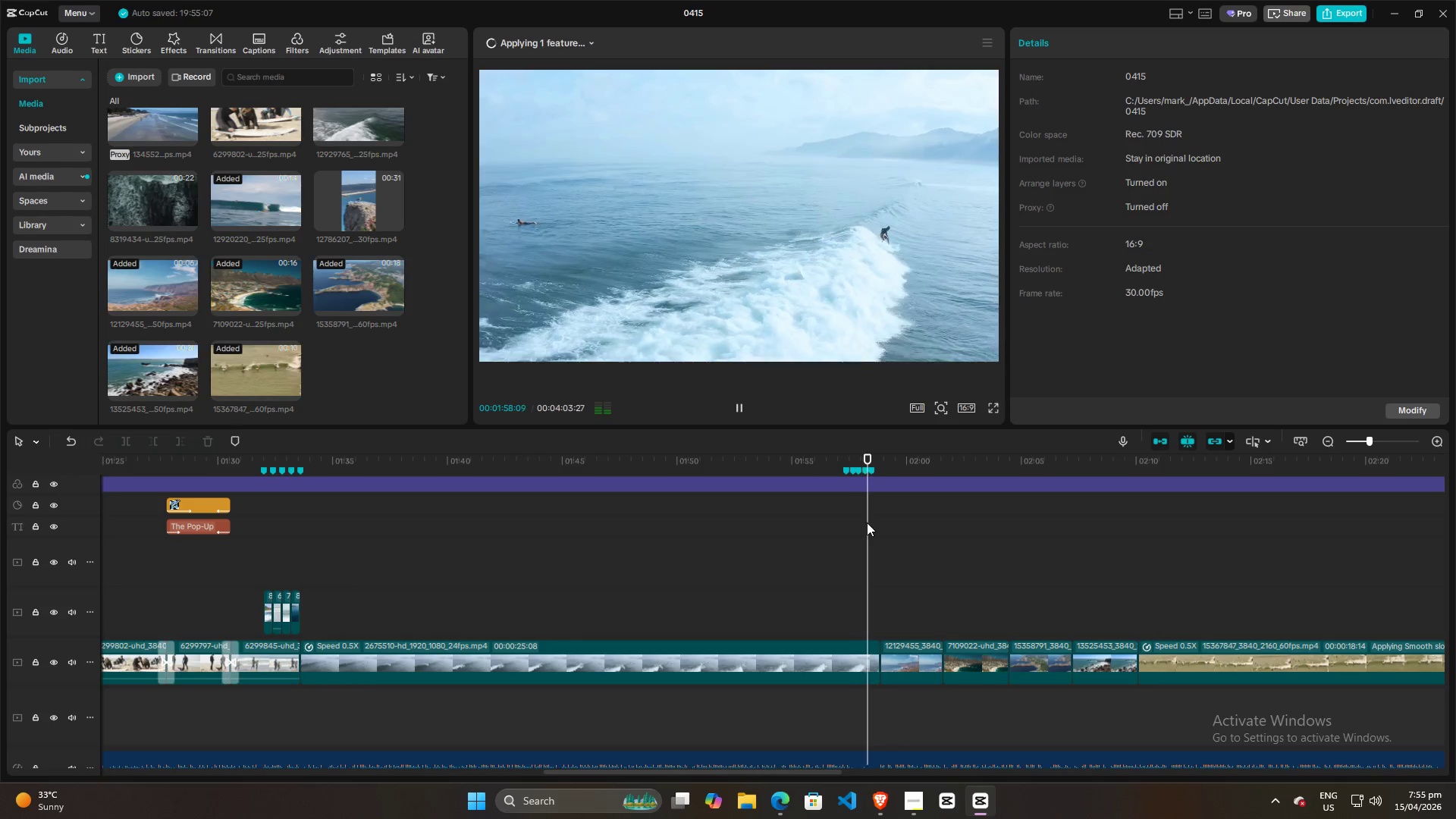 
key(Space)
 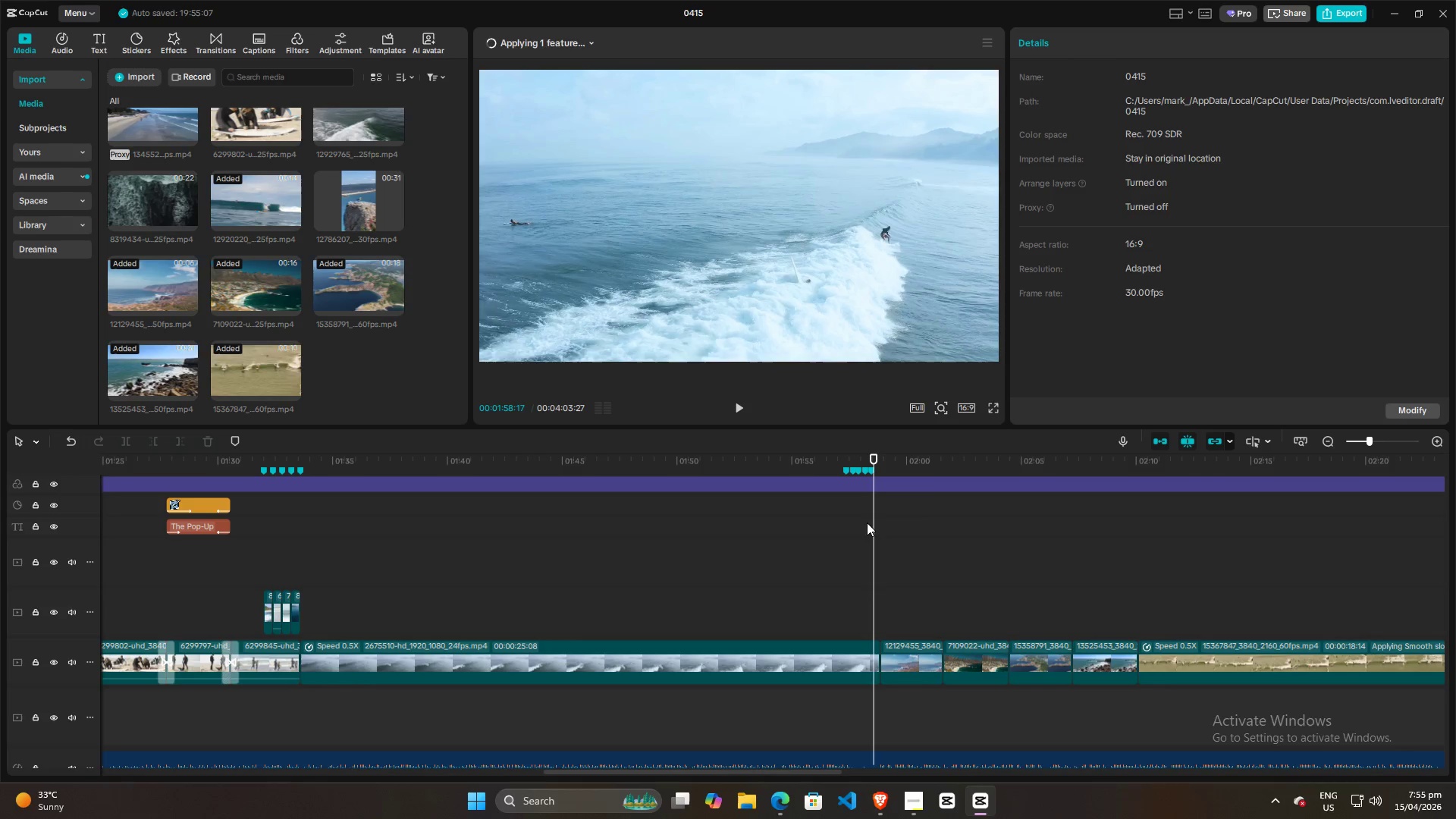 
key(Space)
 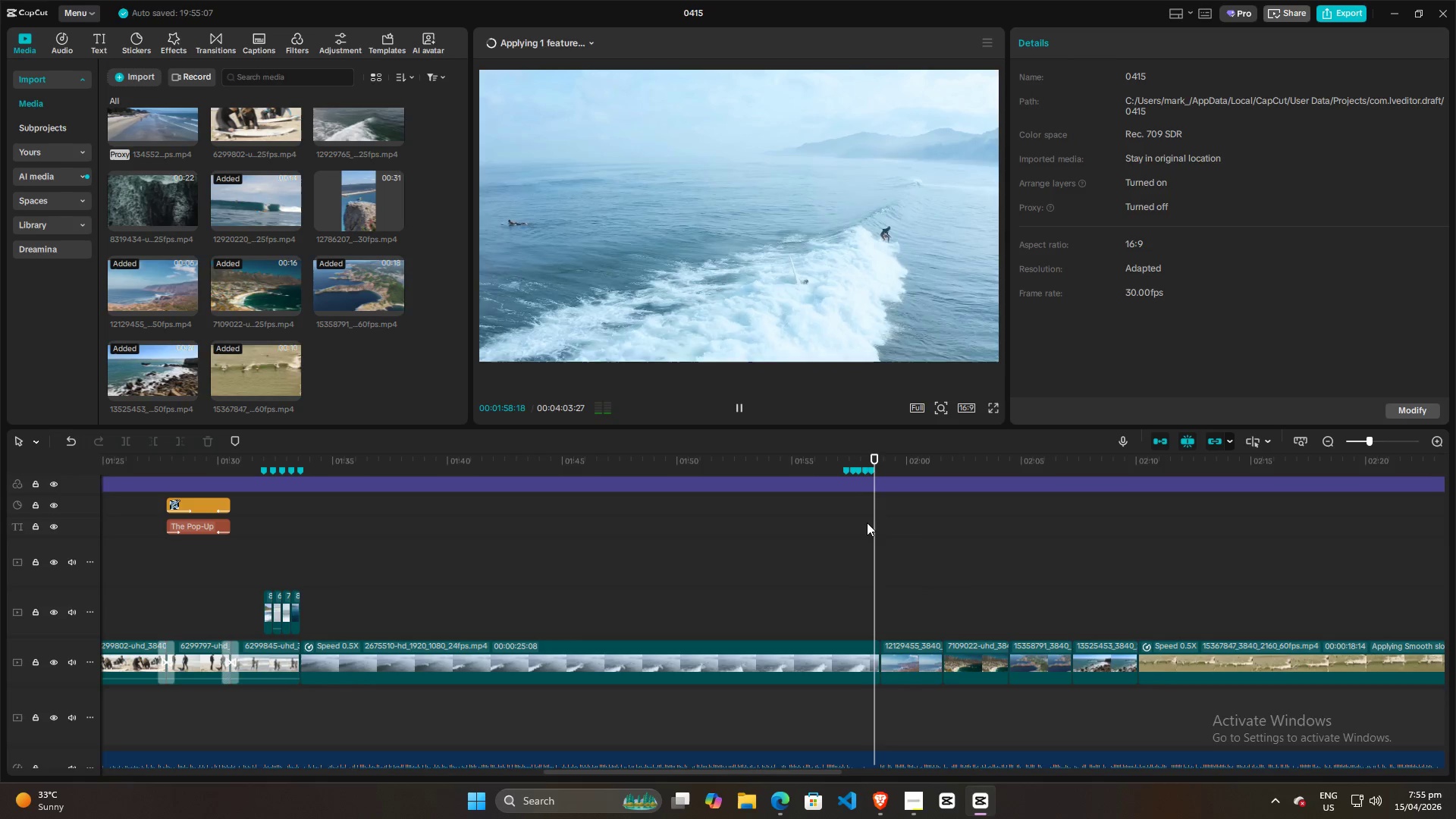 
key(Space)
 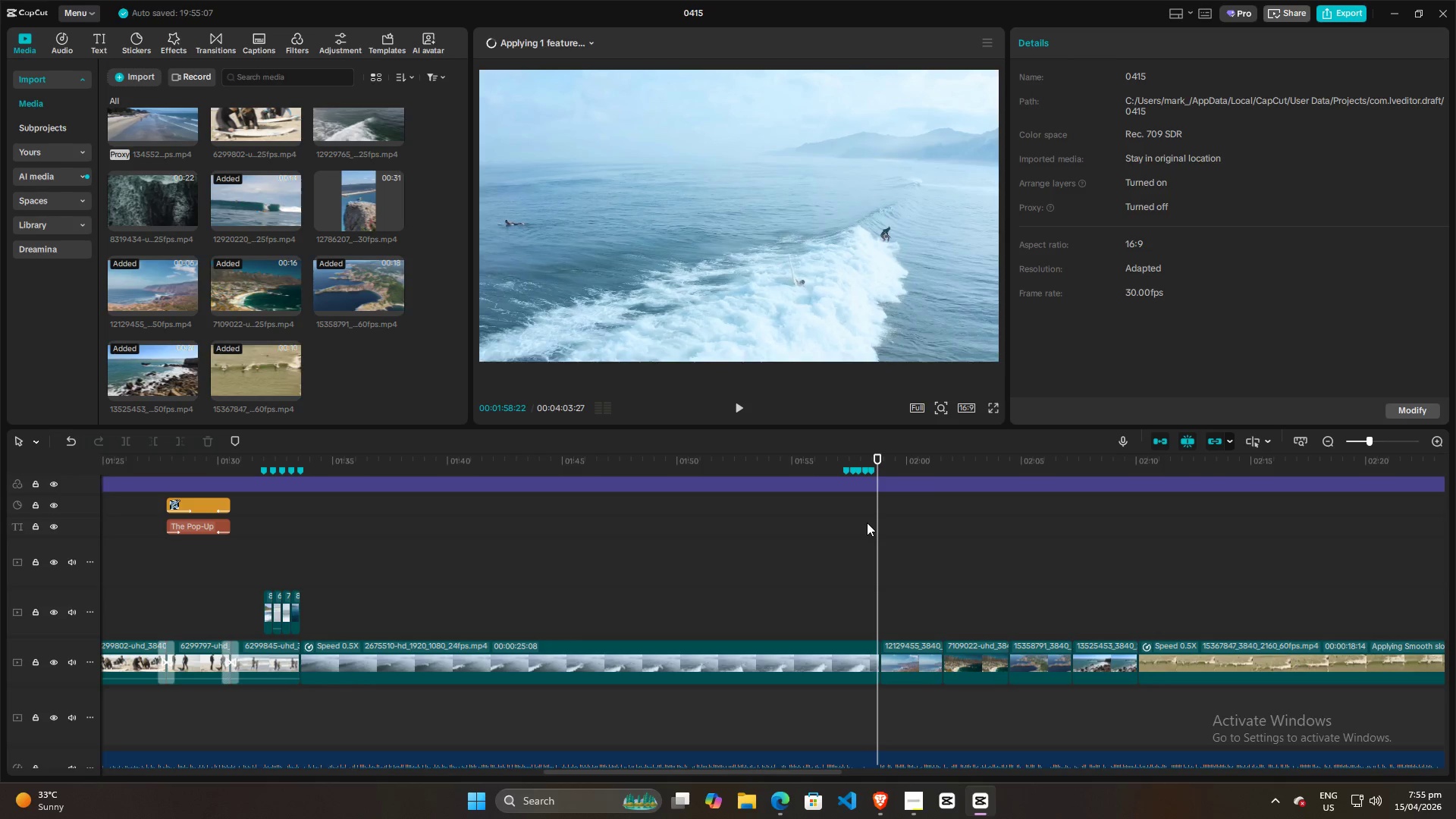 
left_click([867, 522])
 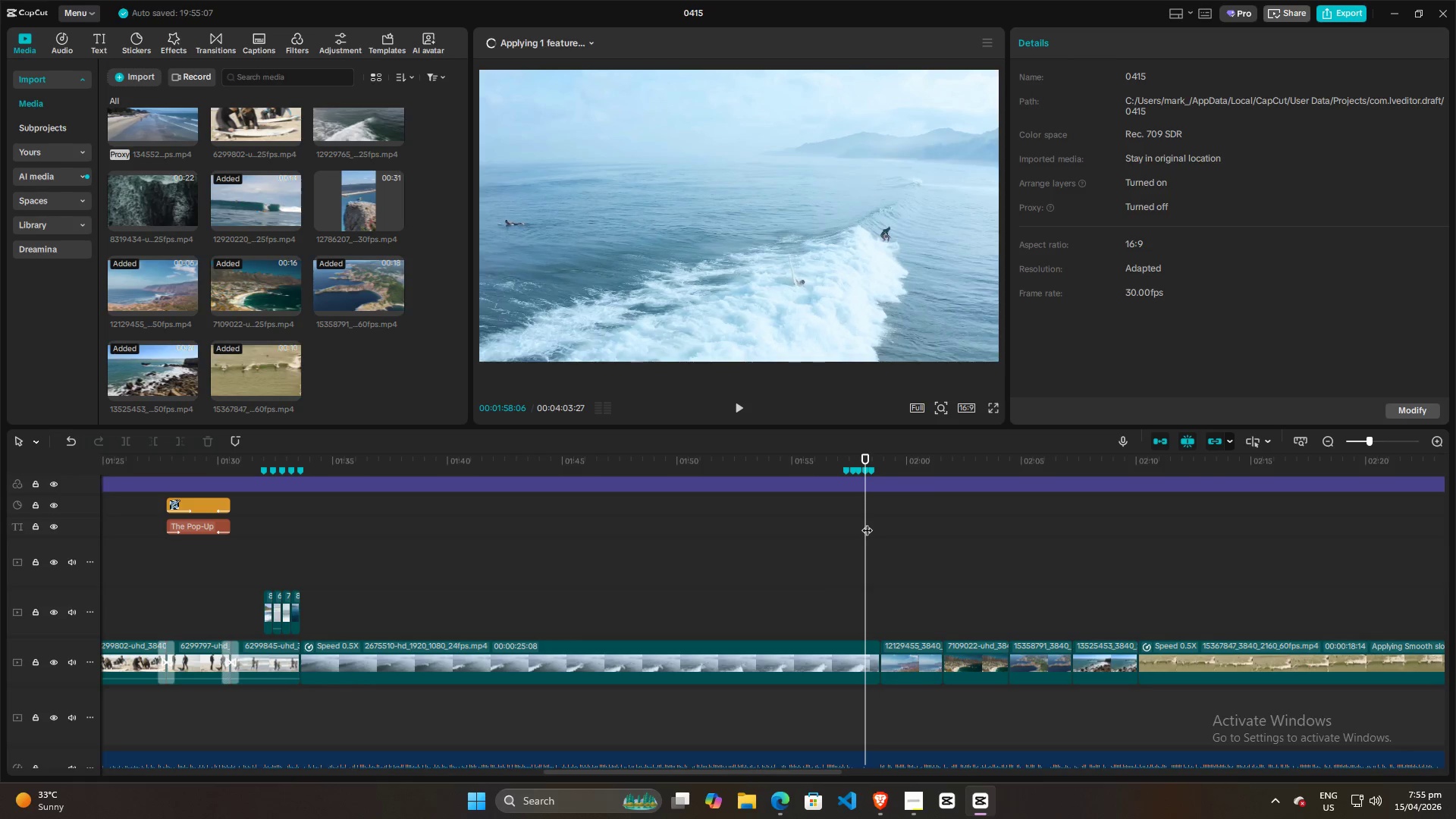 
key(Space)
 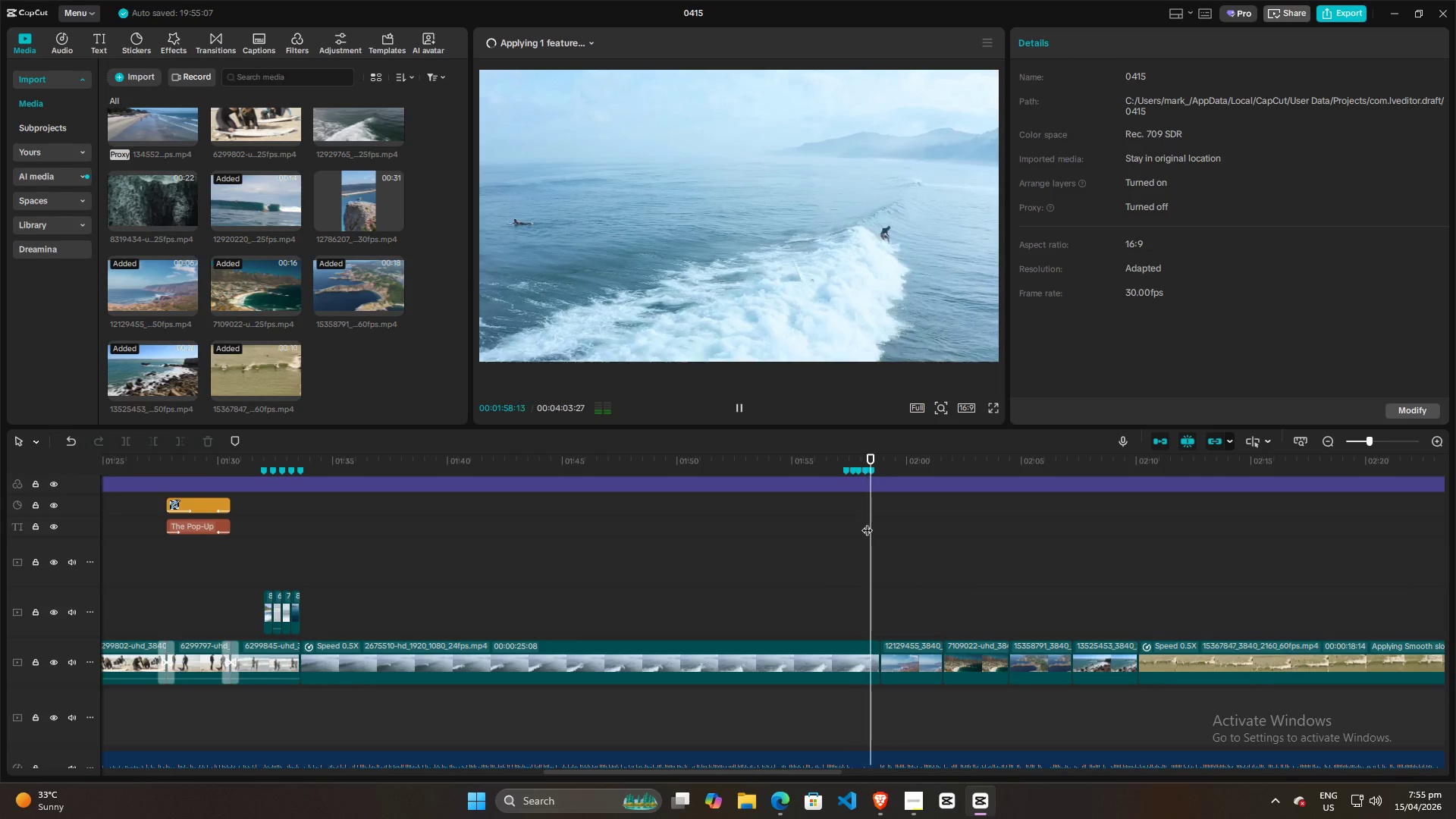 
key(Space)
 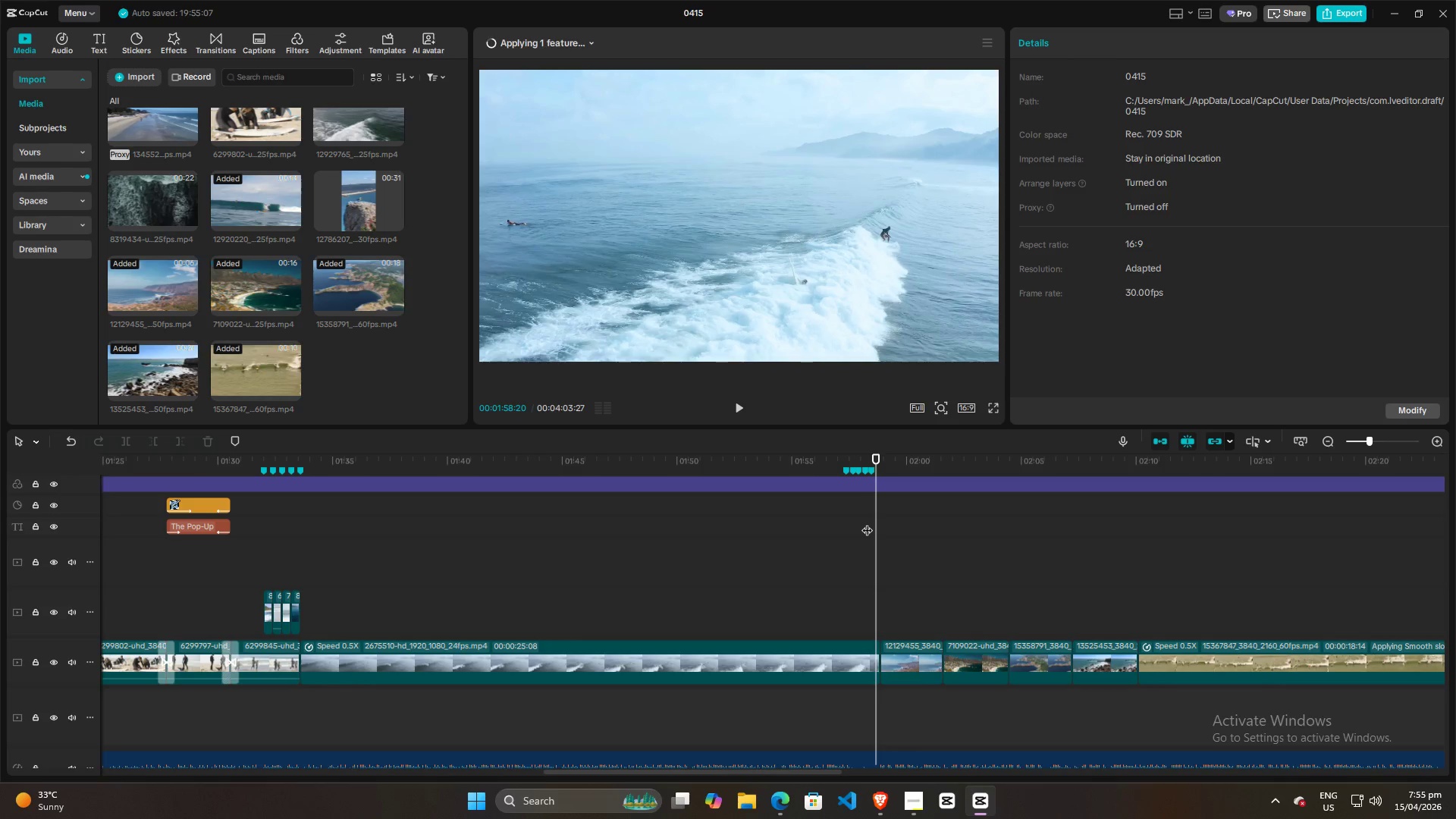 
key(M)
 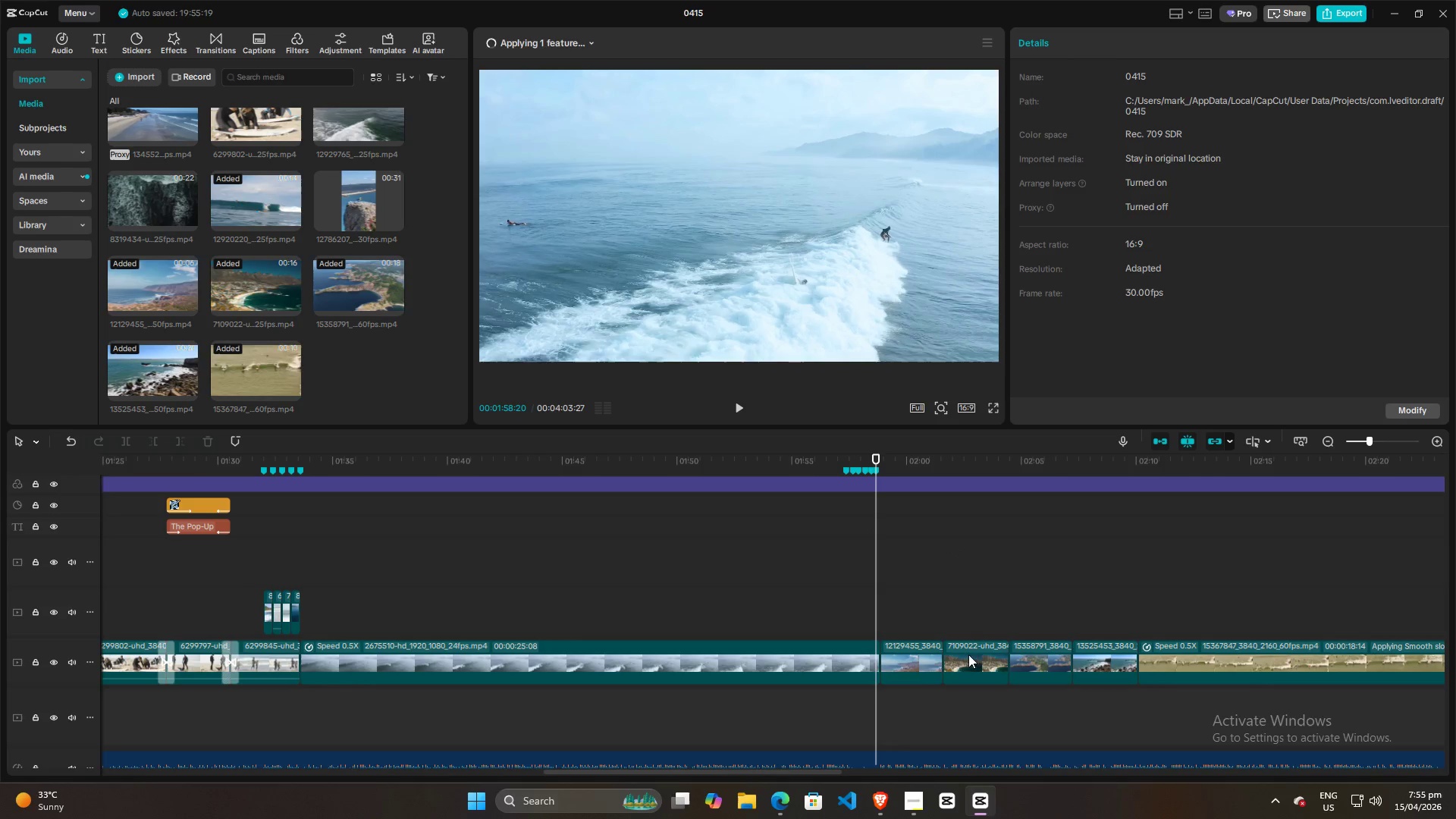 
hold_key(key=AltLeft, duration=1.5)
left_click_drag(start_coordinate=[968, 659], to_coordinate=[870, 610])
 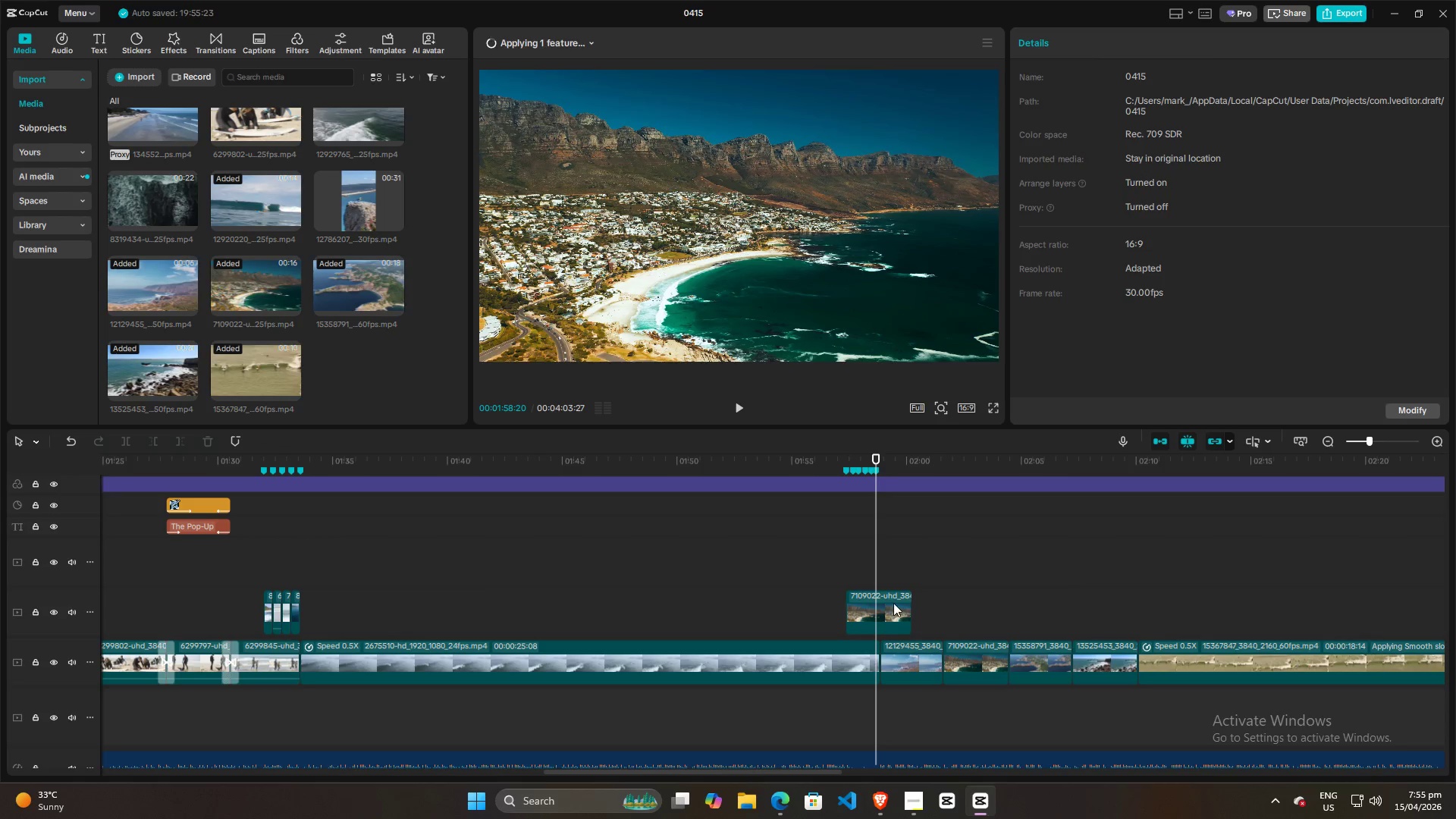 
hold_key(key=AltLeft, duration=1.52)
 